 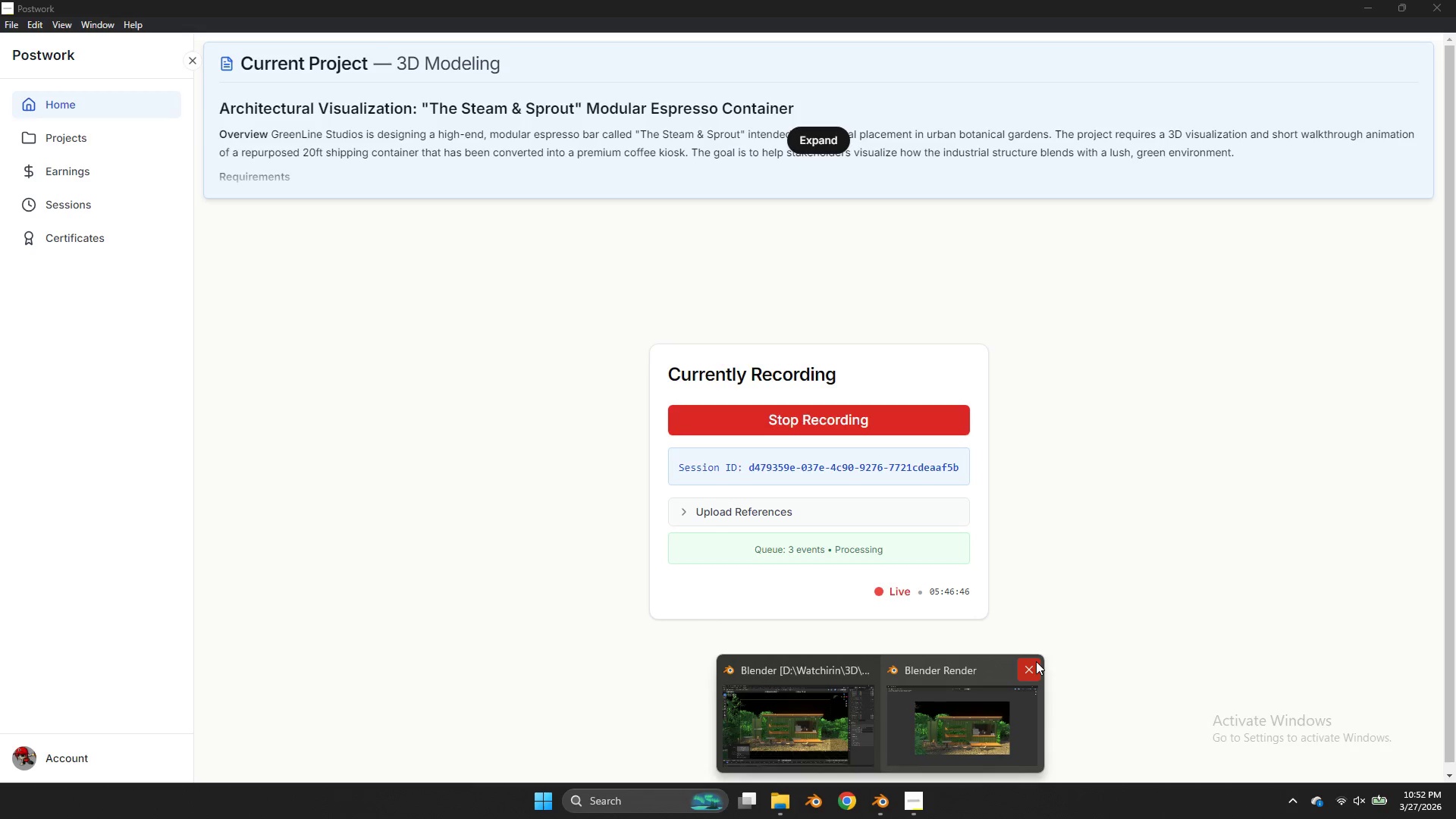 
left_click([880, 730])
 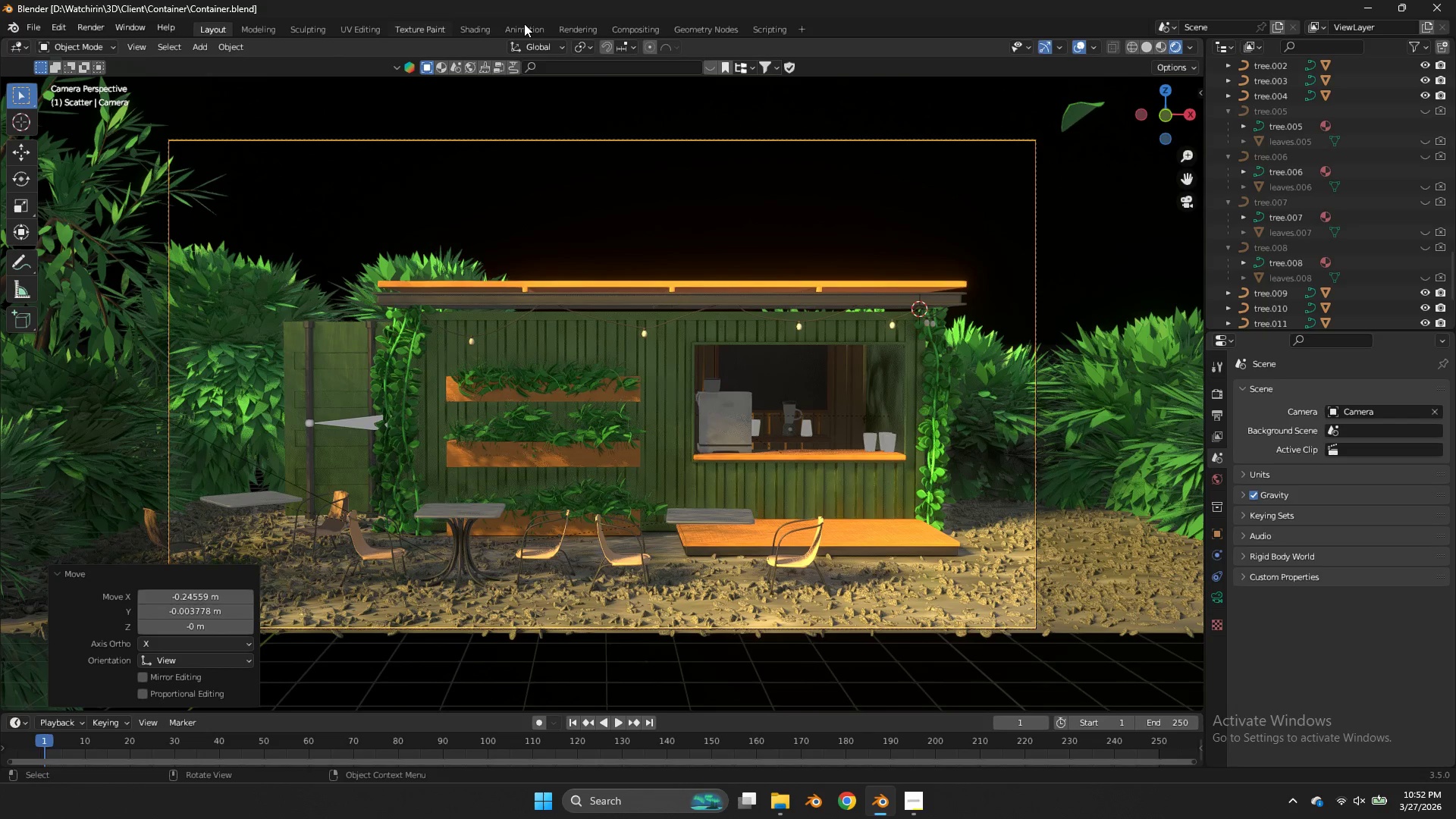 
left_click([532, 28])
 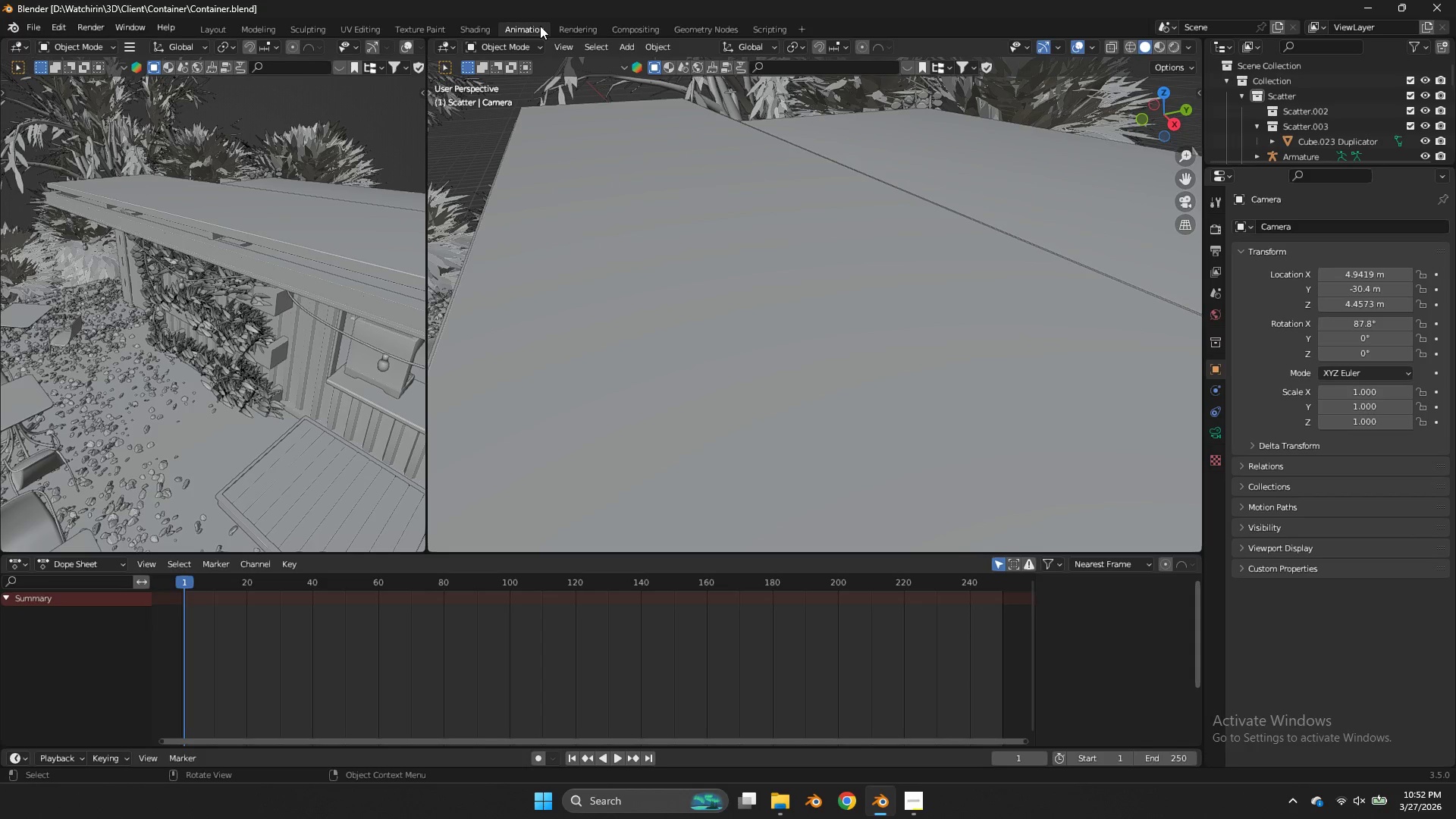 
left_click([489, 28])
 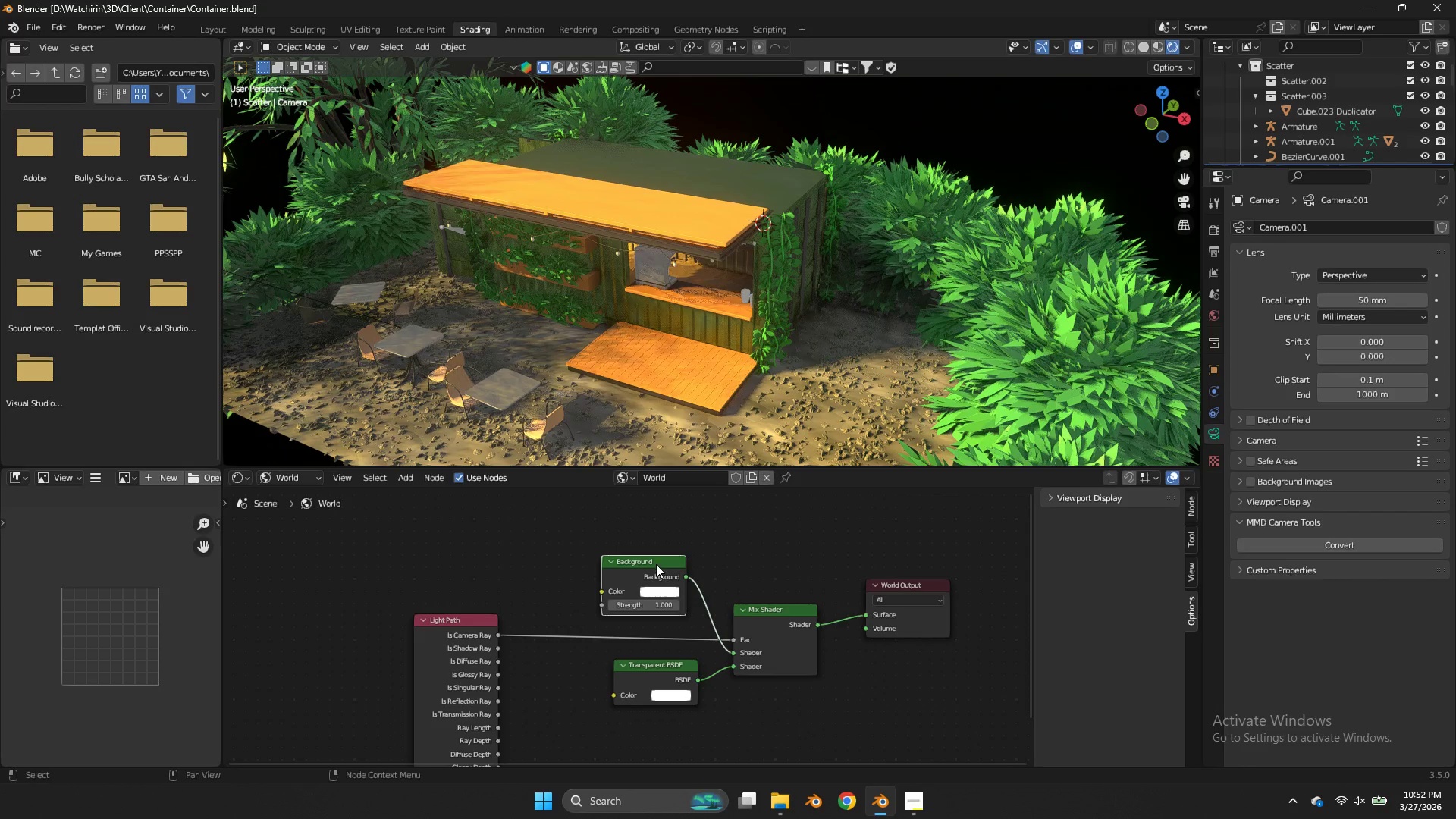 
left_click([656, 564])
 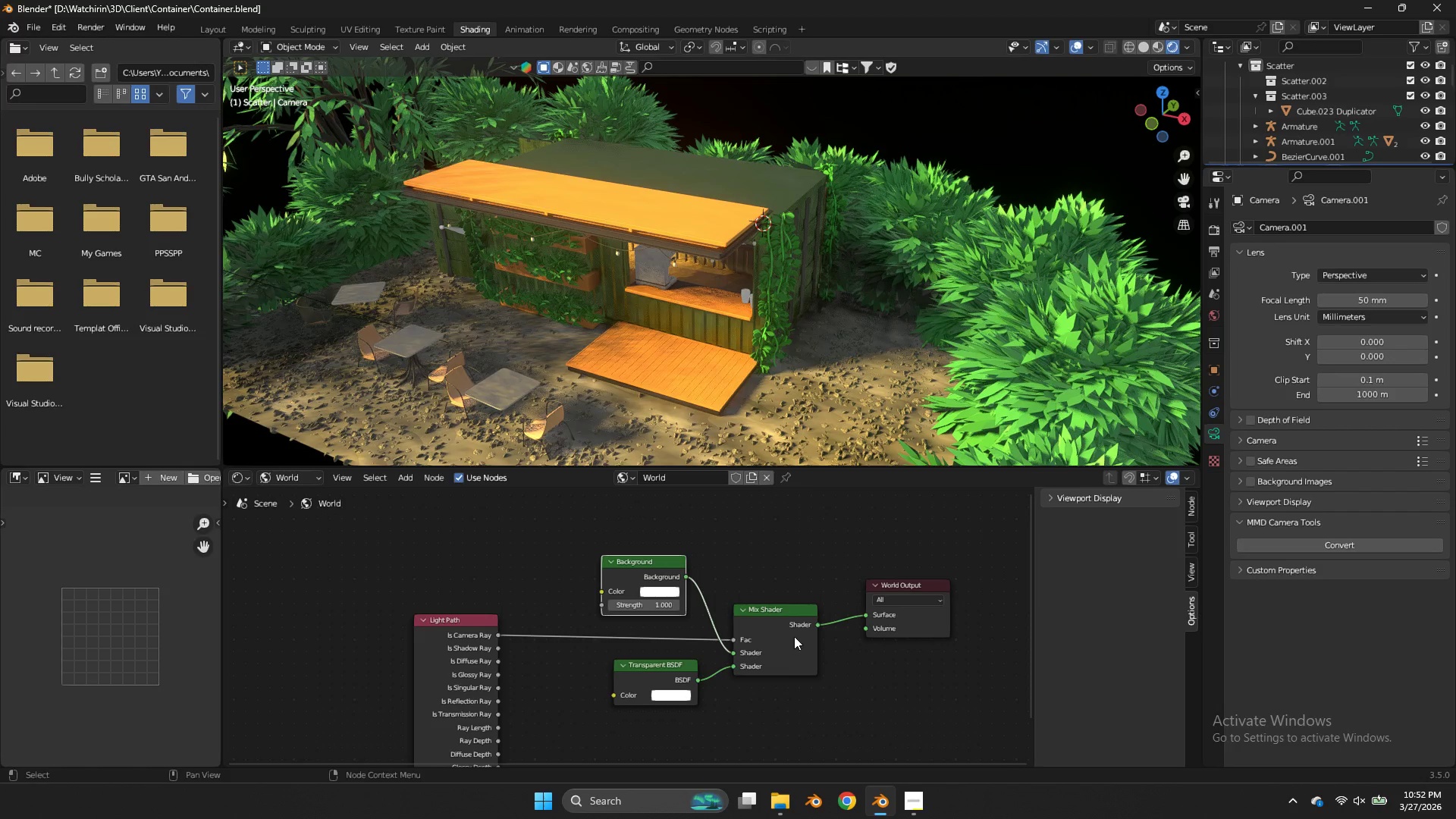 
left_click([784, 623])
 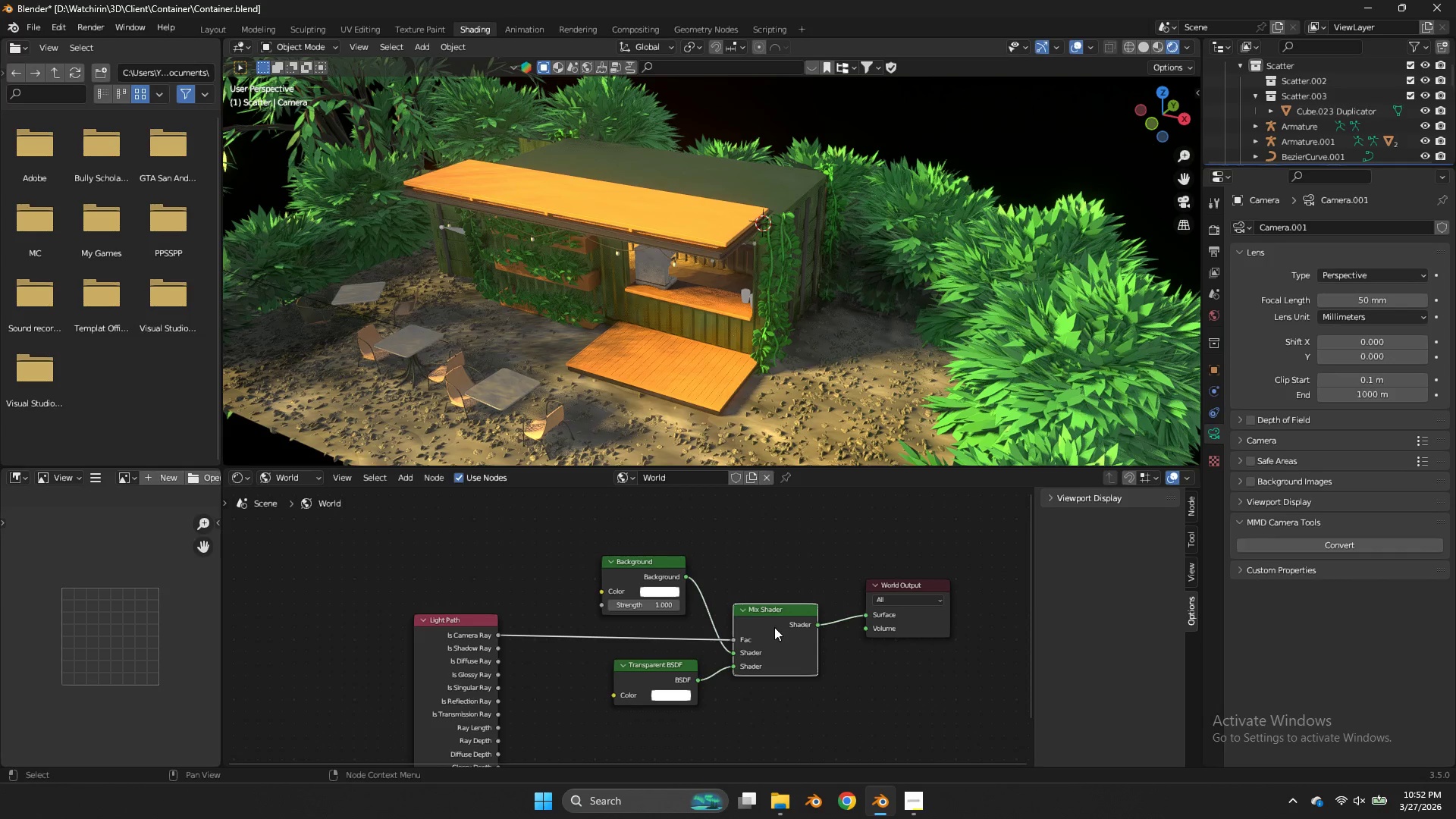 
key(X)
 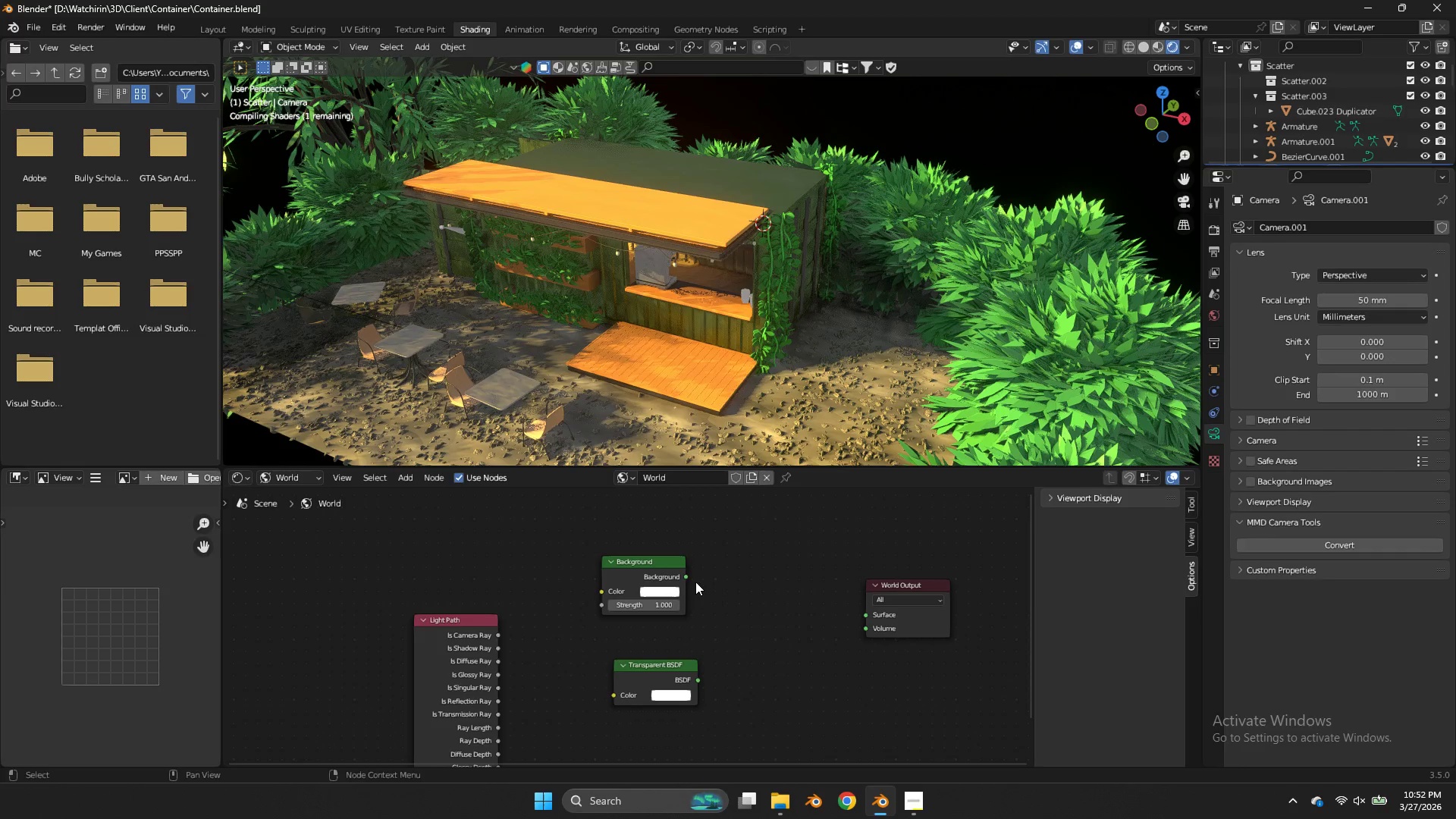 
left_click_drag(start_coordinate=[687, 576], to_coordinate=[877, 616])
 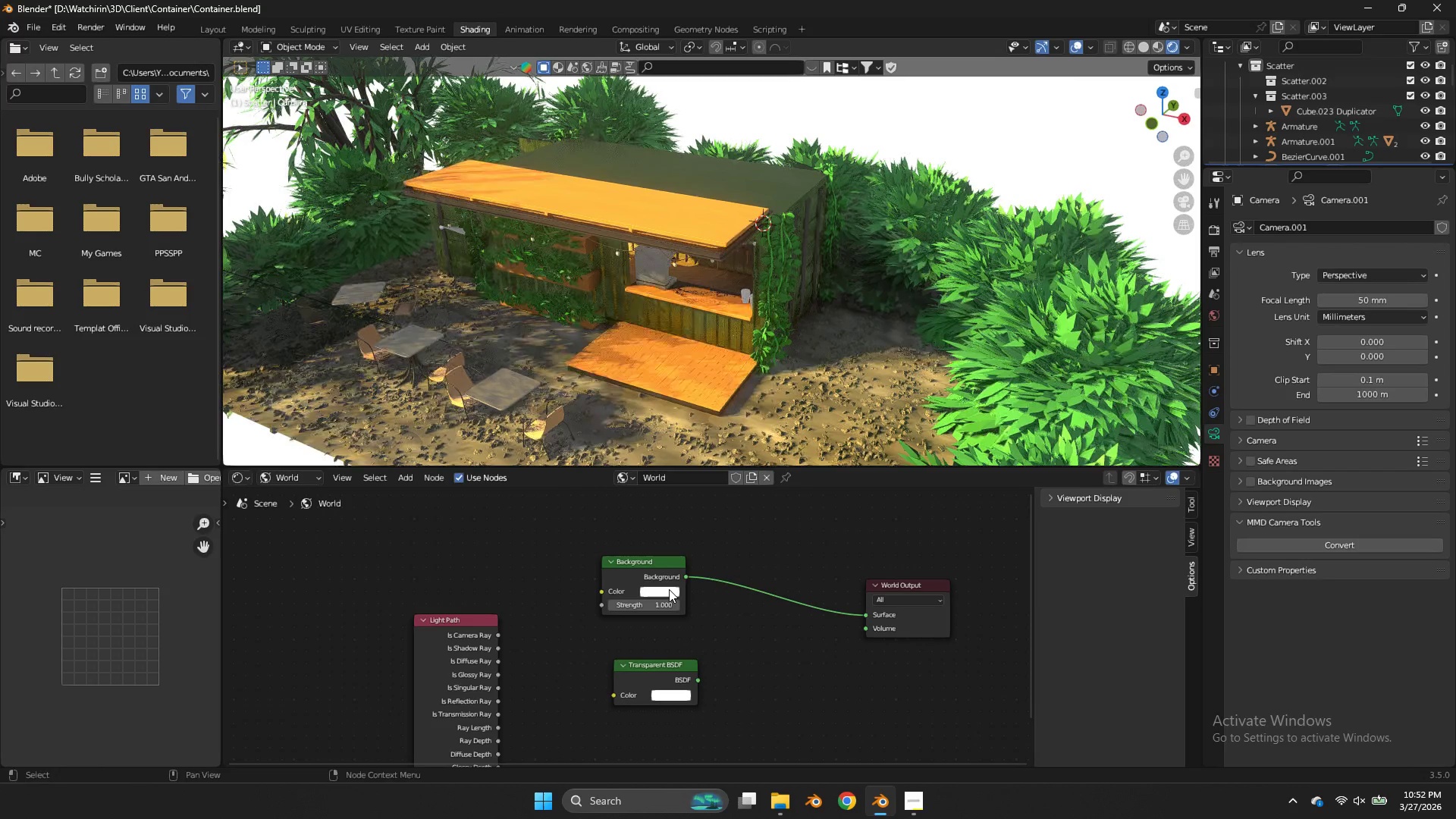 
left_click([669, 589])
 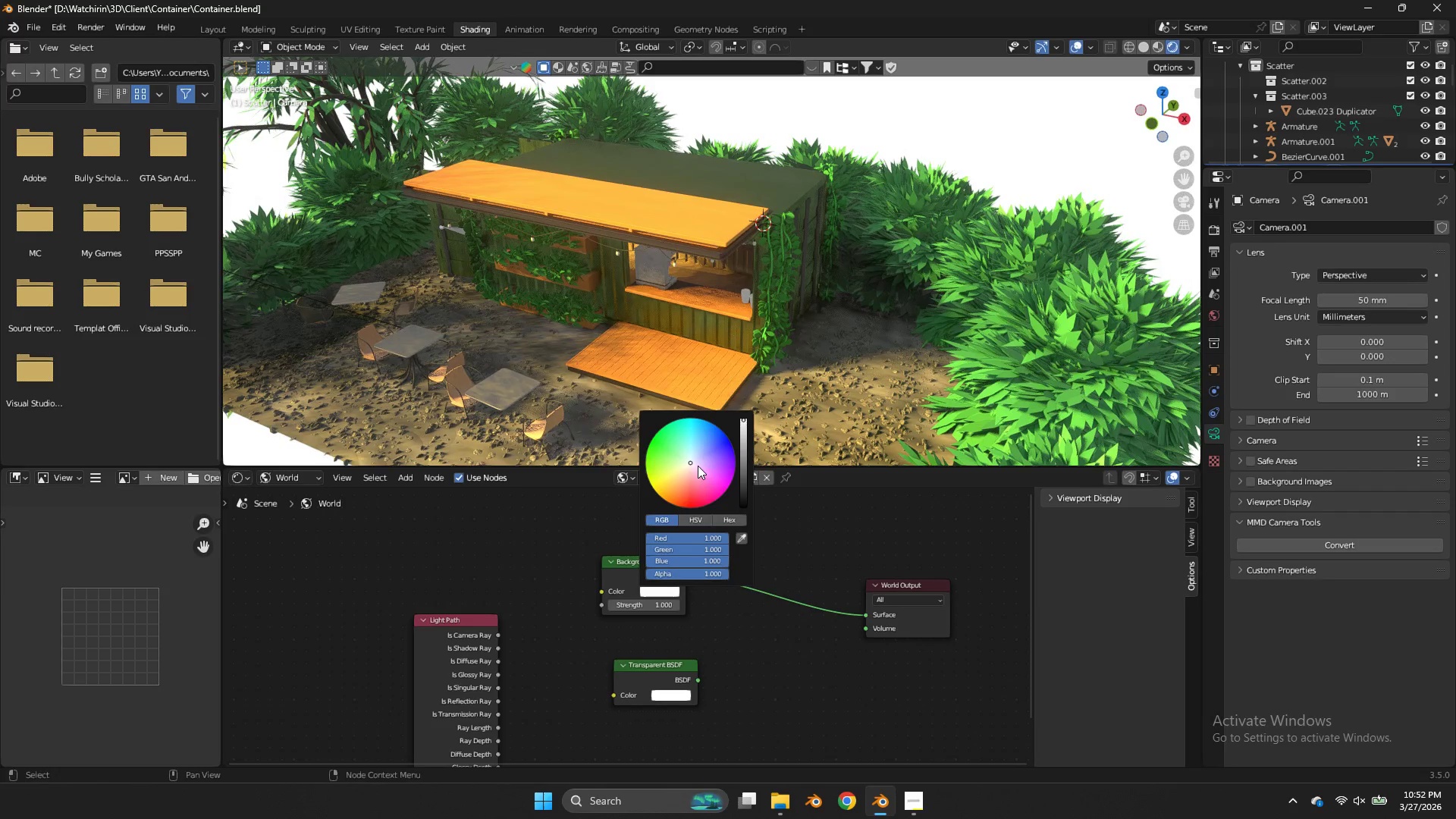 
left_click_drag(start_coordinate=[679, 473], to_coordinate=[668, 482])
 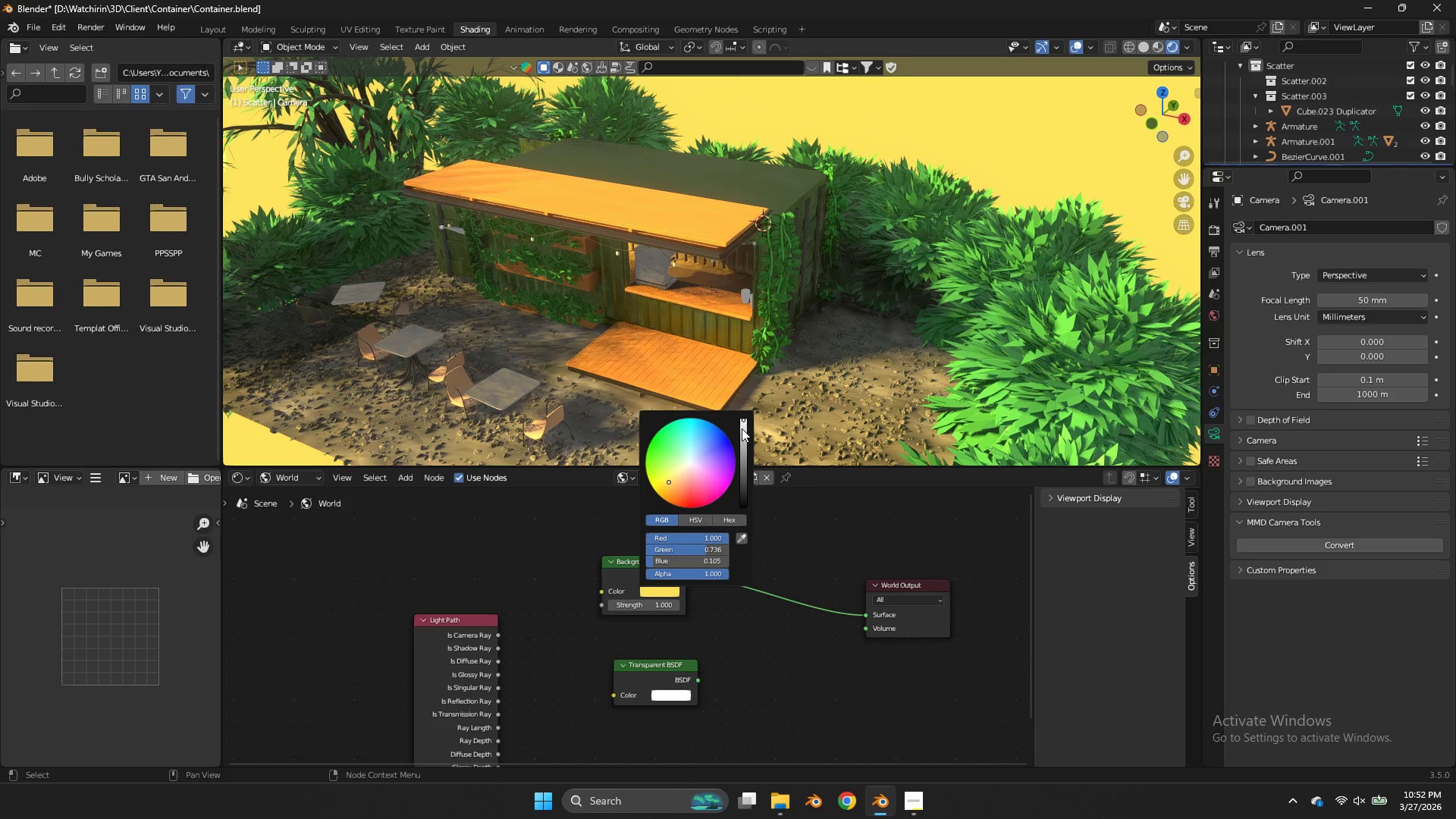 
left_click_drag(start_coordinate=[743, 428], to_coordinate=[745, 416])
 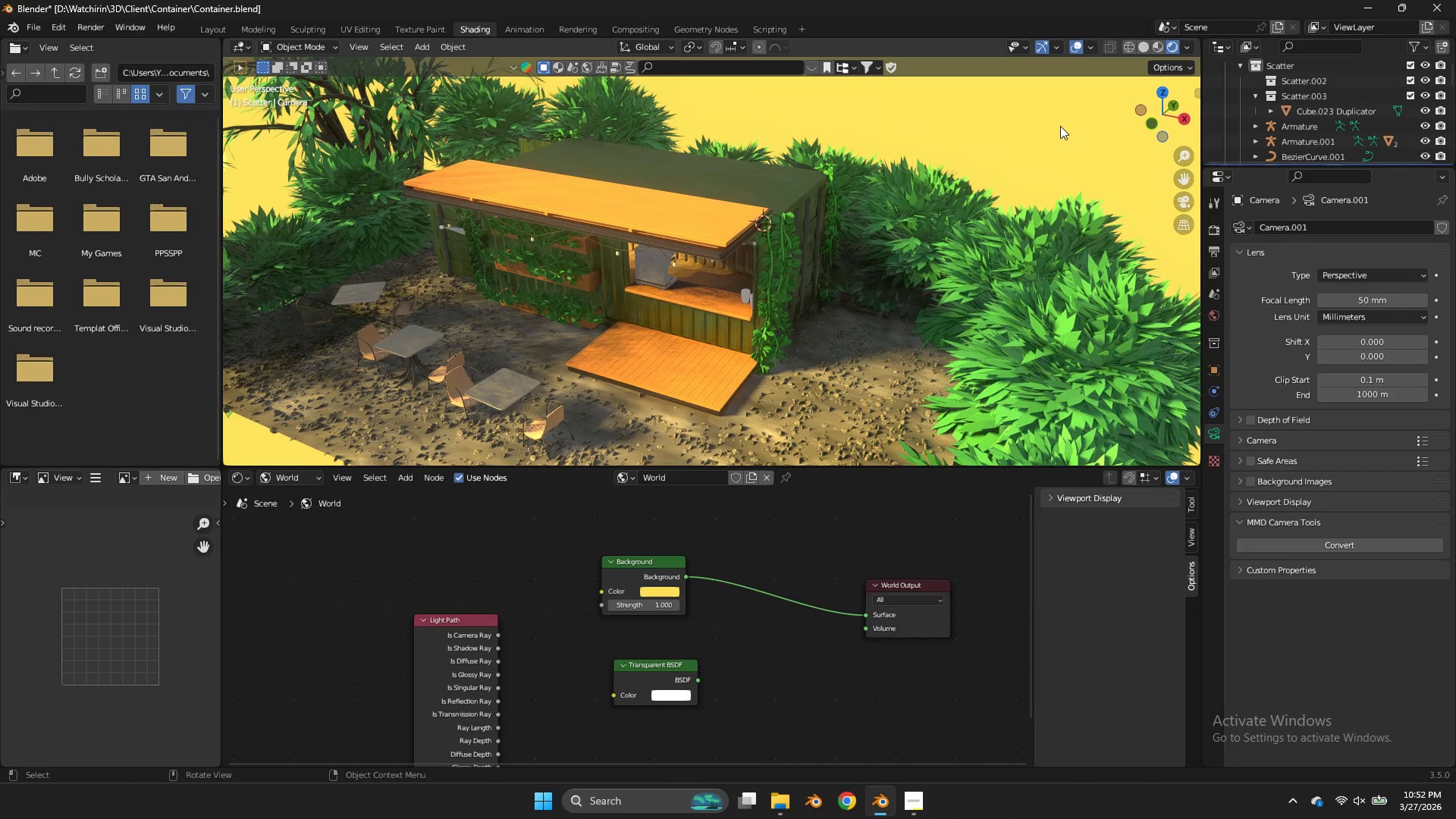 
key(Numpad0)
 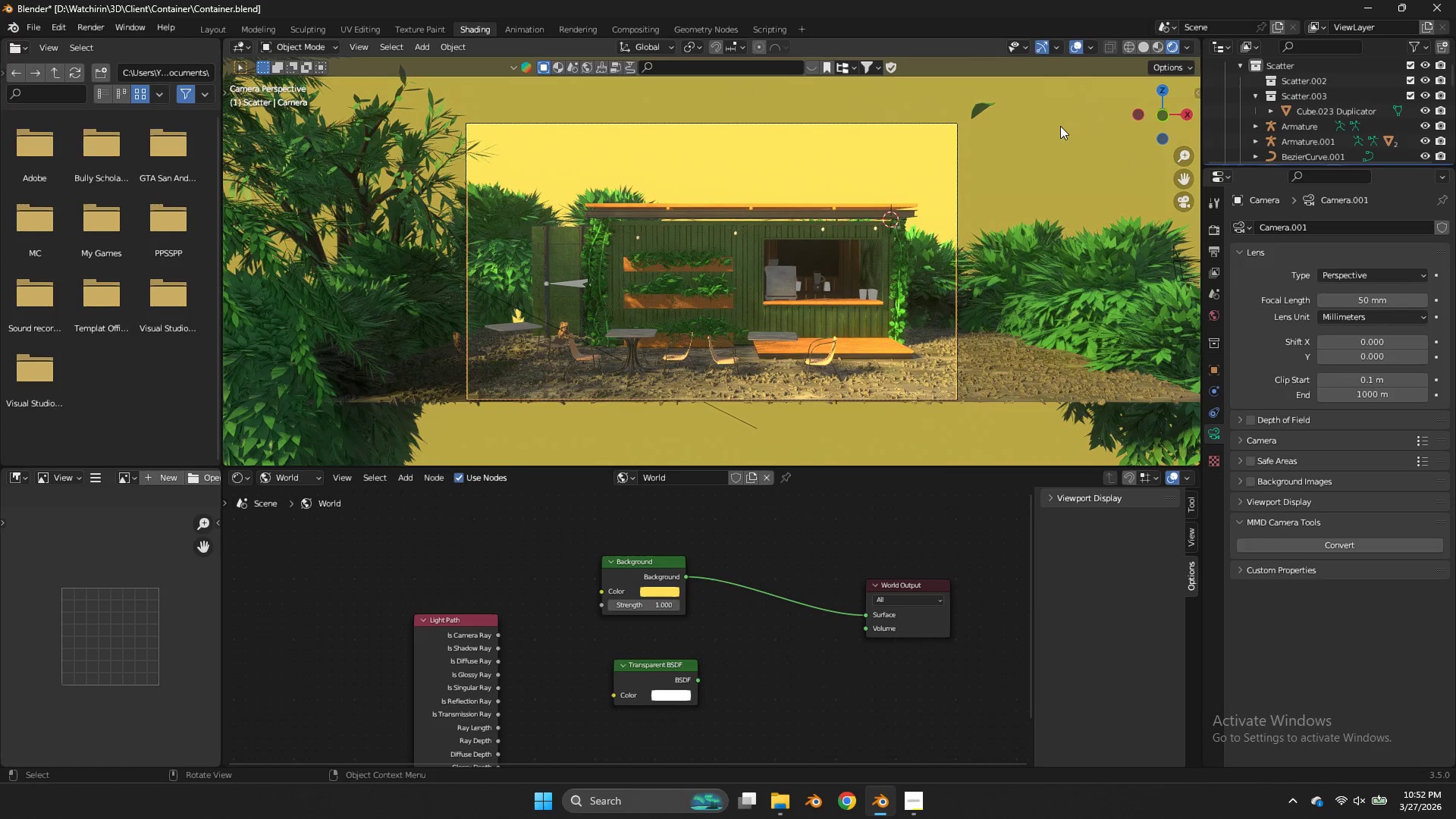 
scroll: coordinate [1060, 126], scroll_direction: up, amount: 2.0
 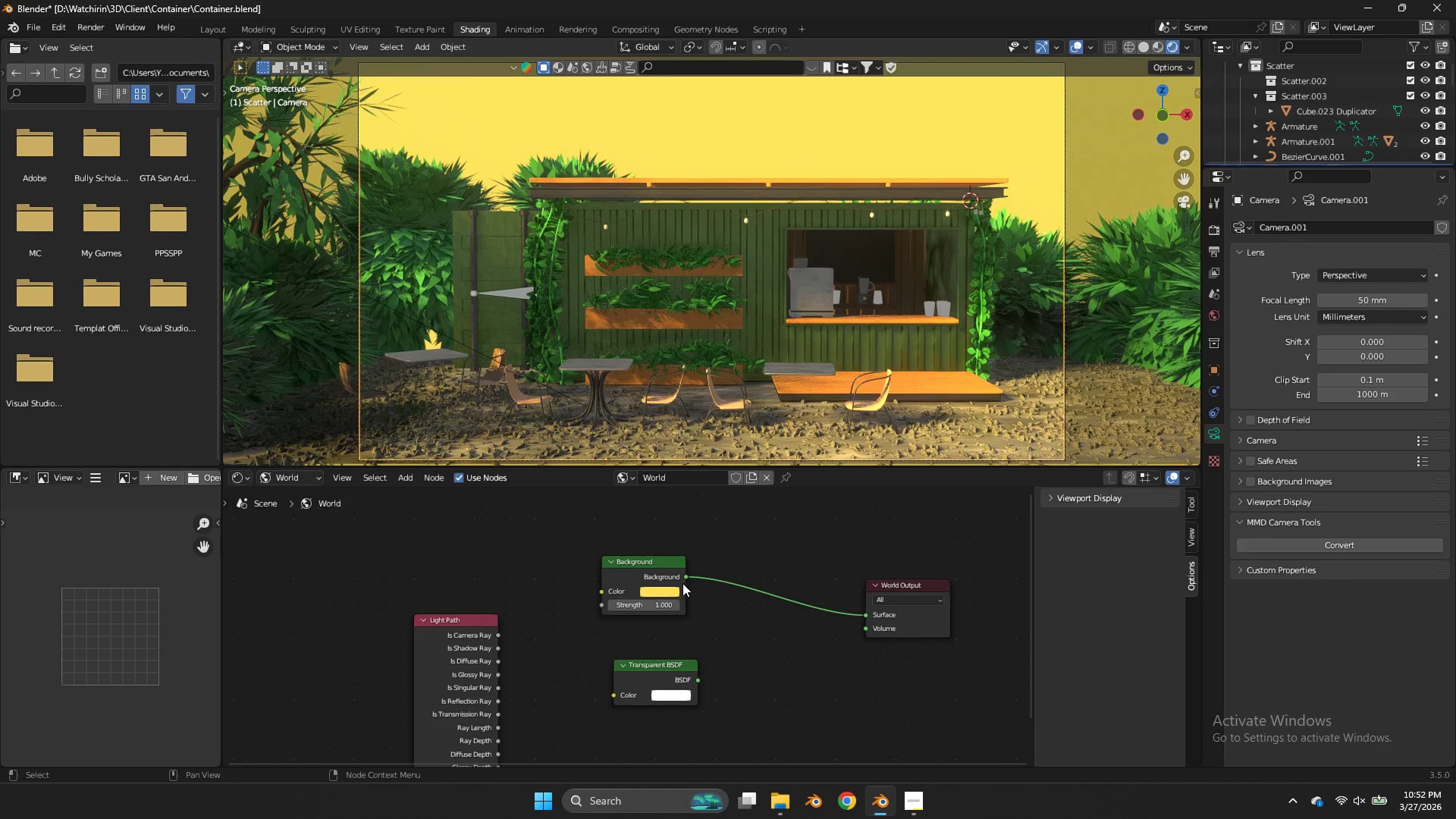 
left_click([661, 592])
 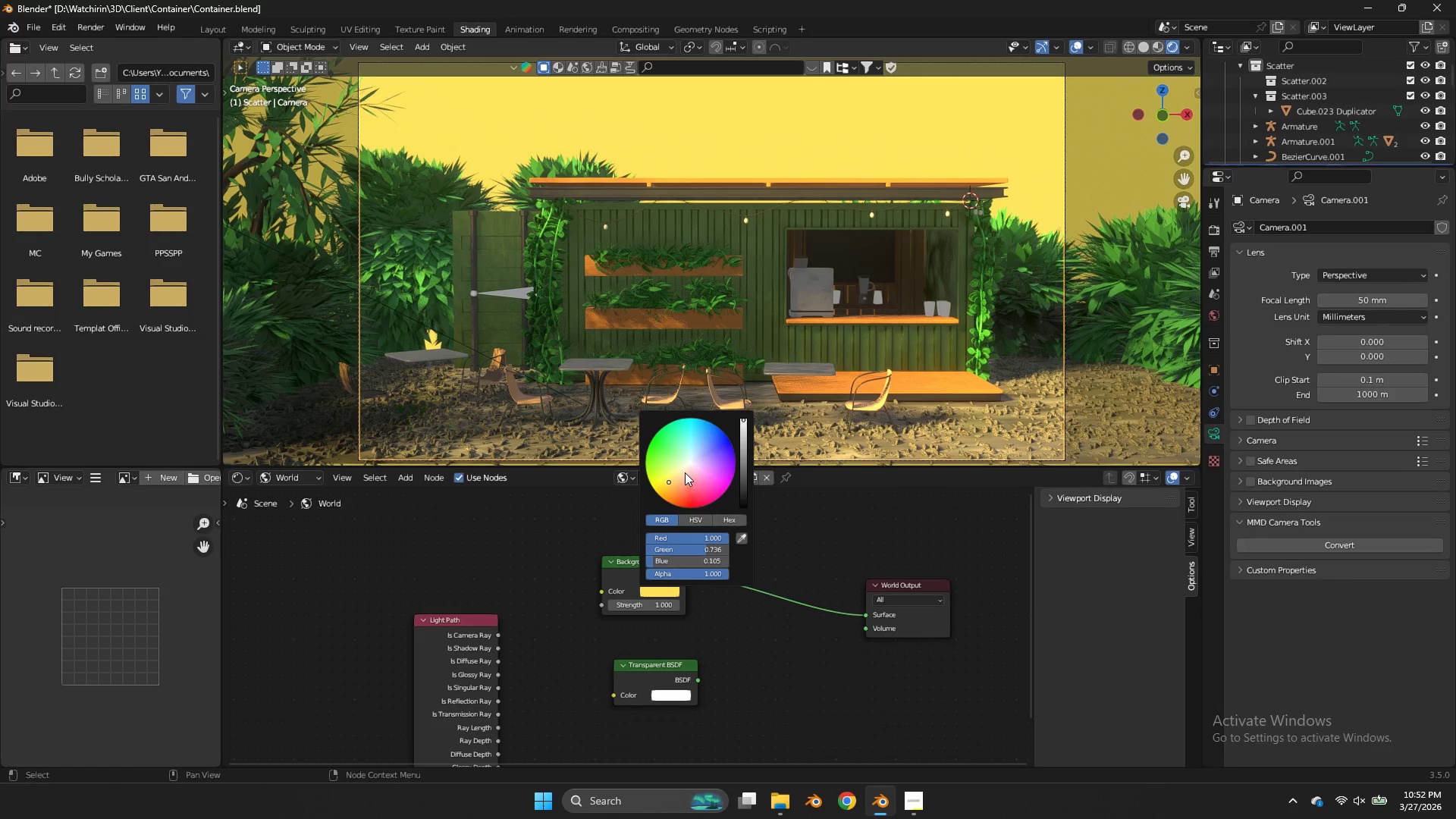 
left_click_drag(start_coordinate=[682, 472], to_coordinate=[680, 479])
 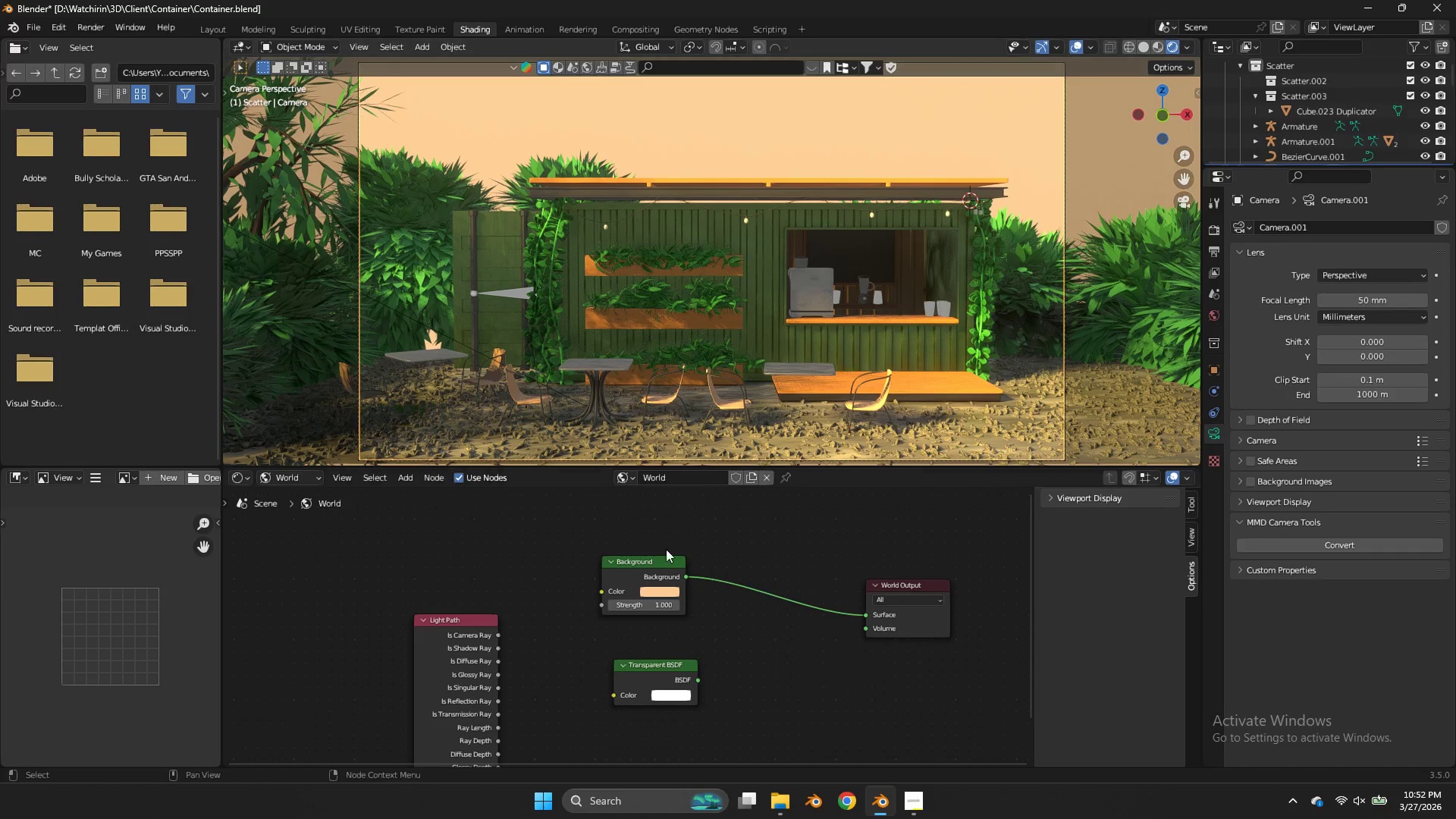 
left_click_drag(start_coordinate=[658, 603], to_coordinate=[898, 413])
 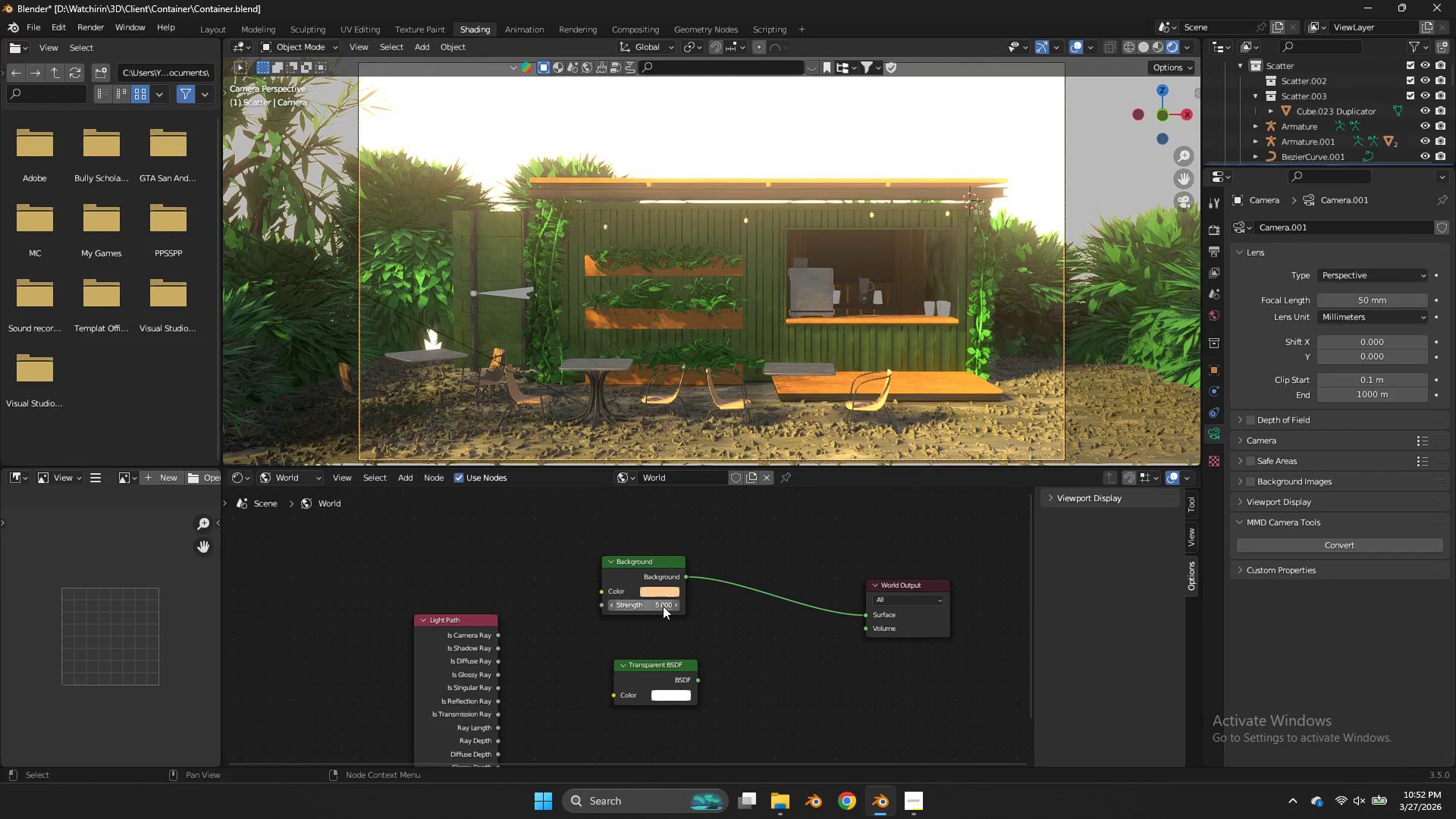 
left_click([663, 606])
 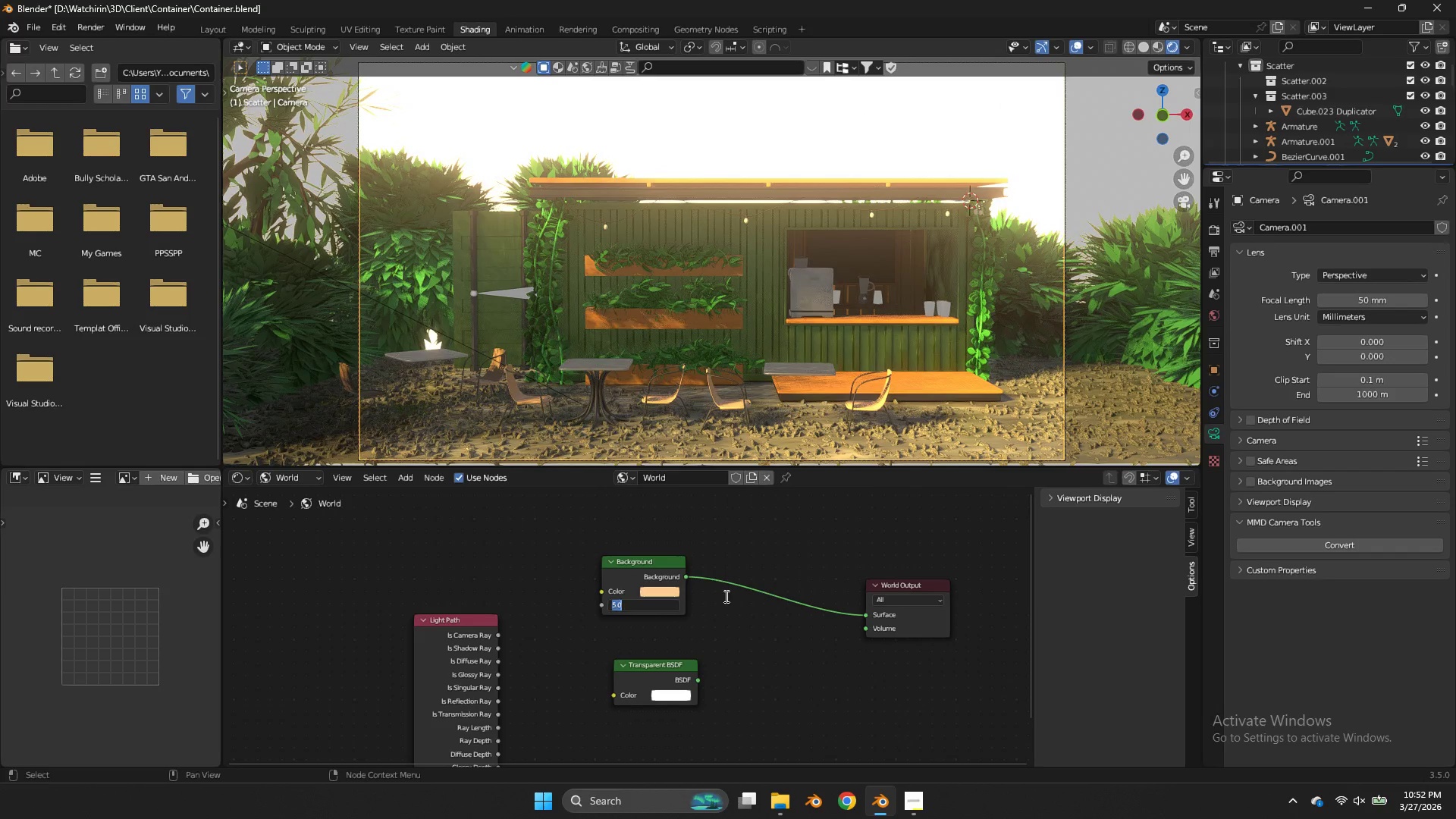 
key(1)
 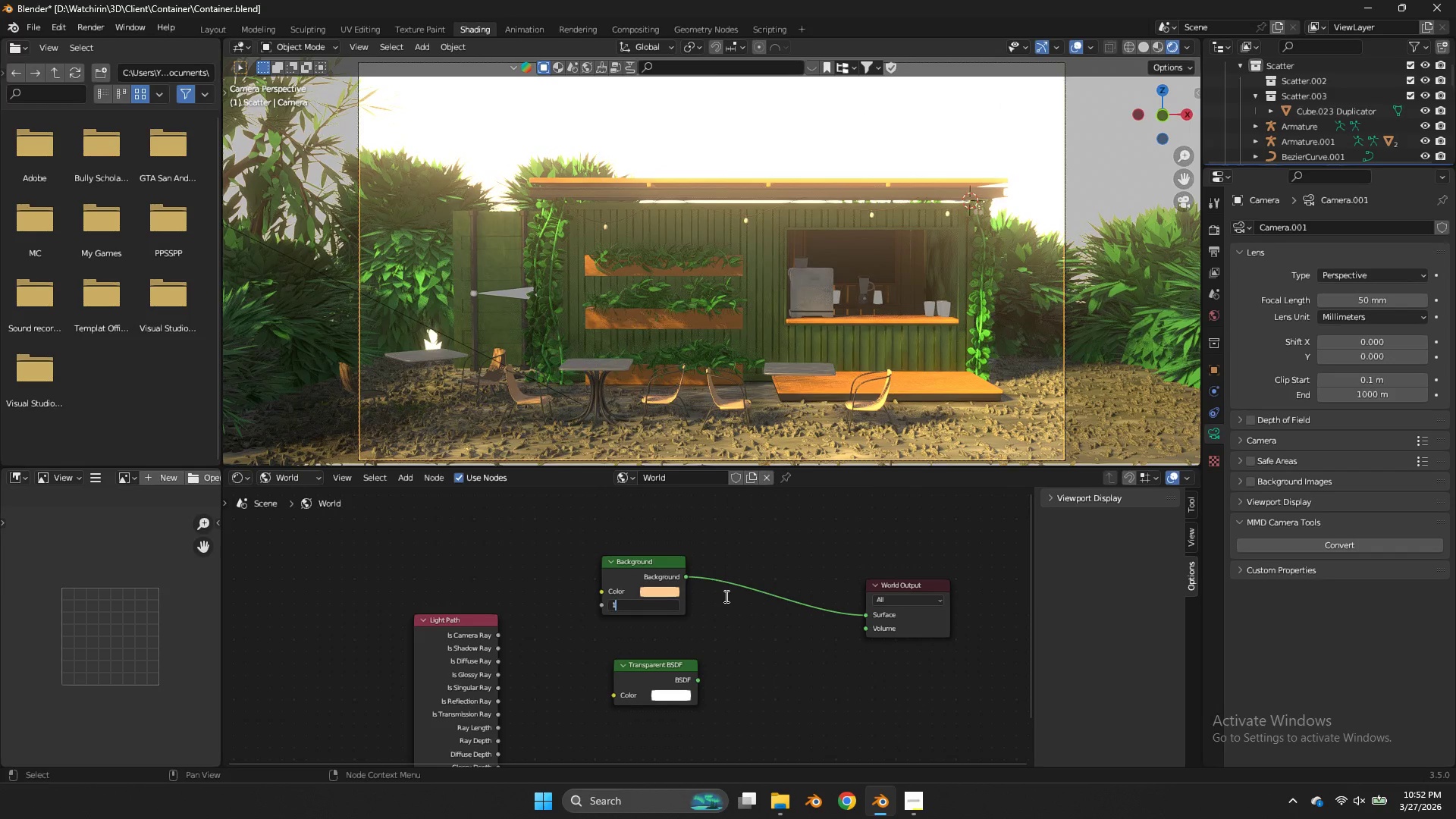 
left_click([725, 596])
 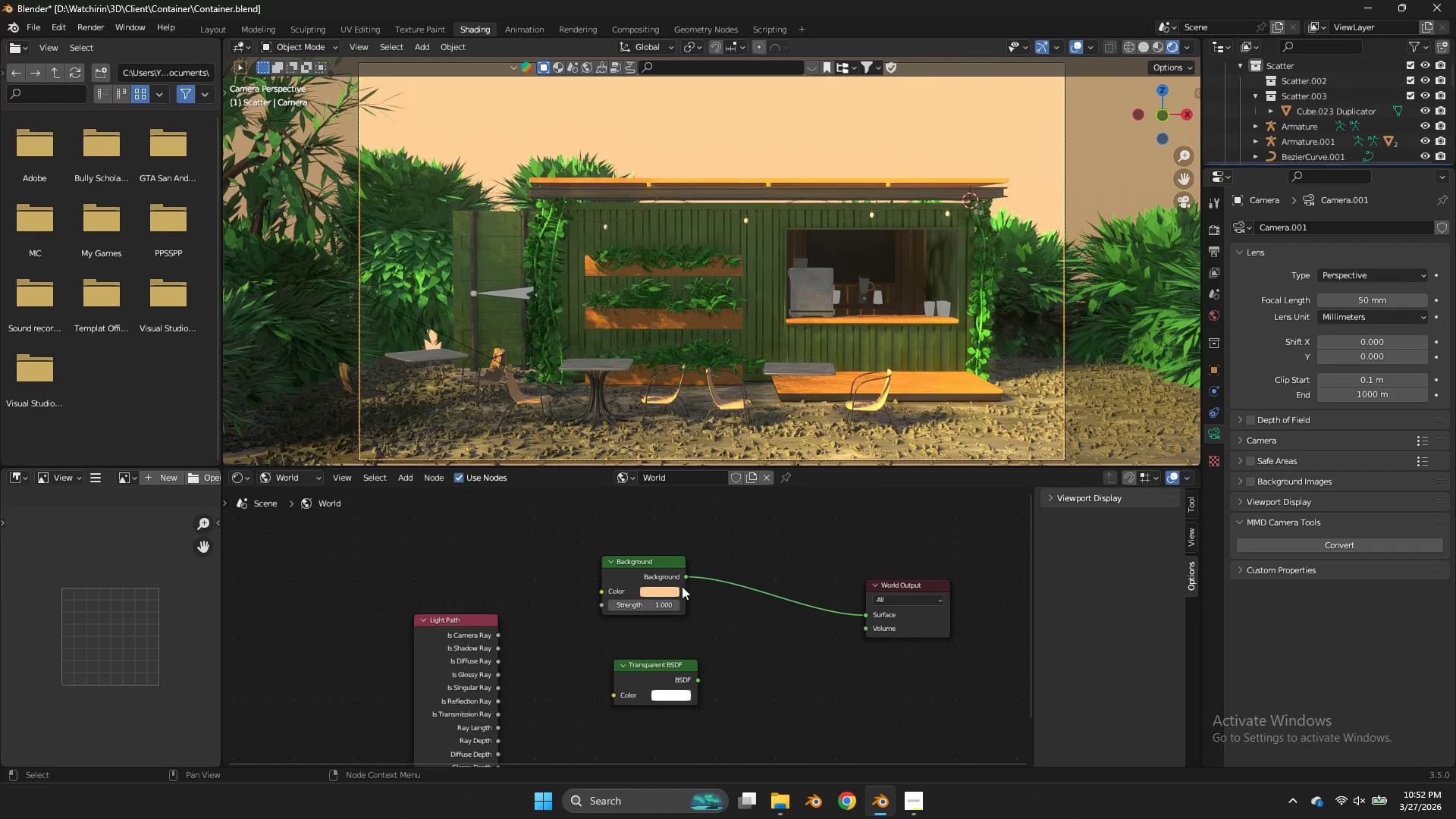 
key(Control+S)
 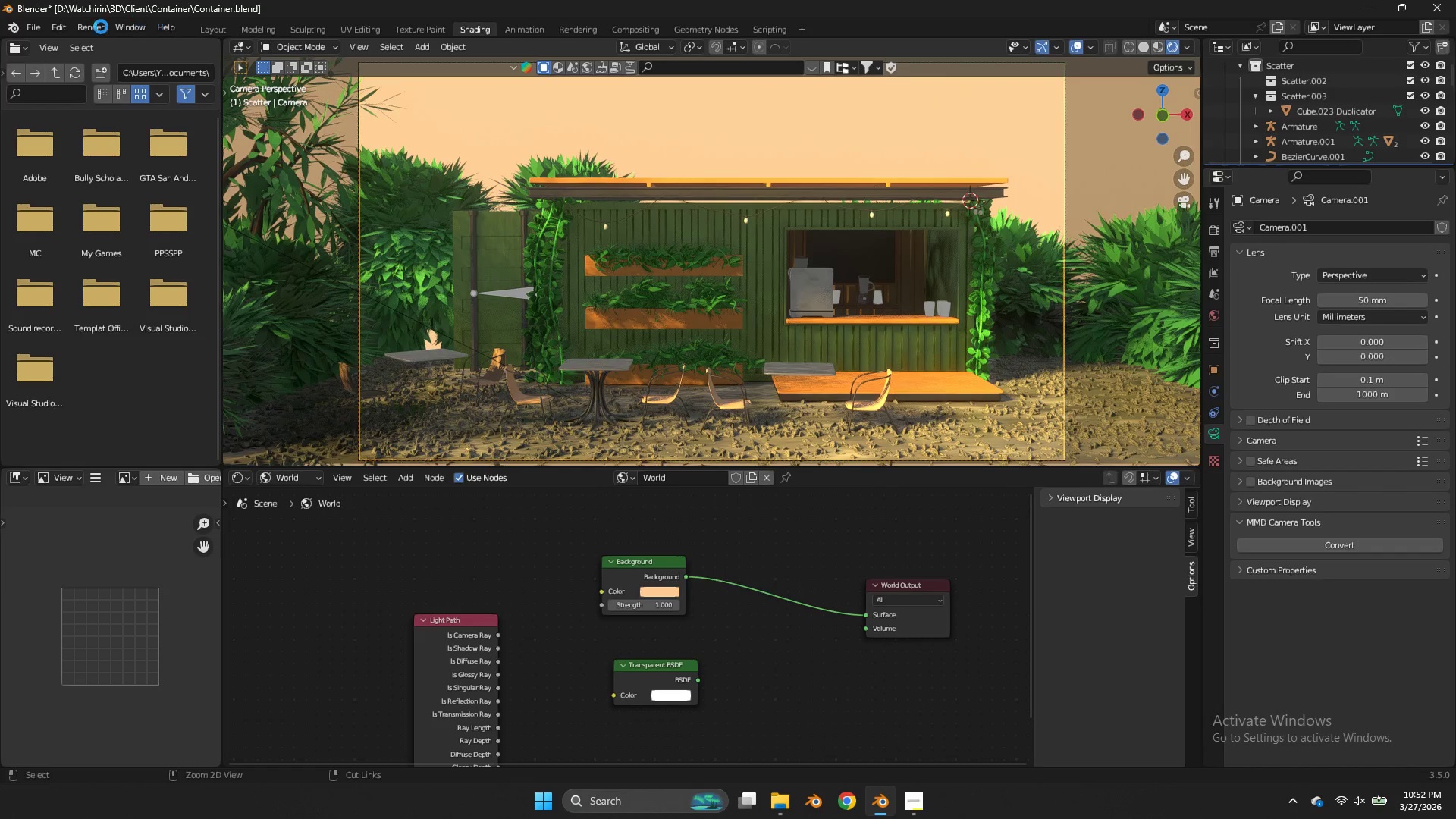 
left_click([96, 27])
 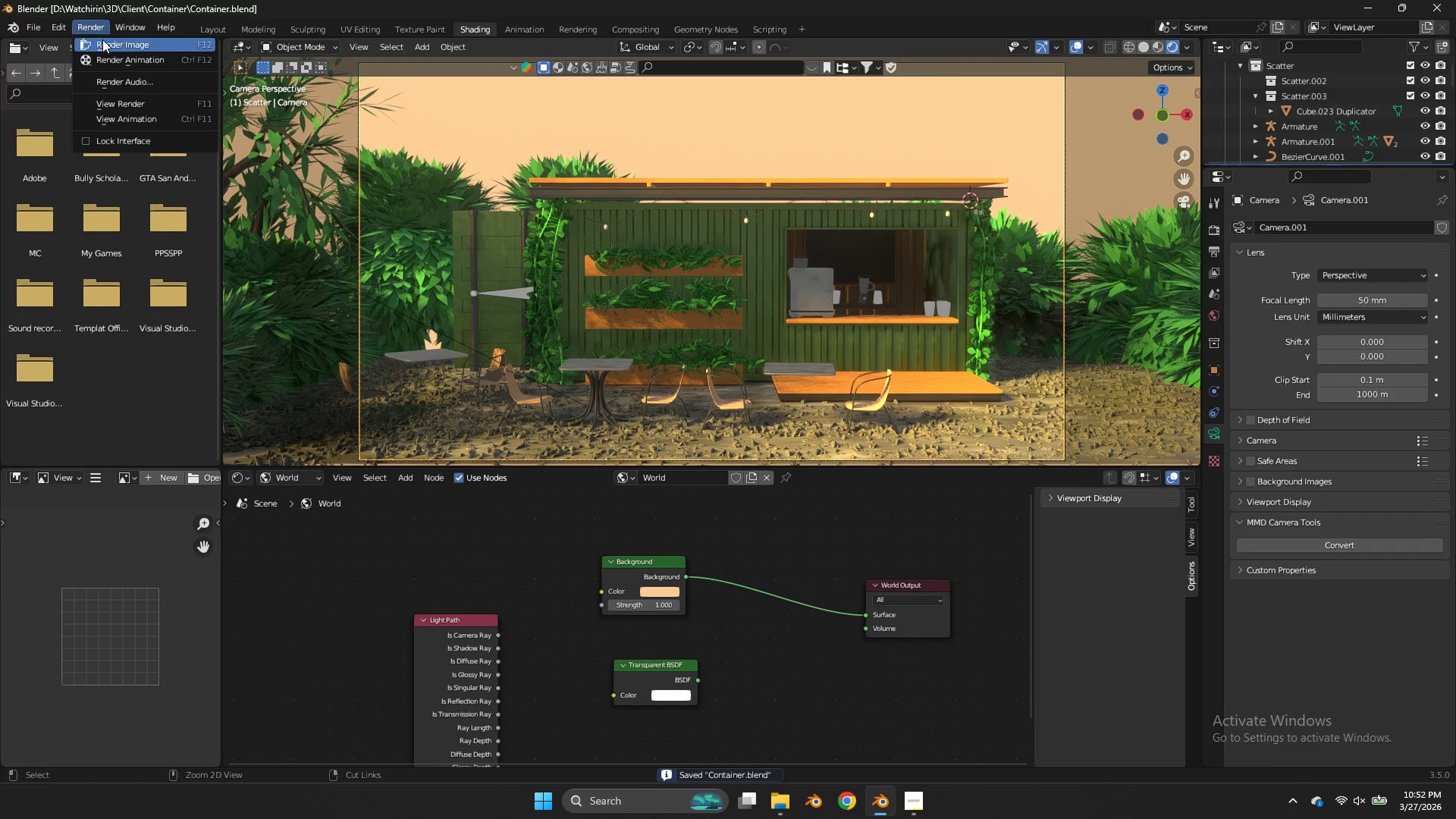 
left_click([103, 40])
 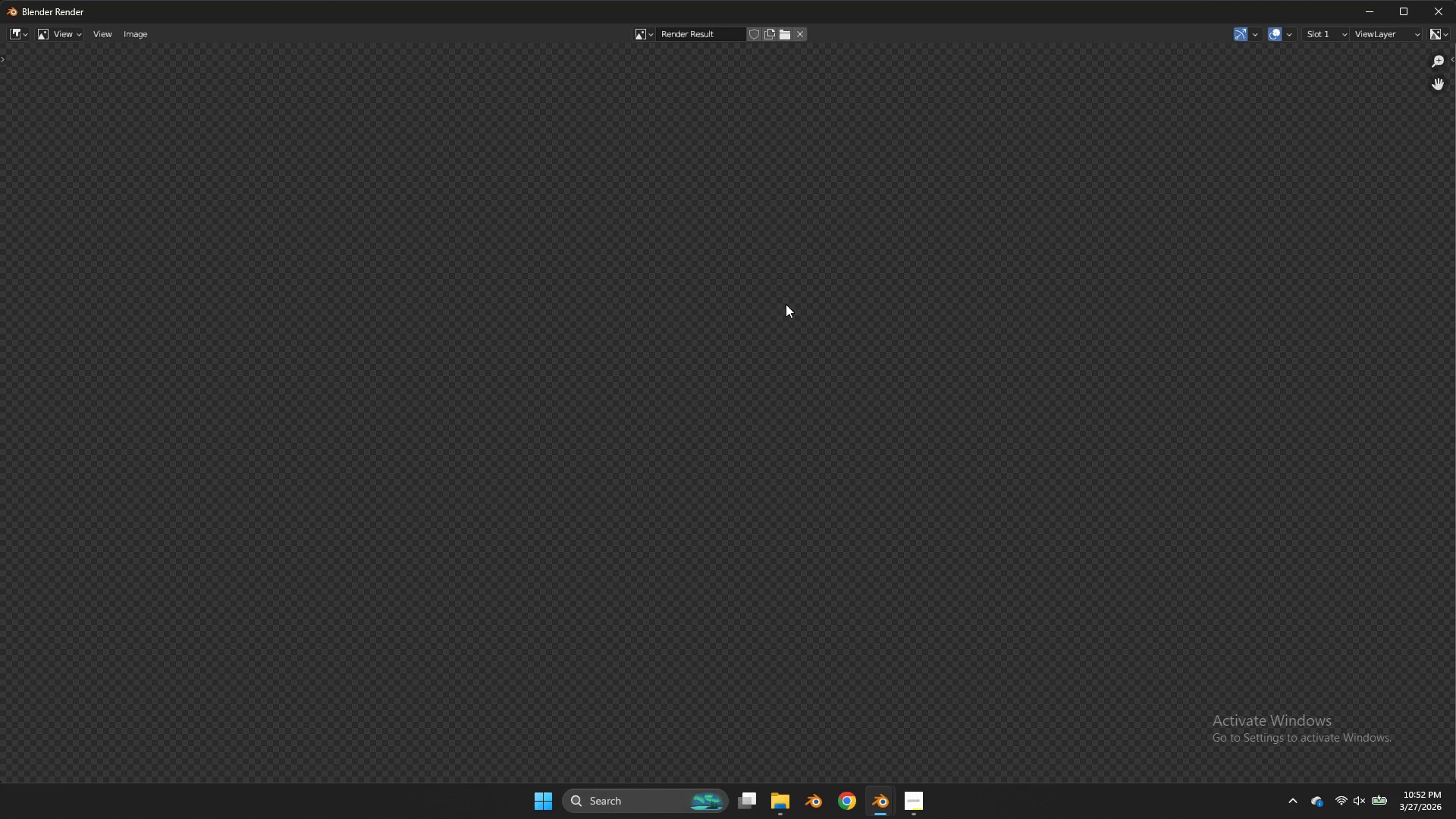 
wait(15.94)
 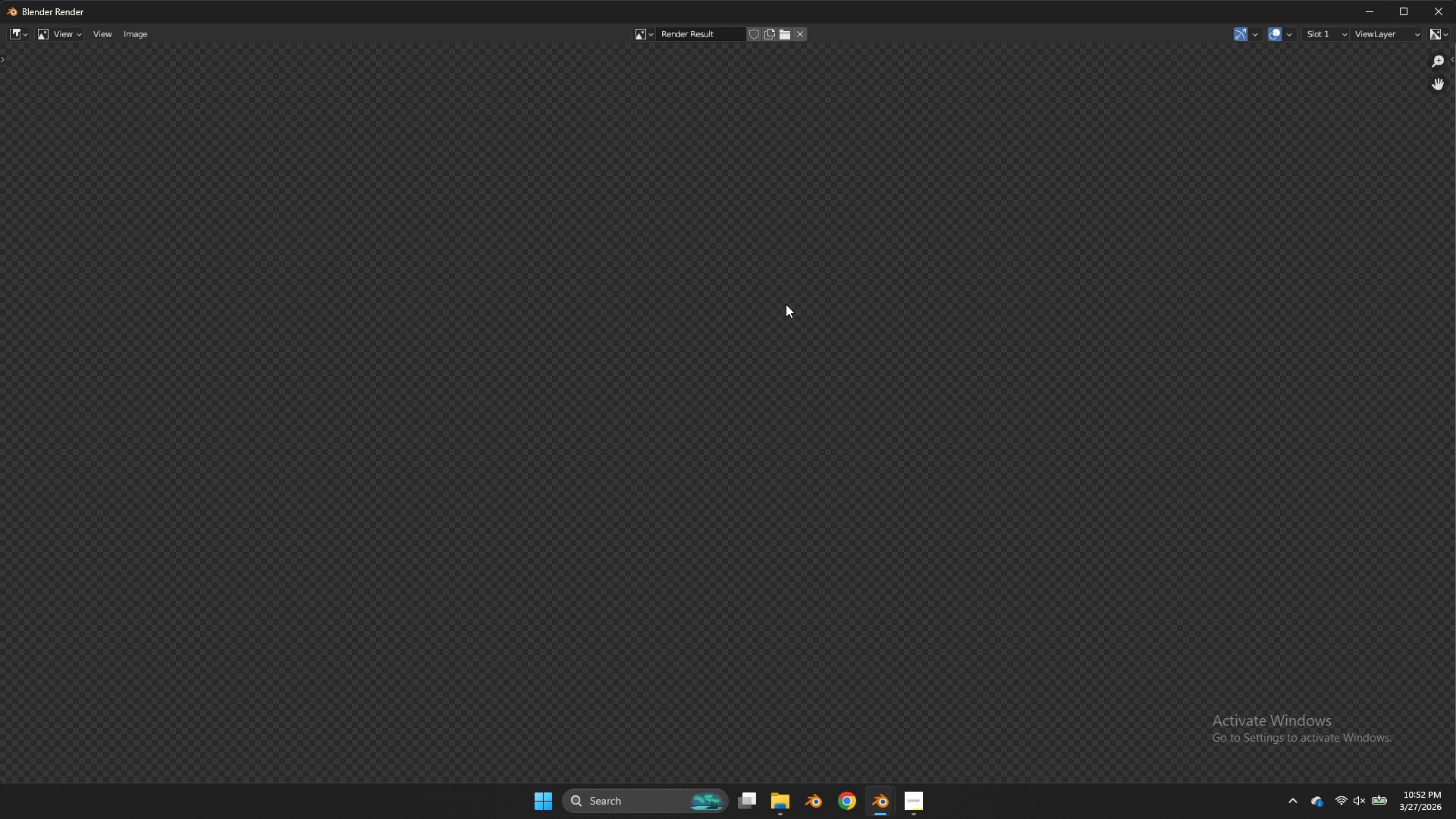 
scroll: coordinate [786, 304], scroll_direction: down, amount: 2.0
 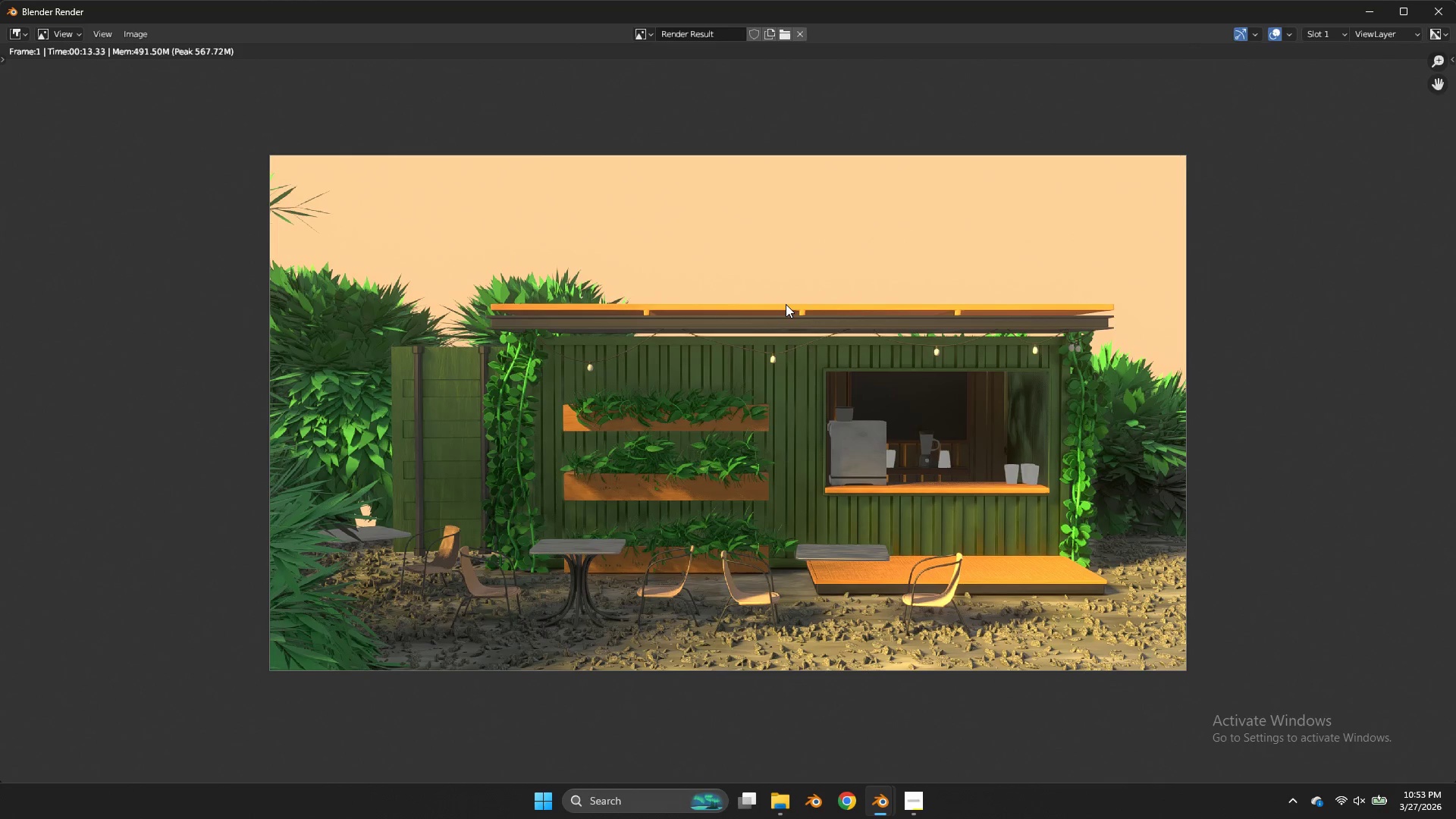 
scroll: coordinate [786, 304], scroll_direction: up, amount: 1.0
 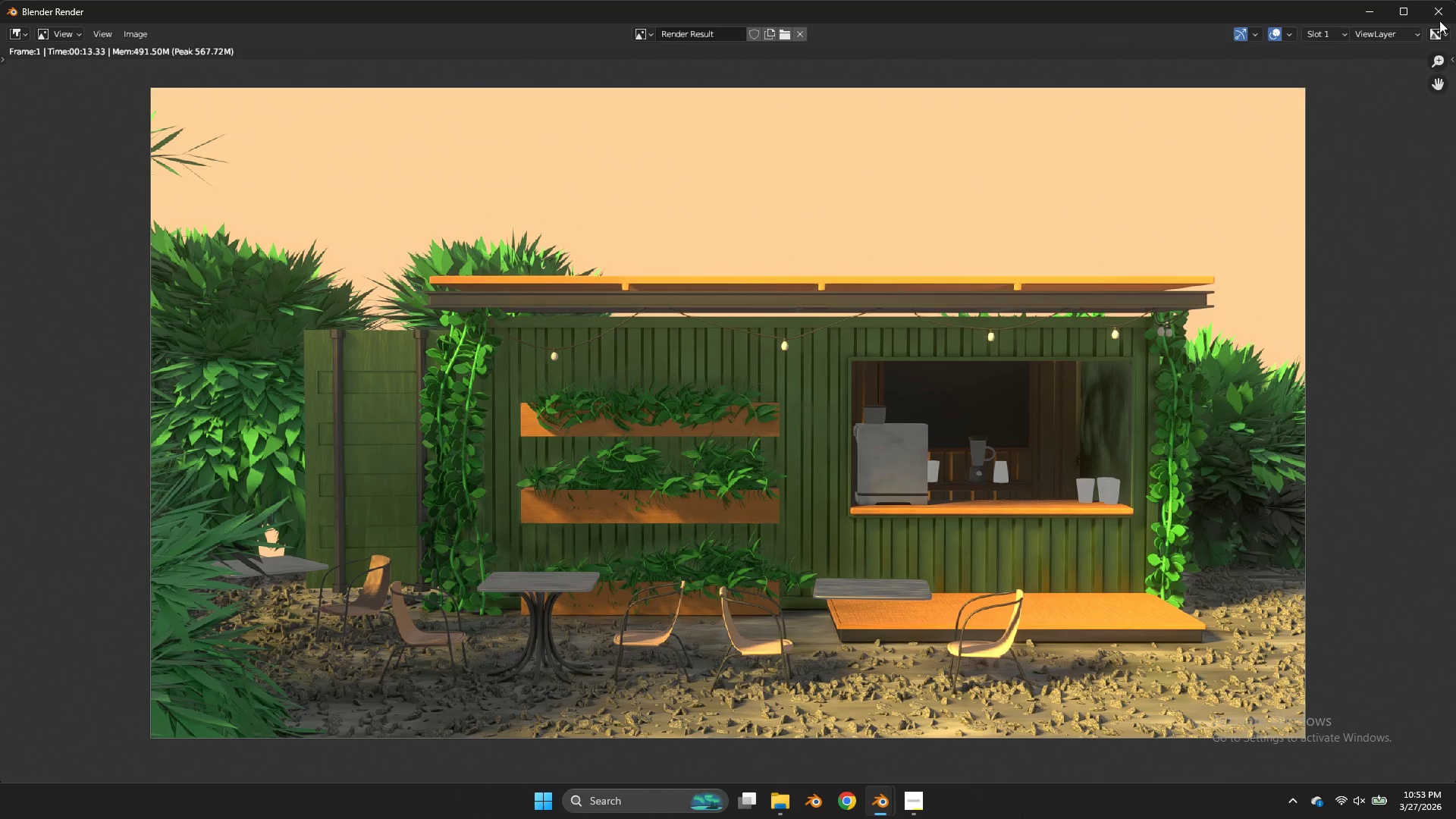 
left_click([146, 30])
 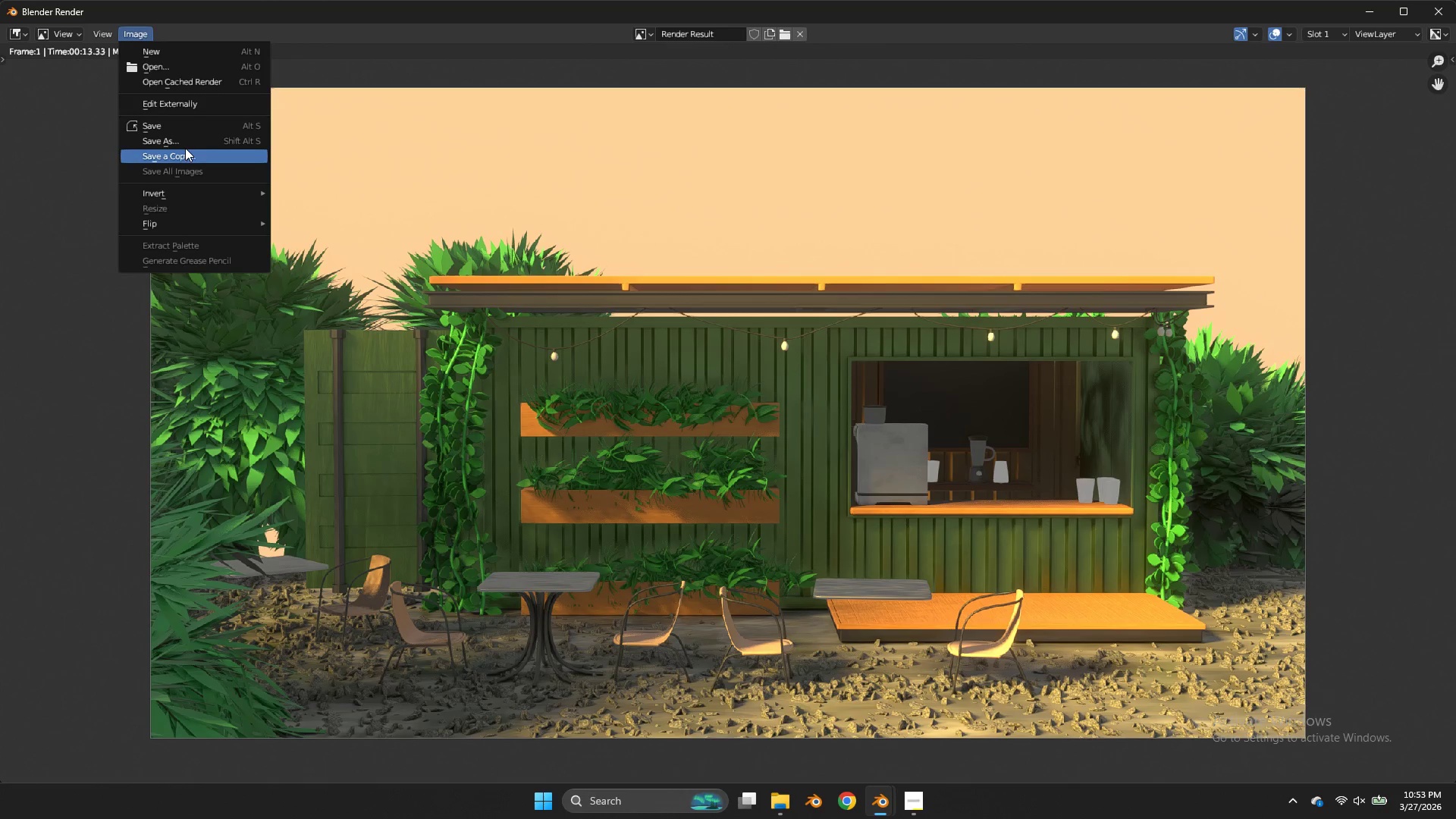 
left_click([181, 140])
 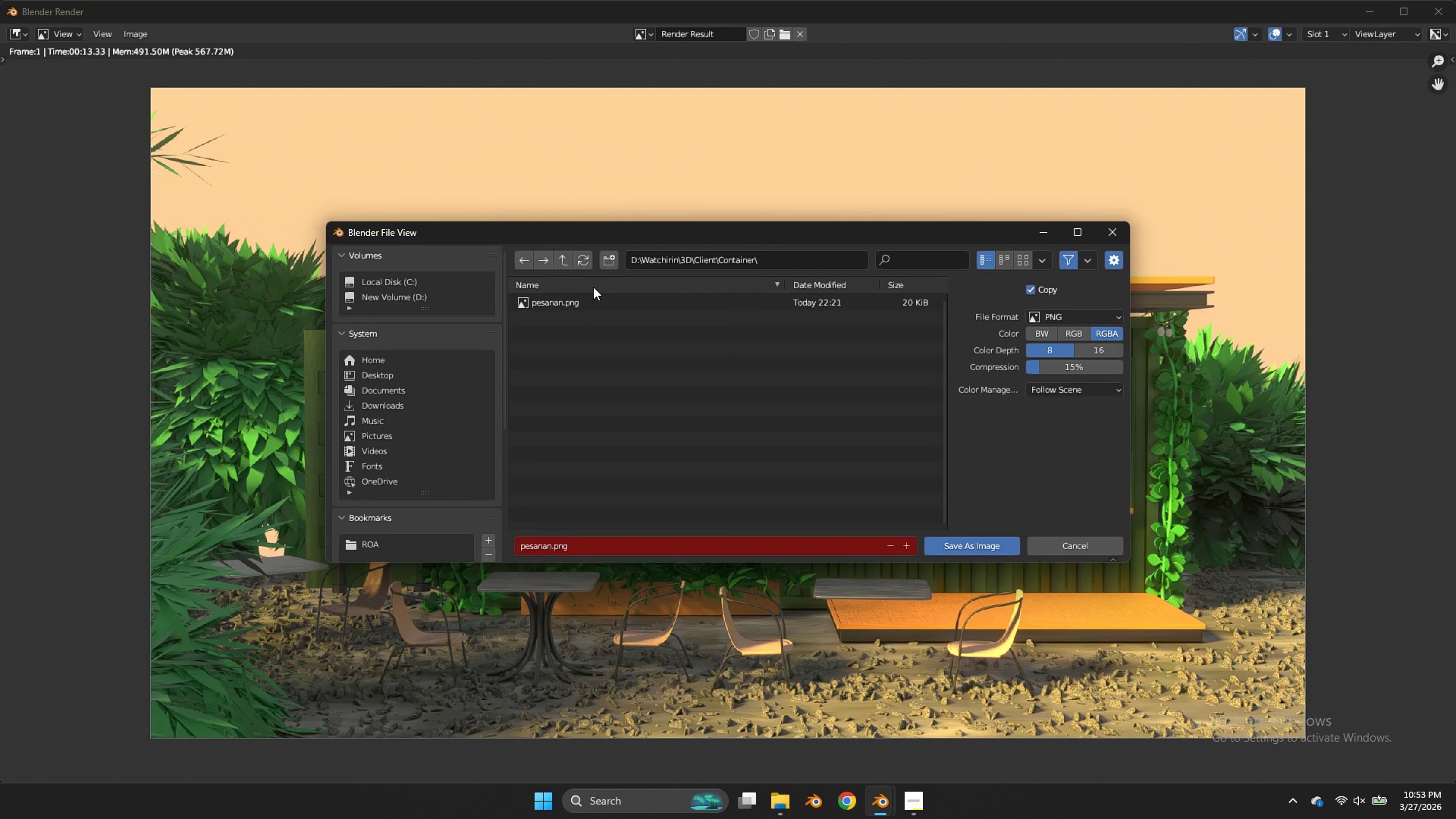 
left_click([637, 540])
 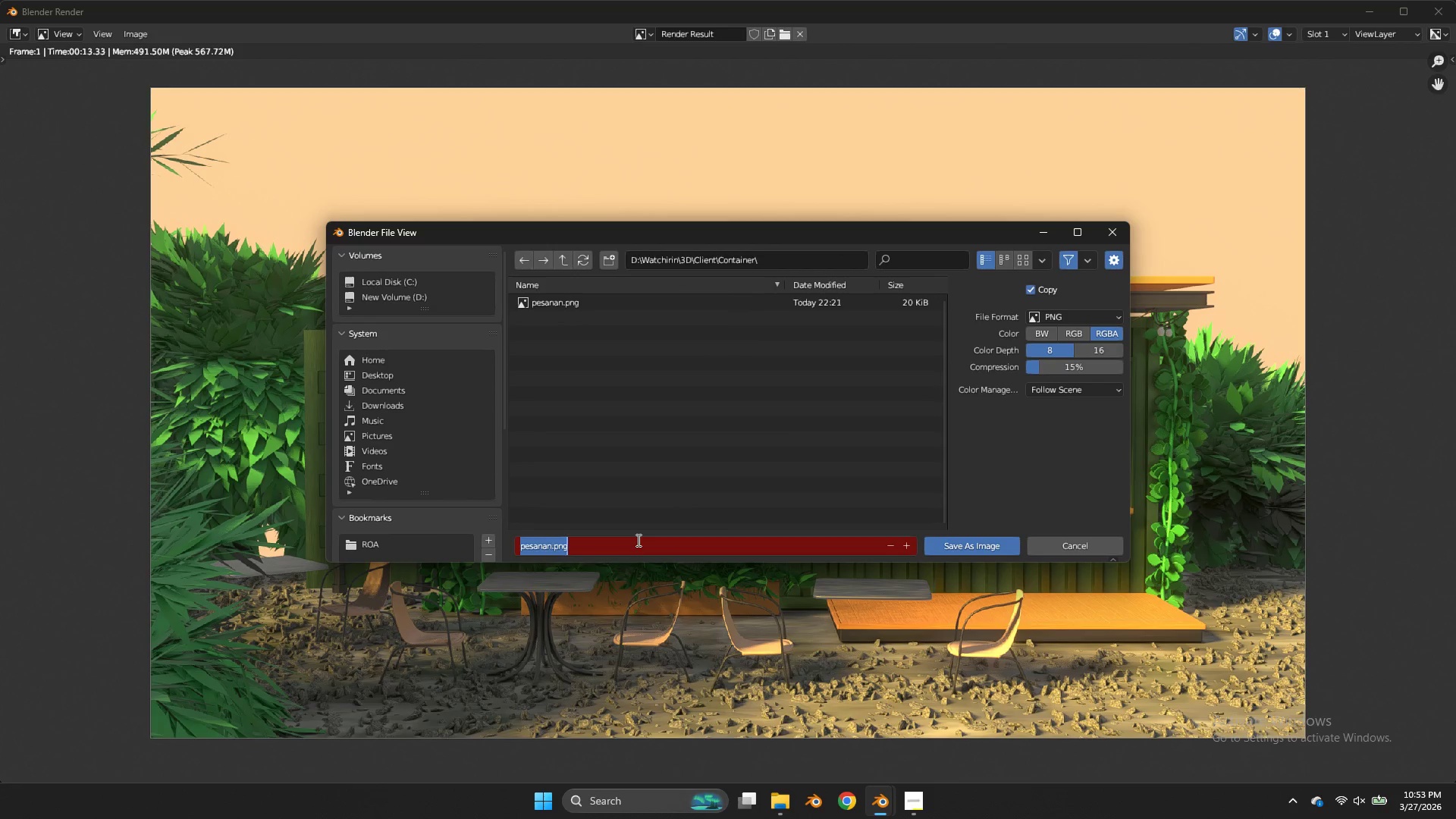 
type(front)
 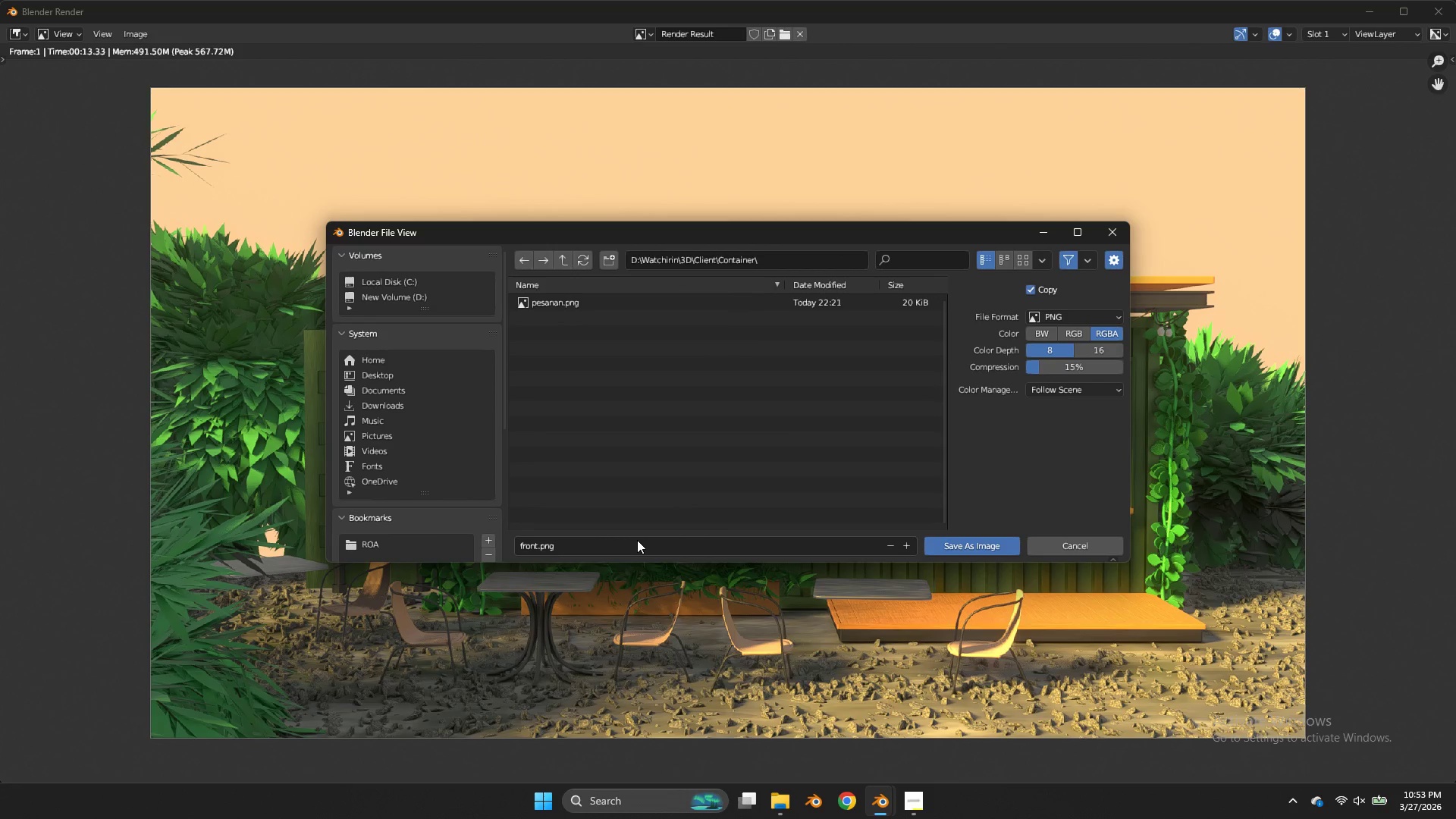 
key(Enter)
 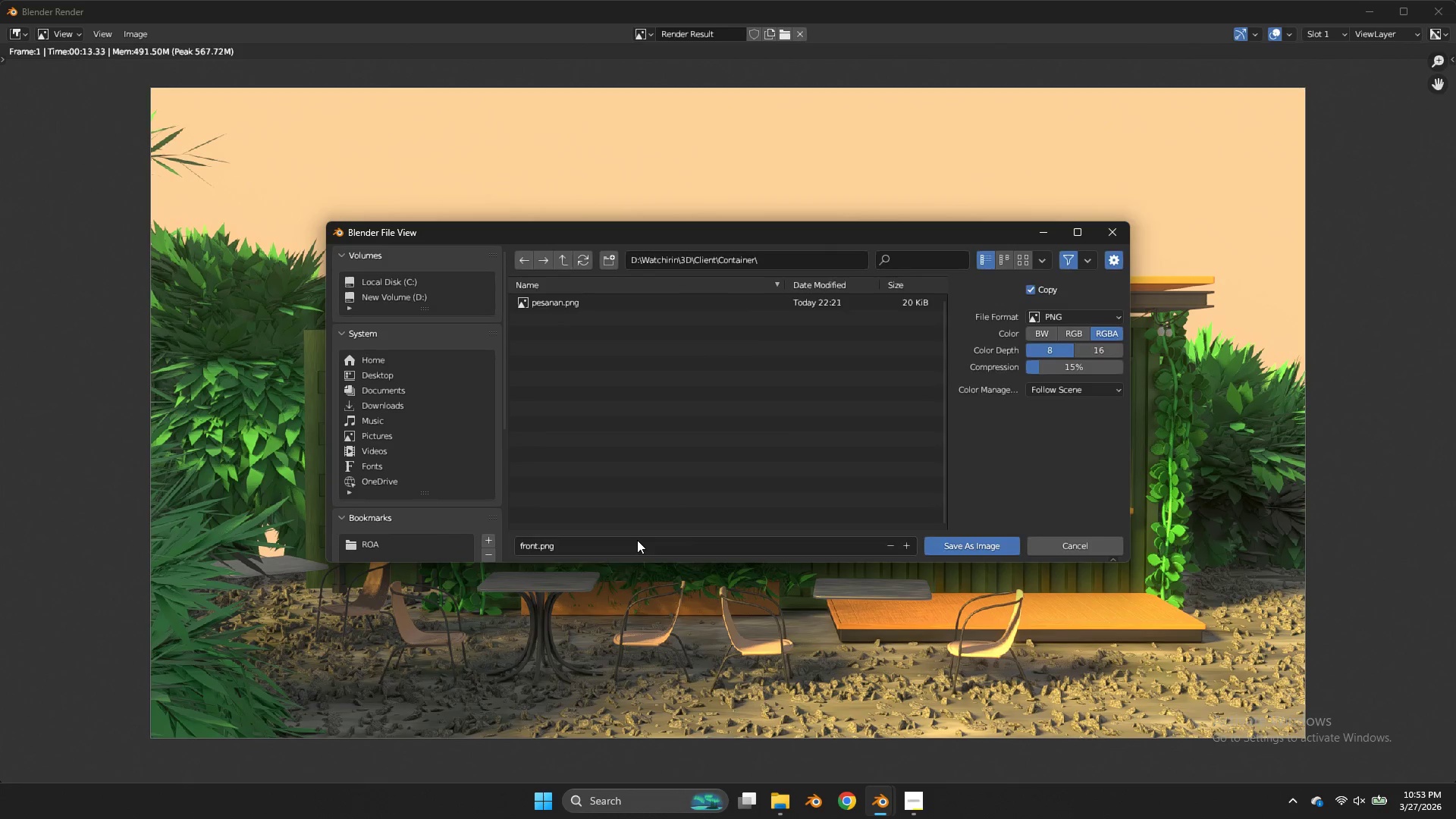 
key(Enter)
 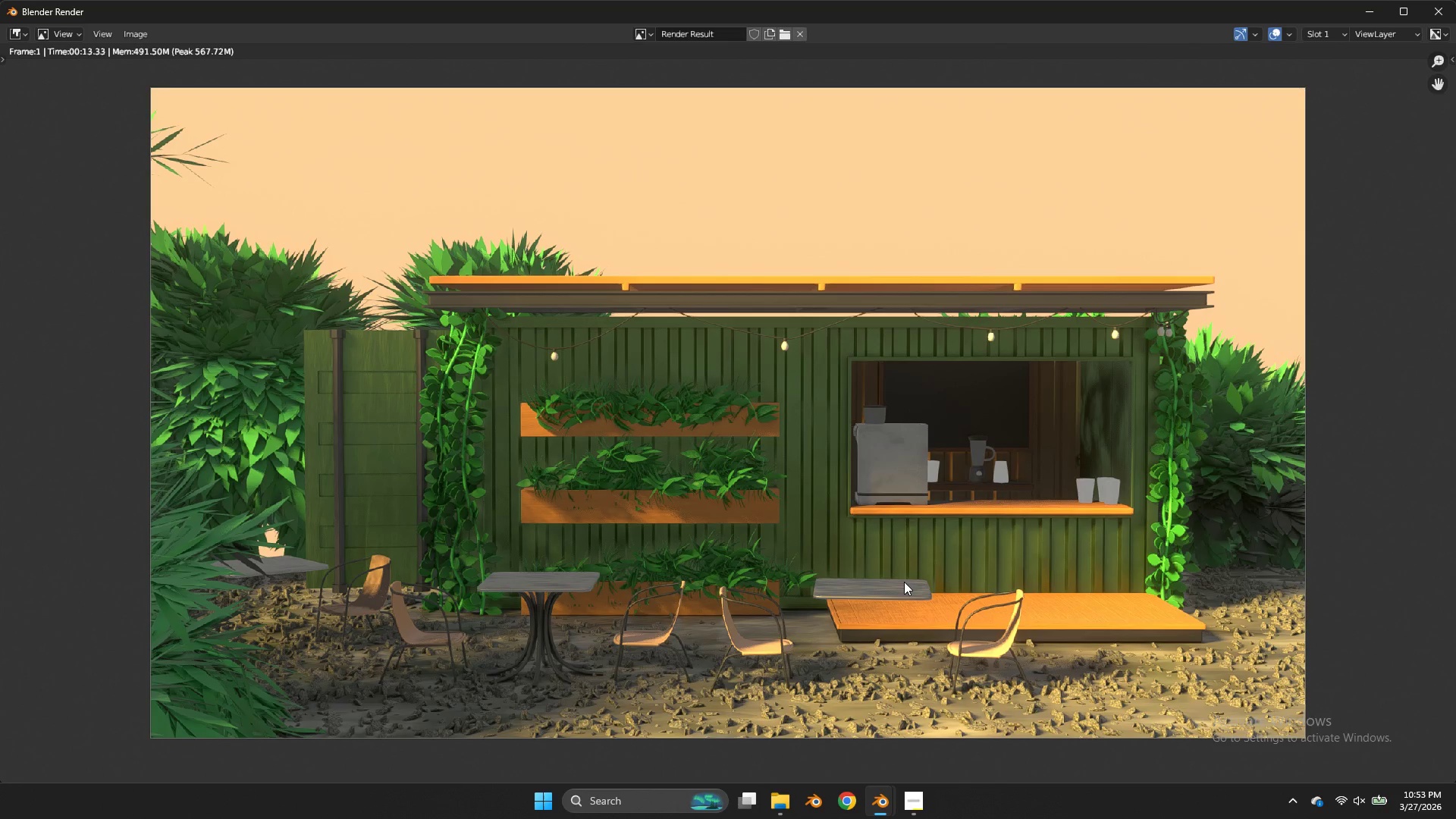 
wait(6.42)
 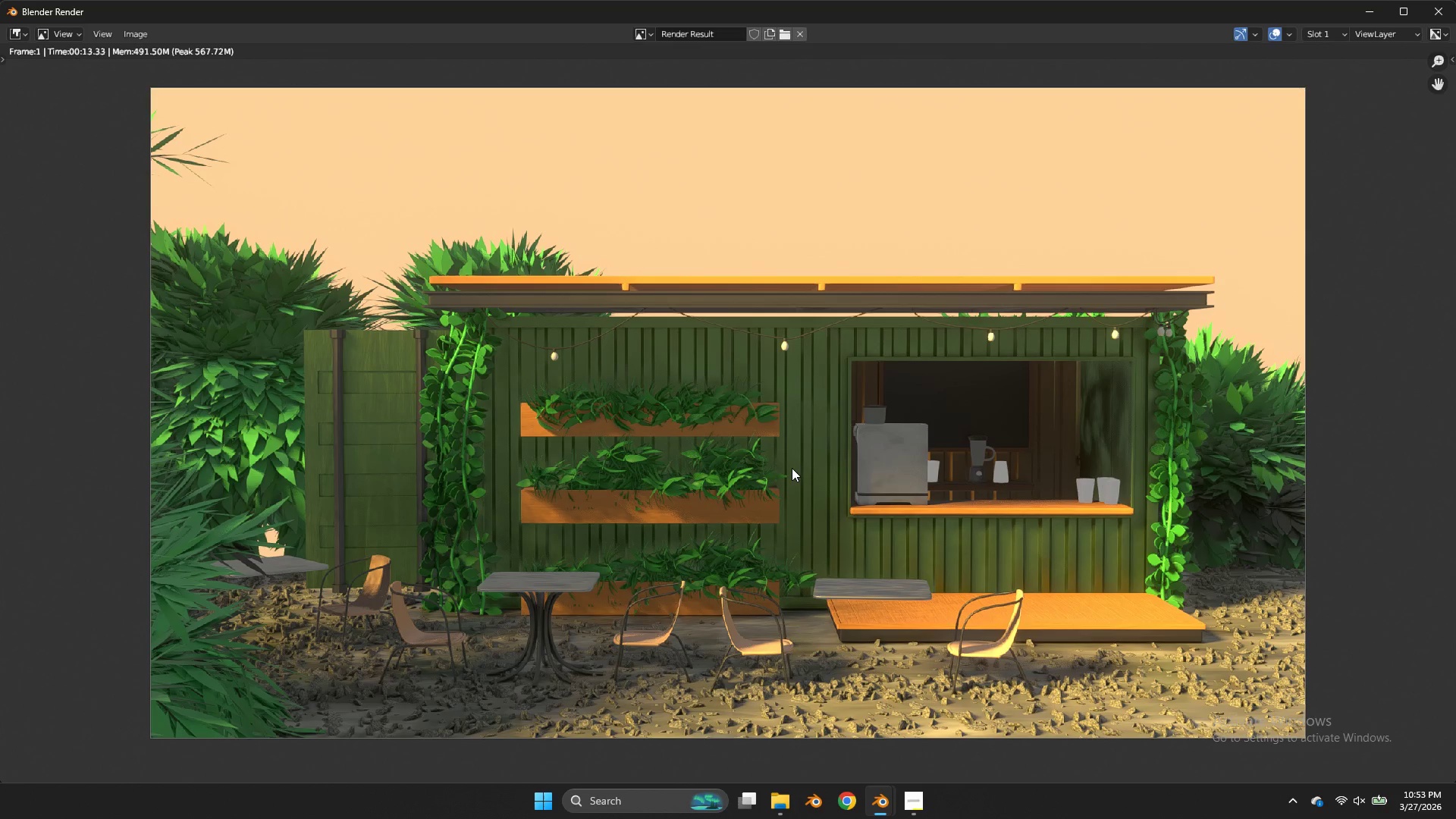 
left_click([1428, 8])
 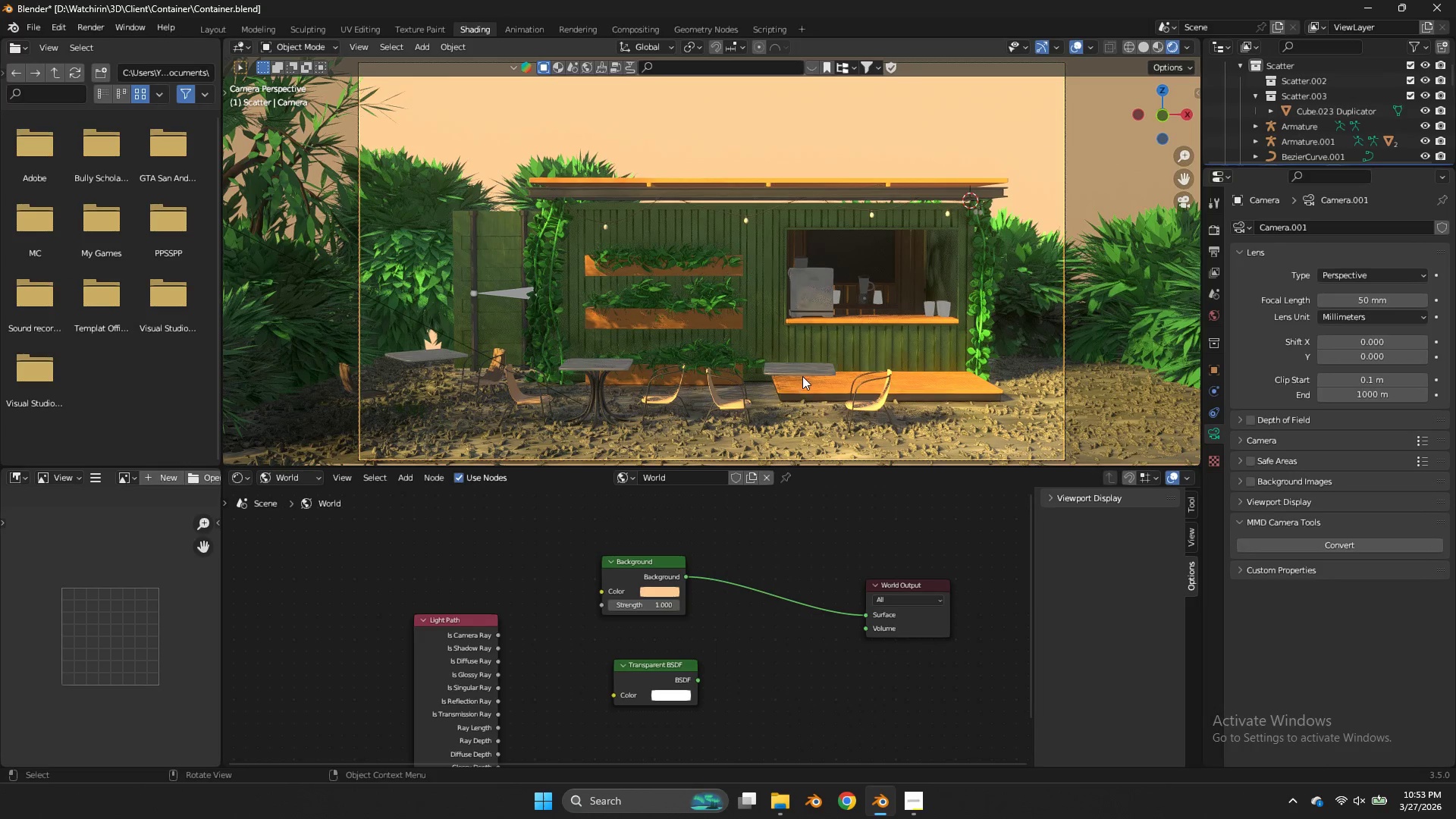 
left_click([805, 368])
 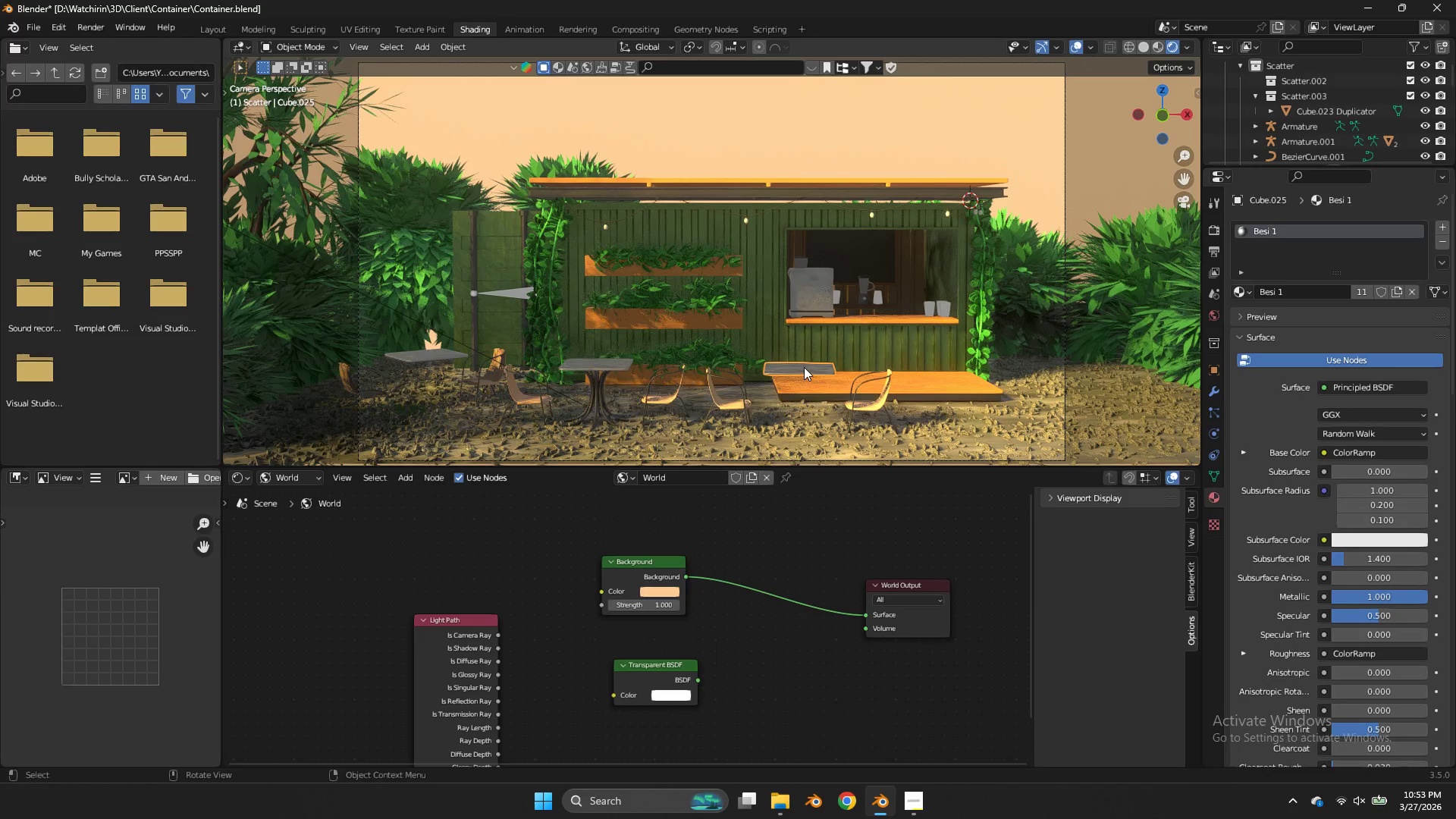 
key(X)
 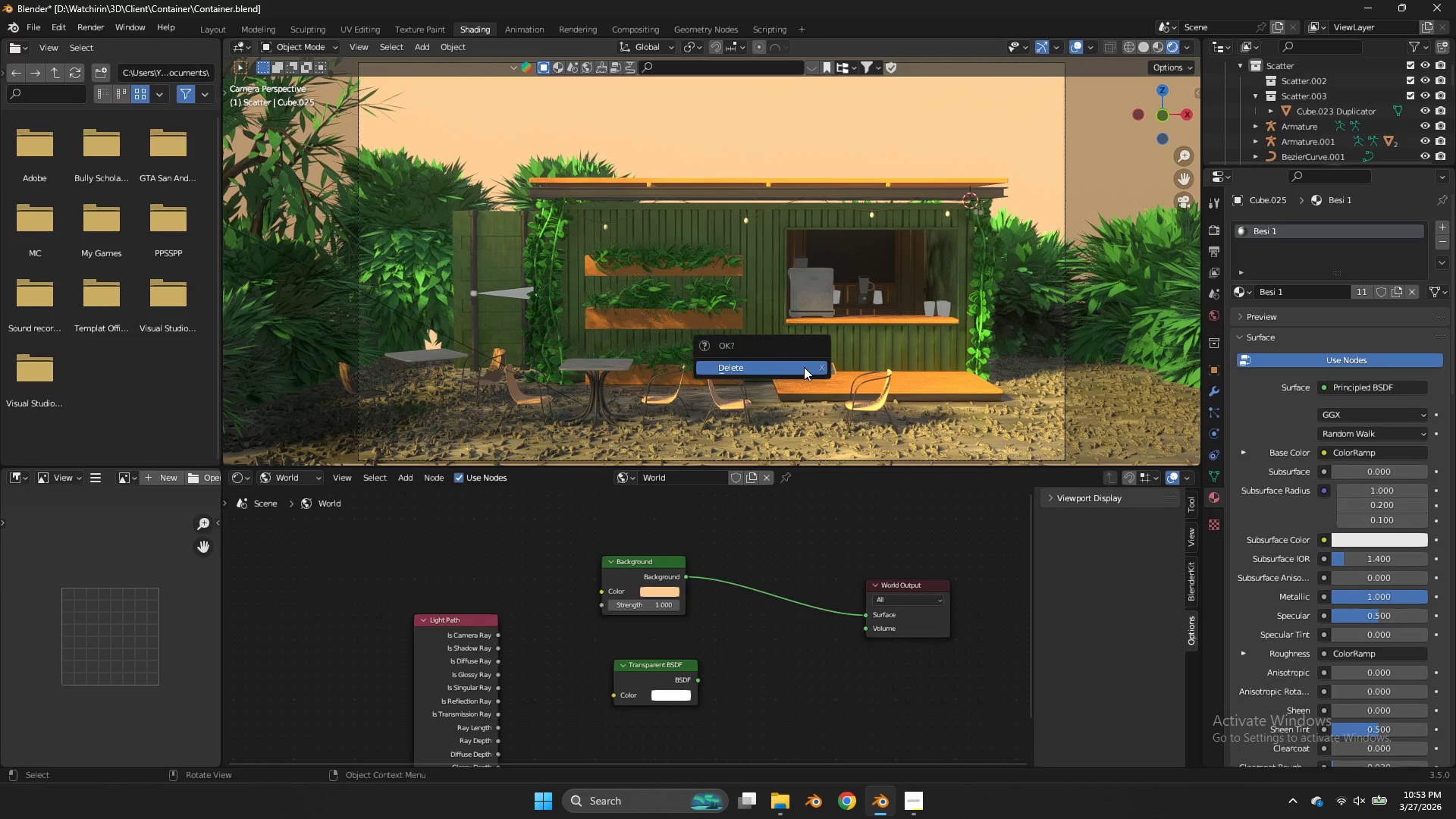 
left_click([804, 367])
 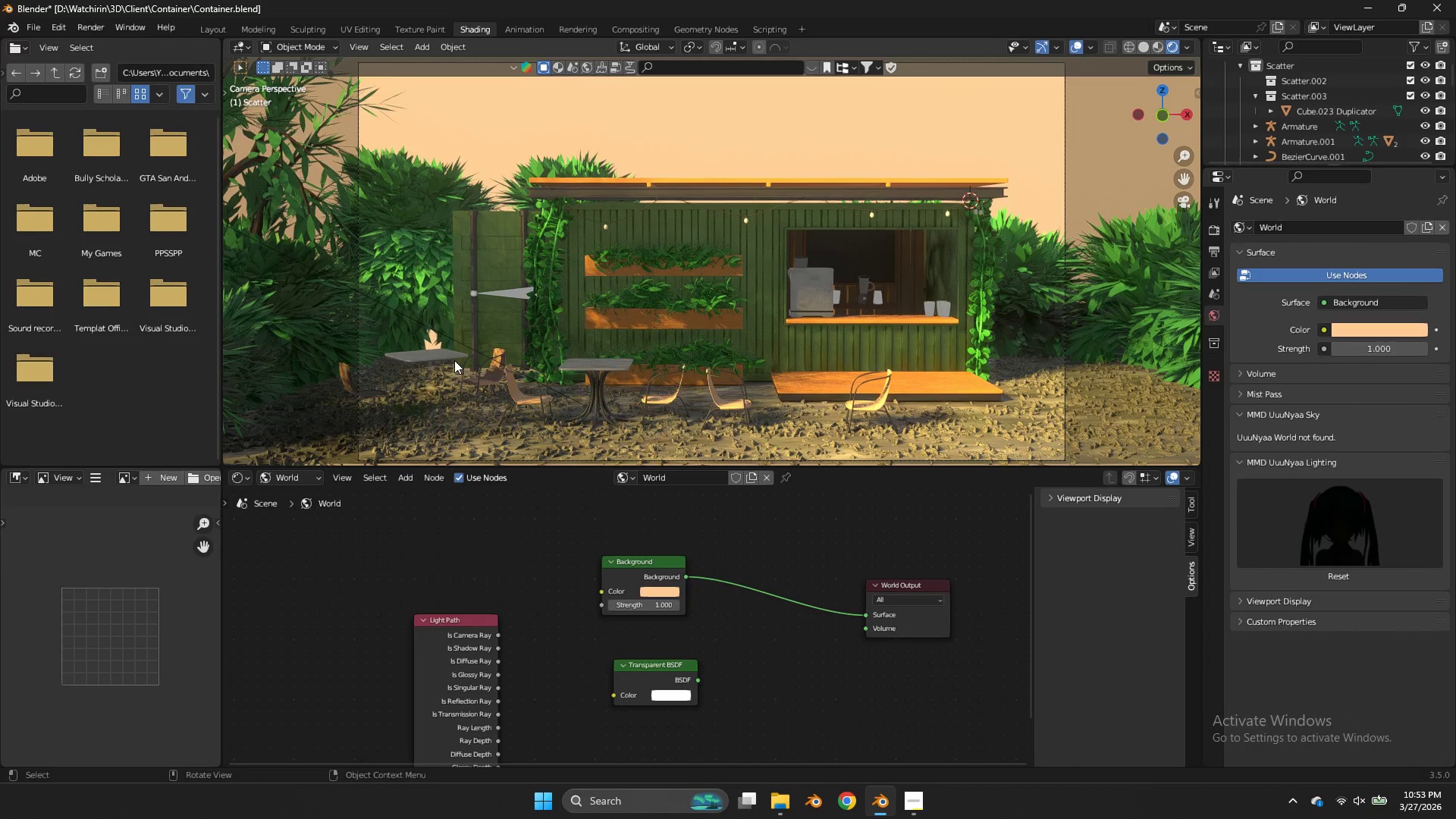 
left_click([433, 353])
 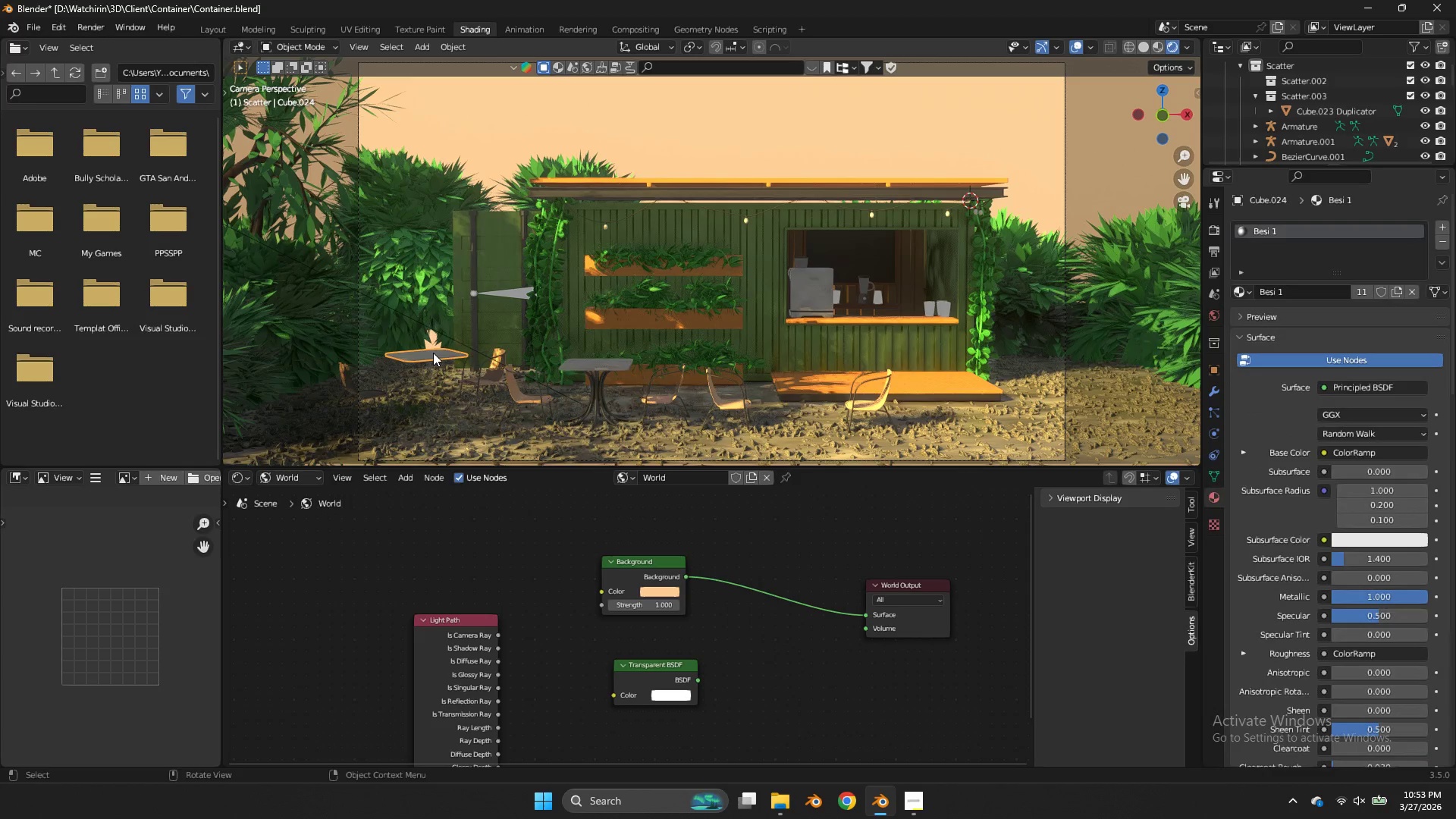 
key(X)
 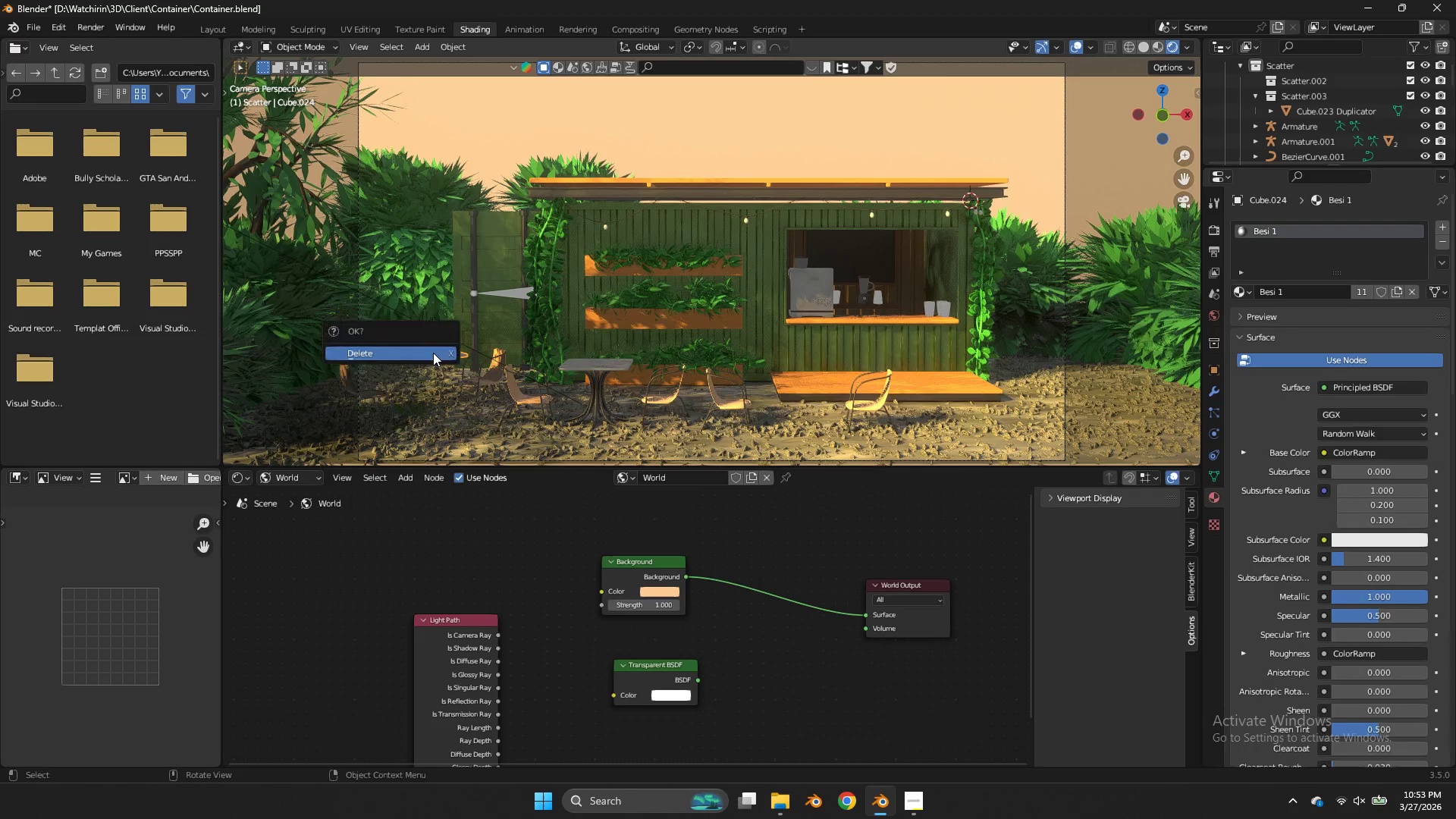 
left_click([433, 353])
 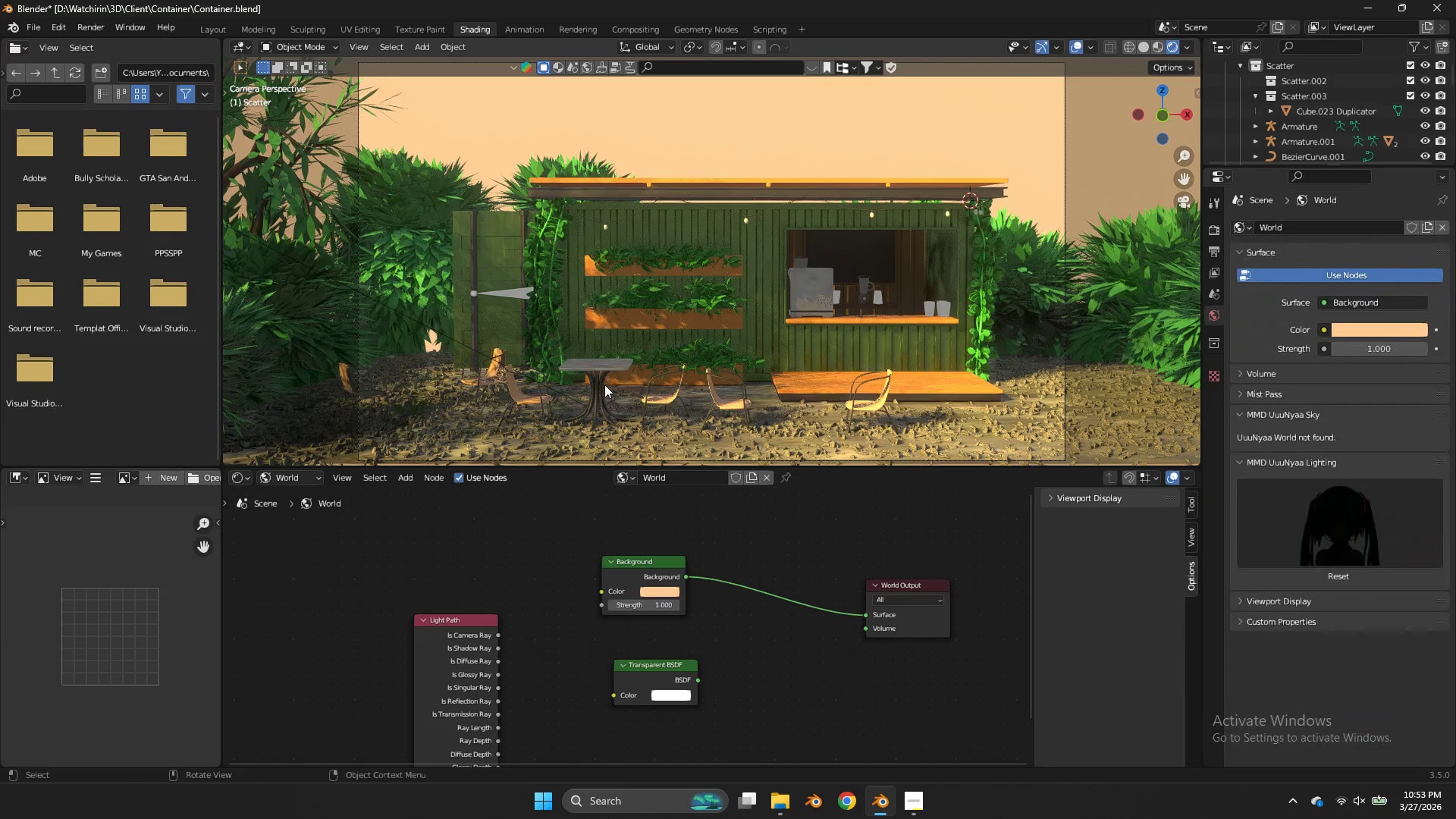 
left_click([604, 384])
 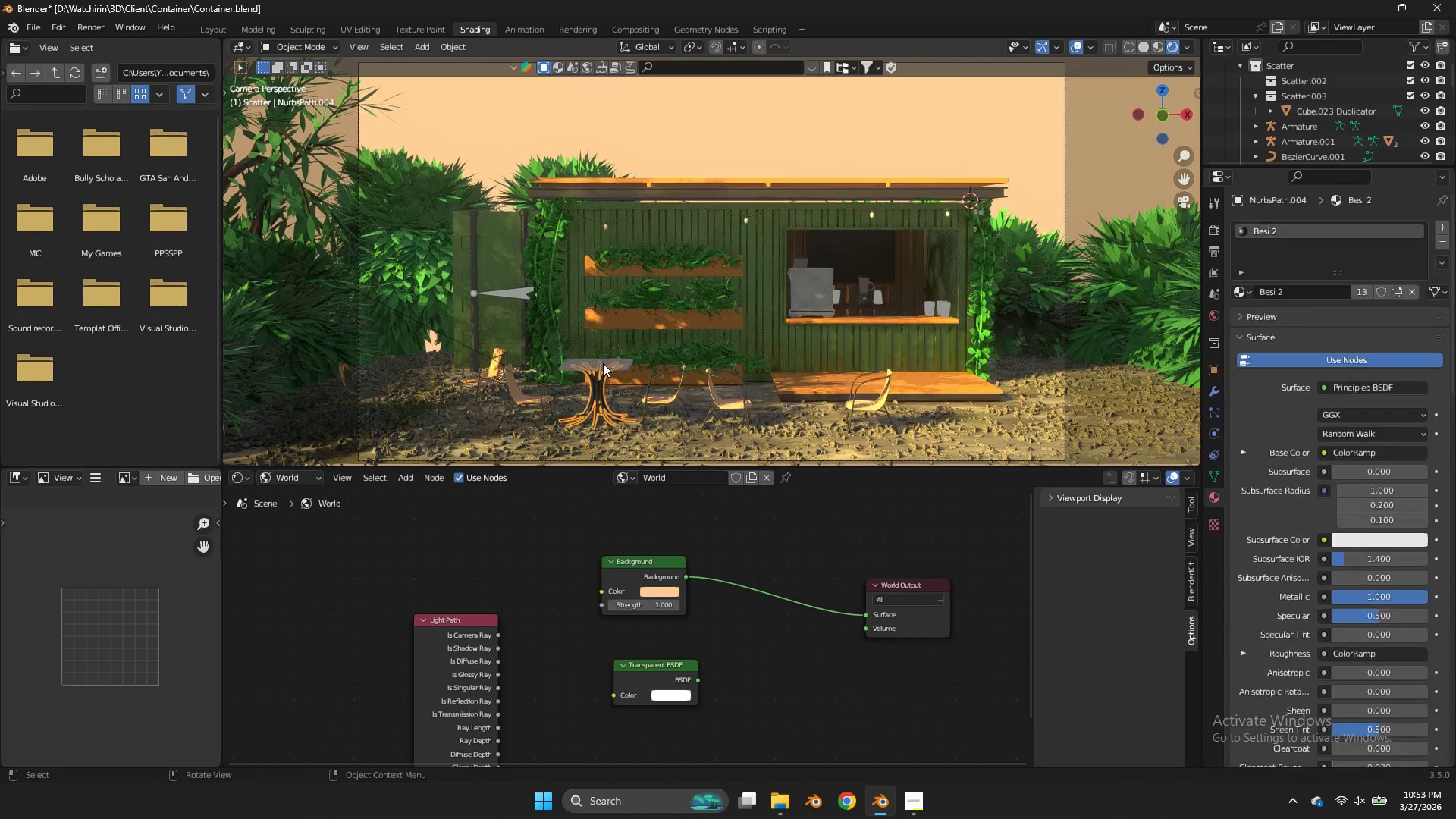 
hold_key(key=ShiftLeft, duration=0.75)
left_click([603, 363])
 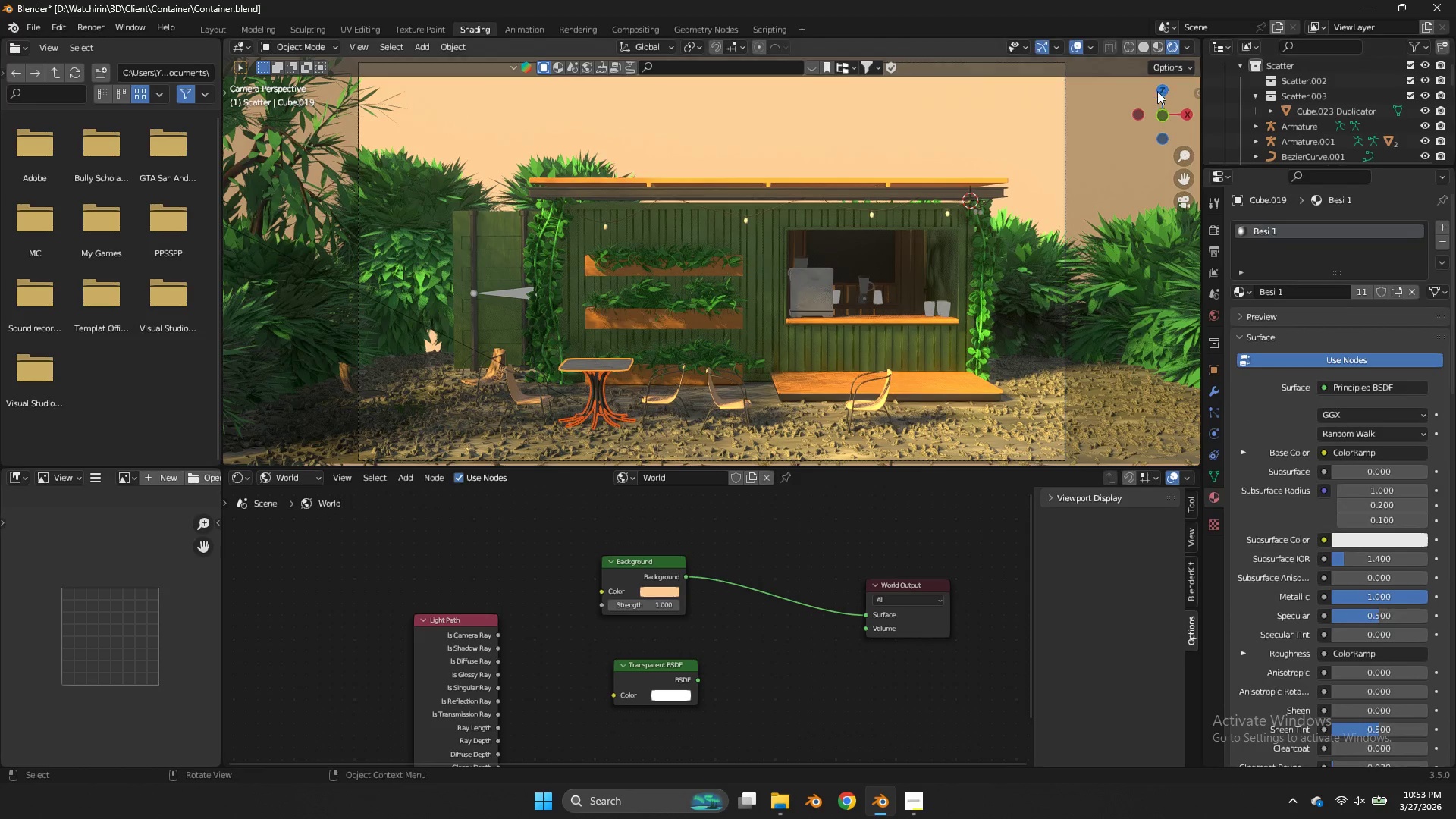 
left_click([1159, 92])
 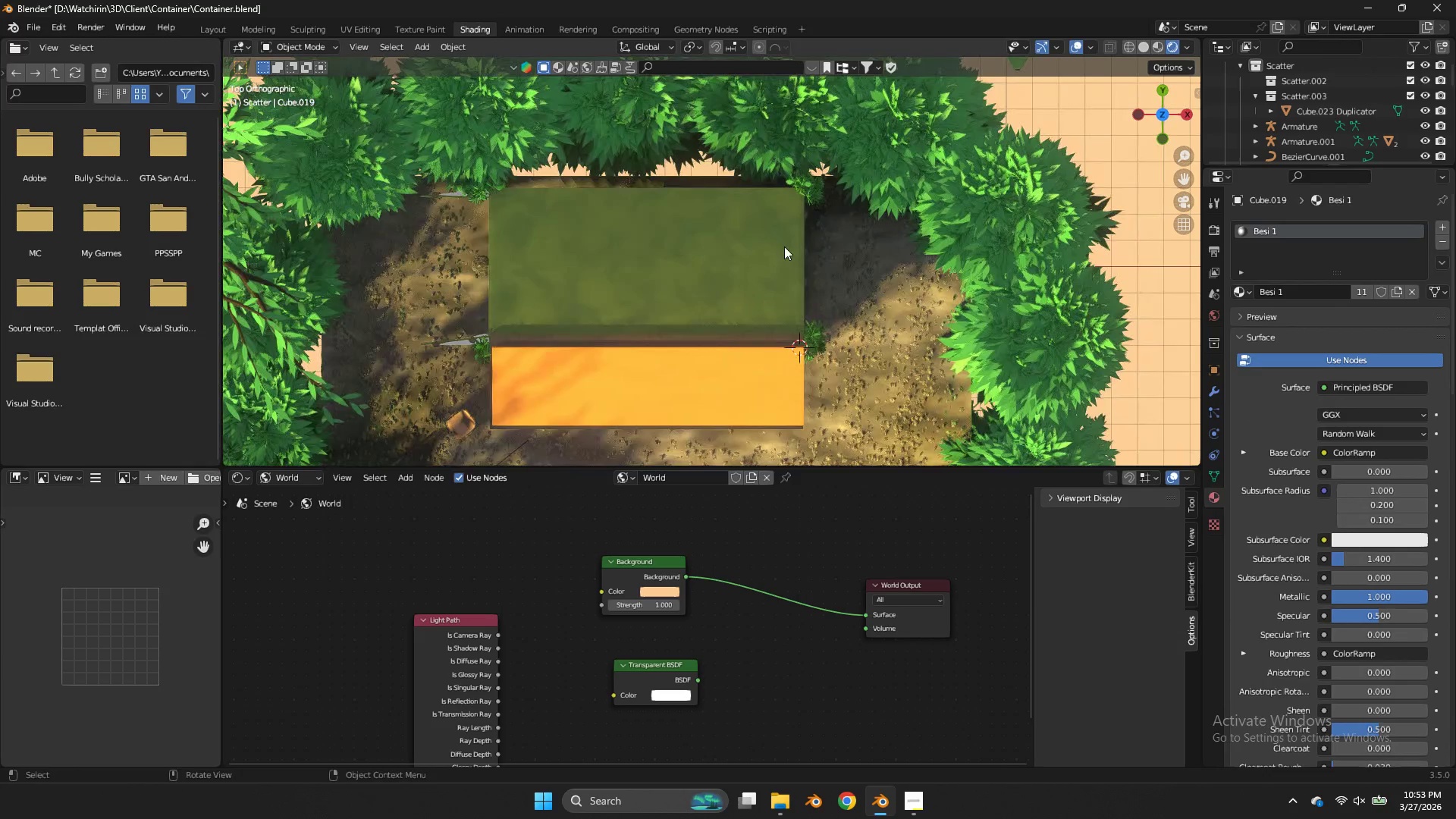 
type(zzD)
 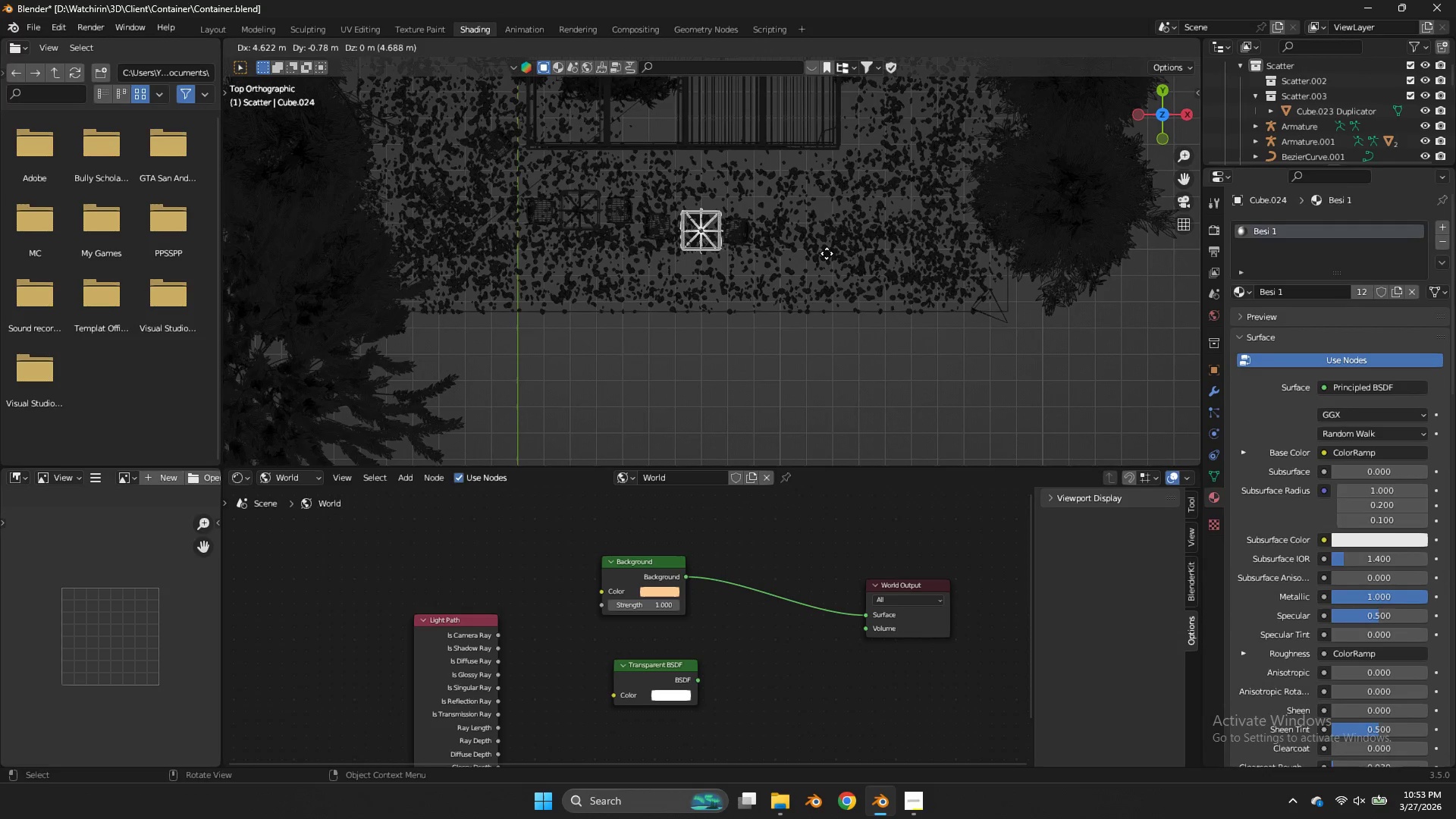 
left_click_drag(start_coordinate=[1183, 175], to_coordinate=[244, 301])
 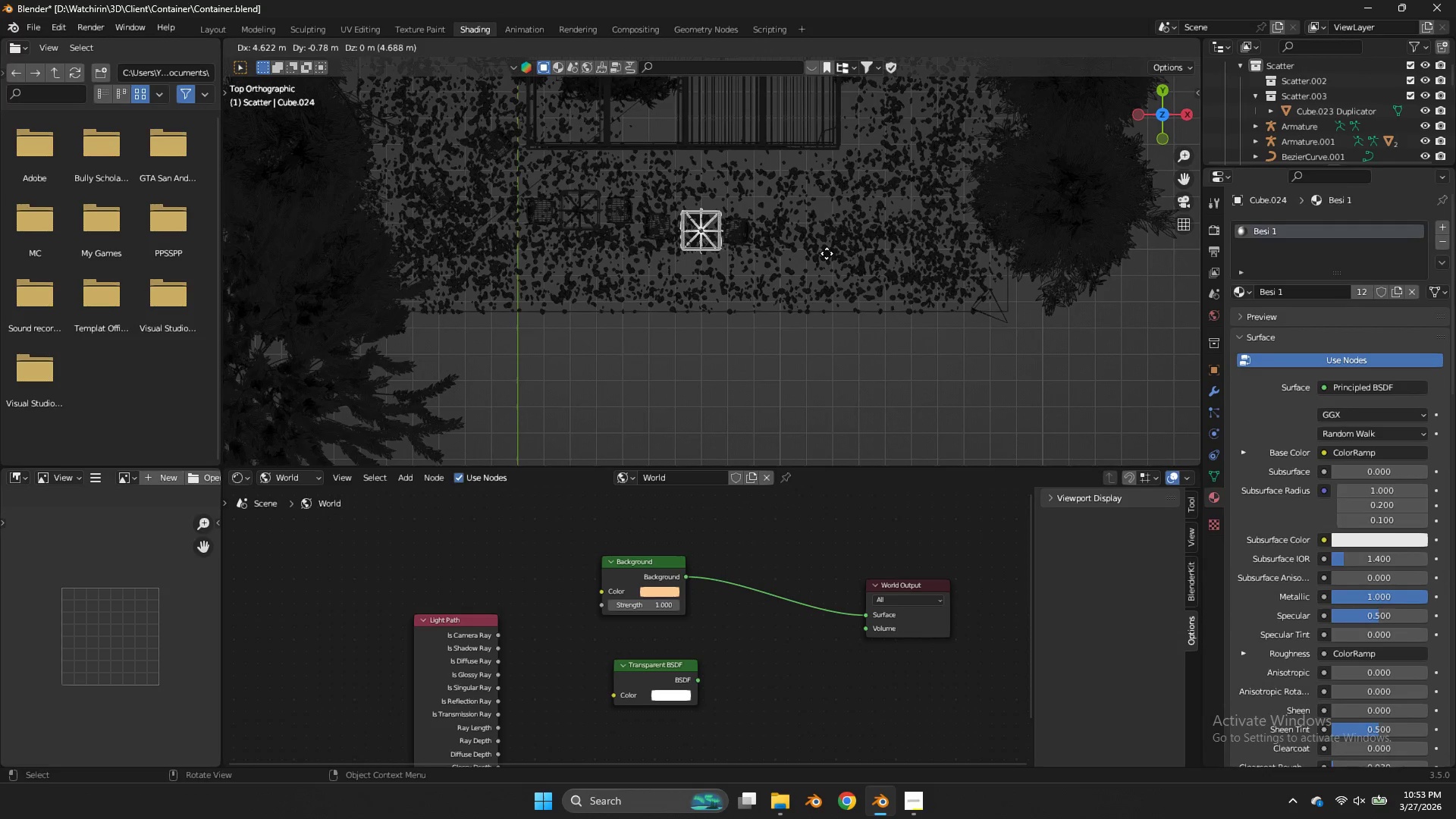 
left_click([823, 254])
 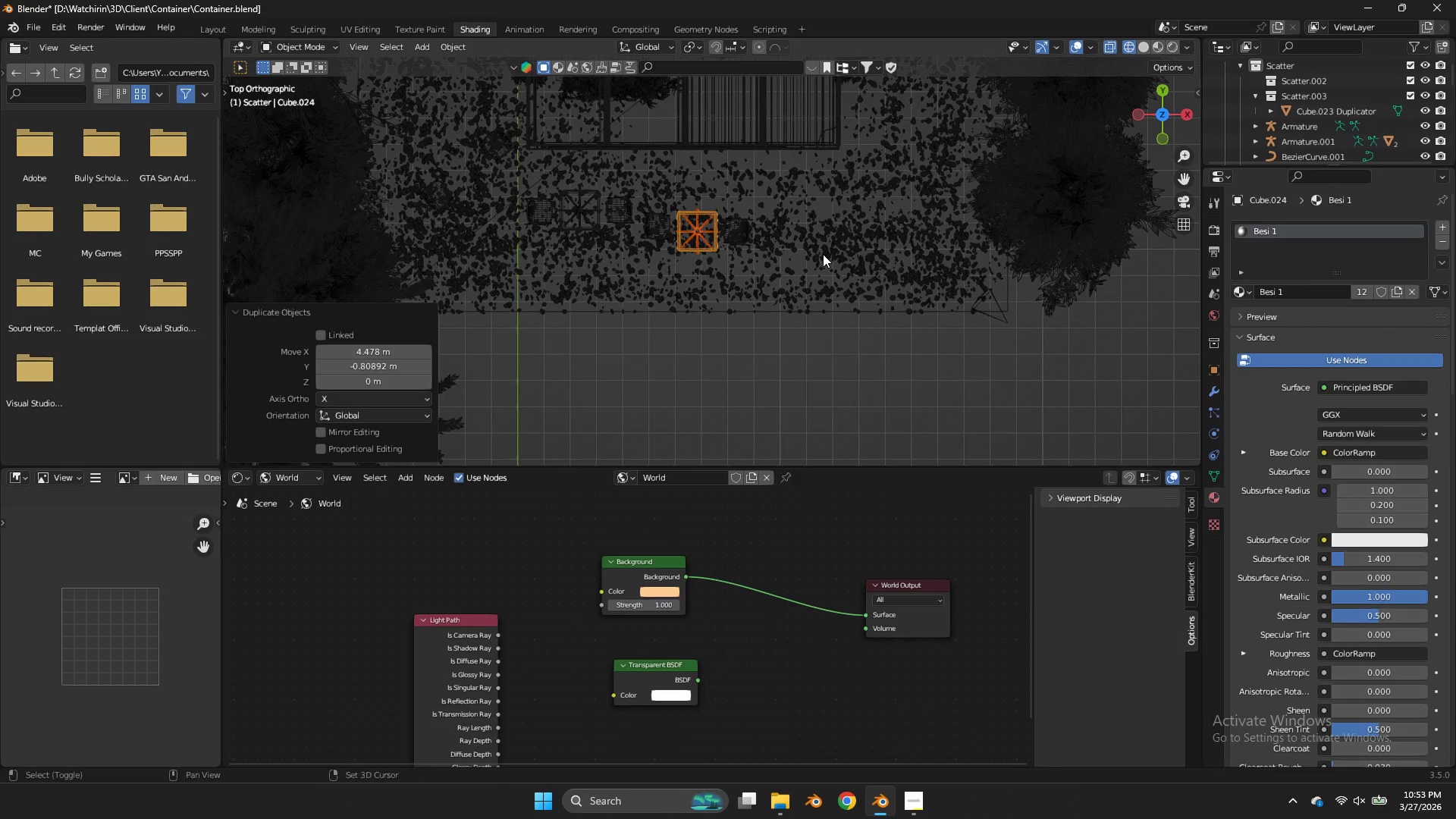 
key(Shift+ShiftLeft)
 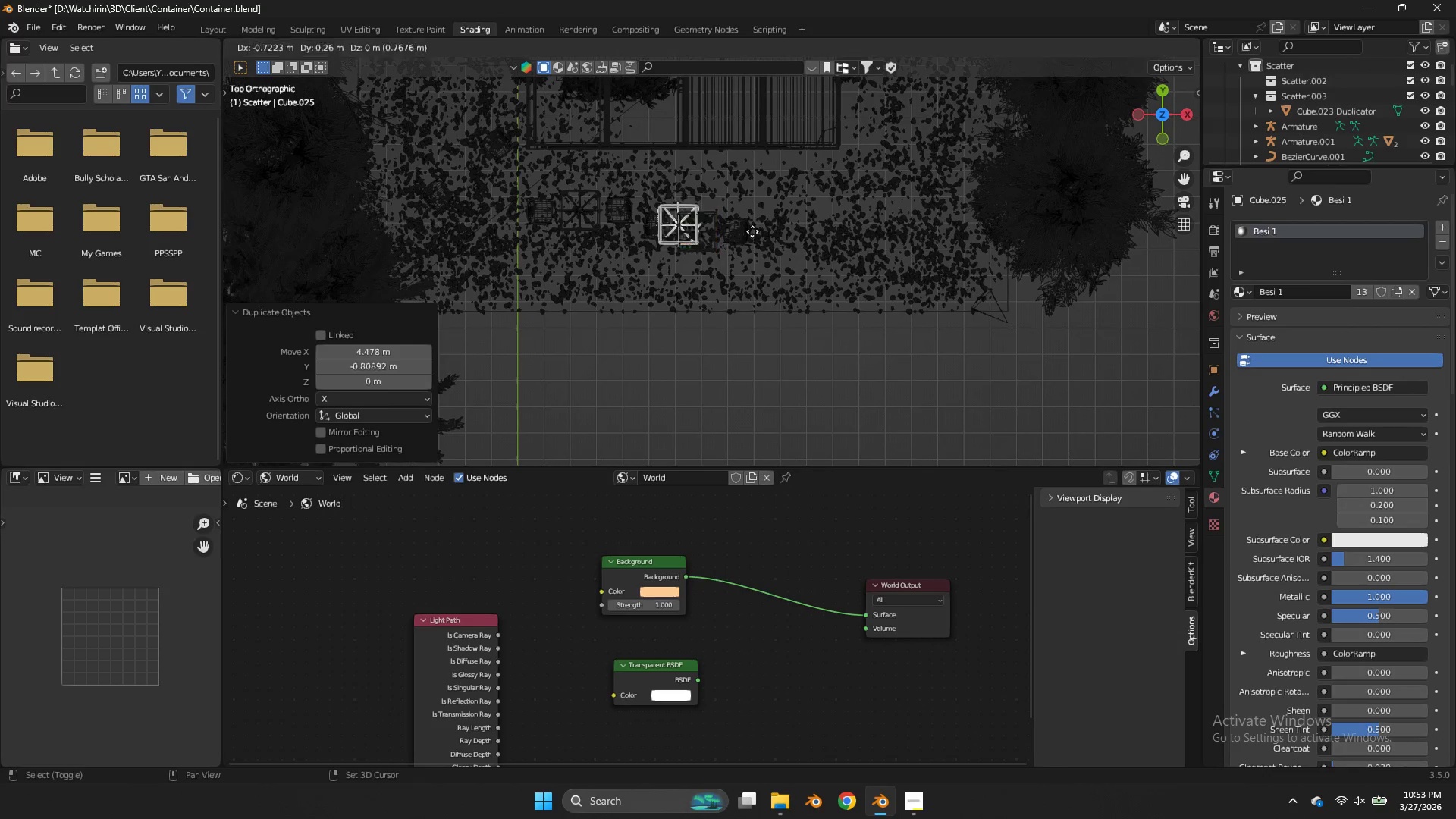 
key(Shift+D)
 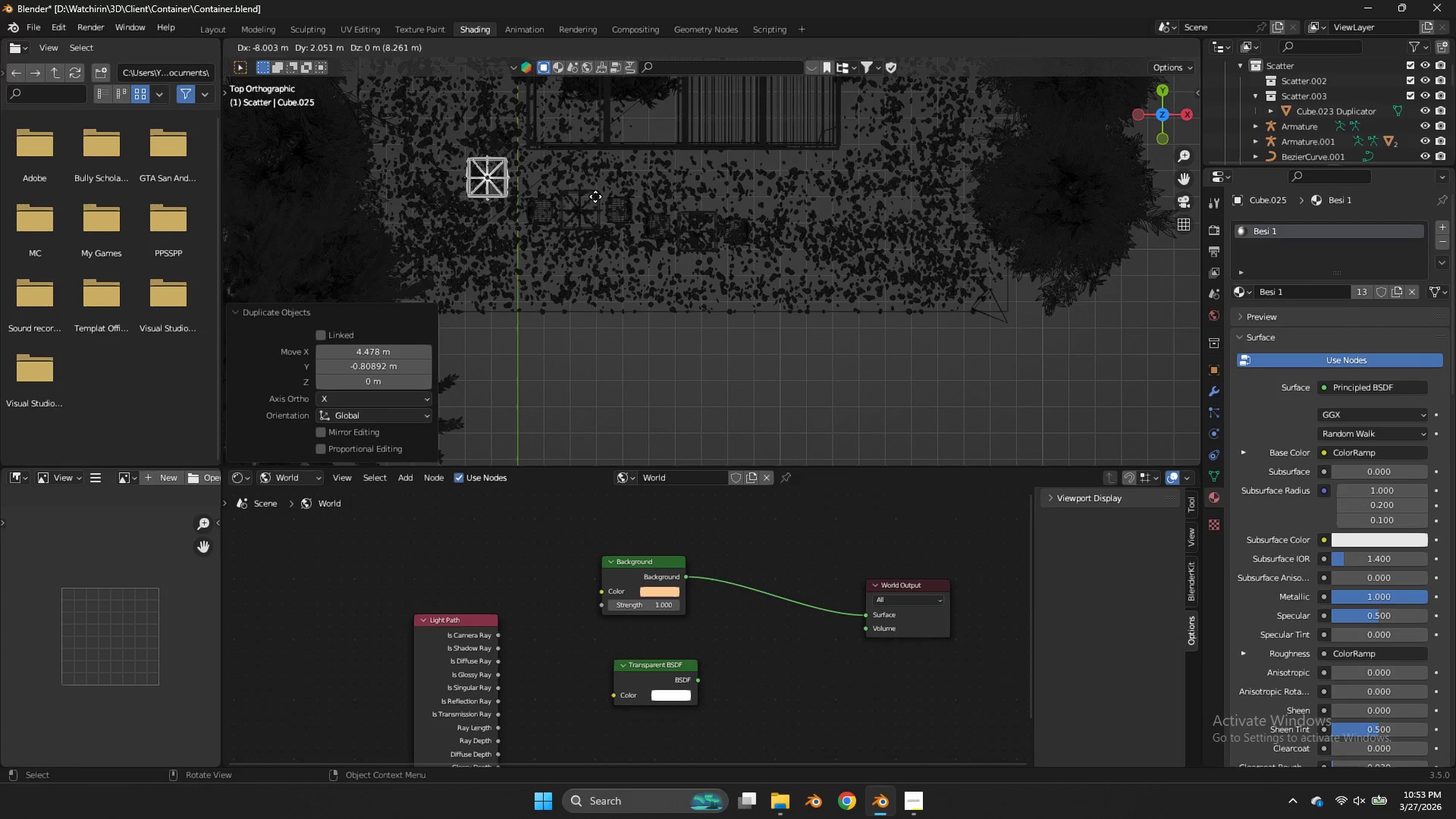 
left_click([595, 196])
 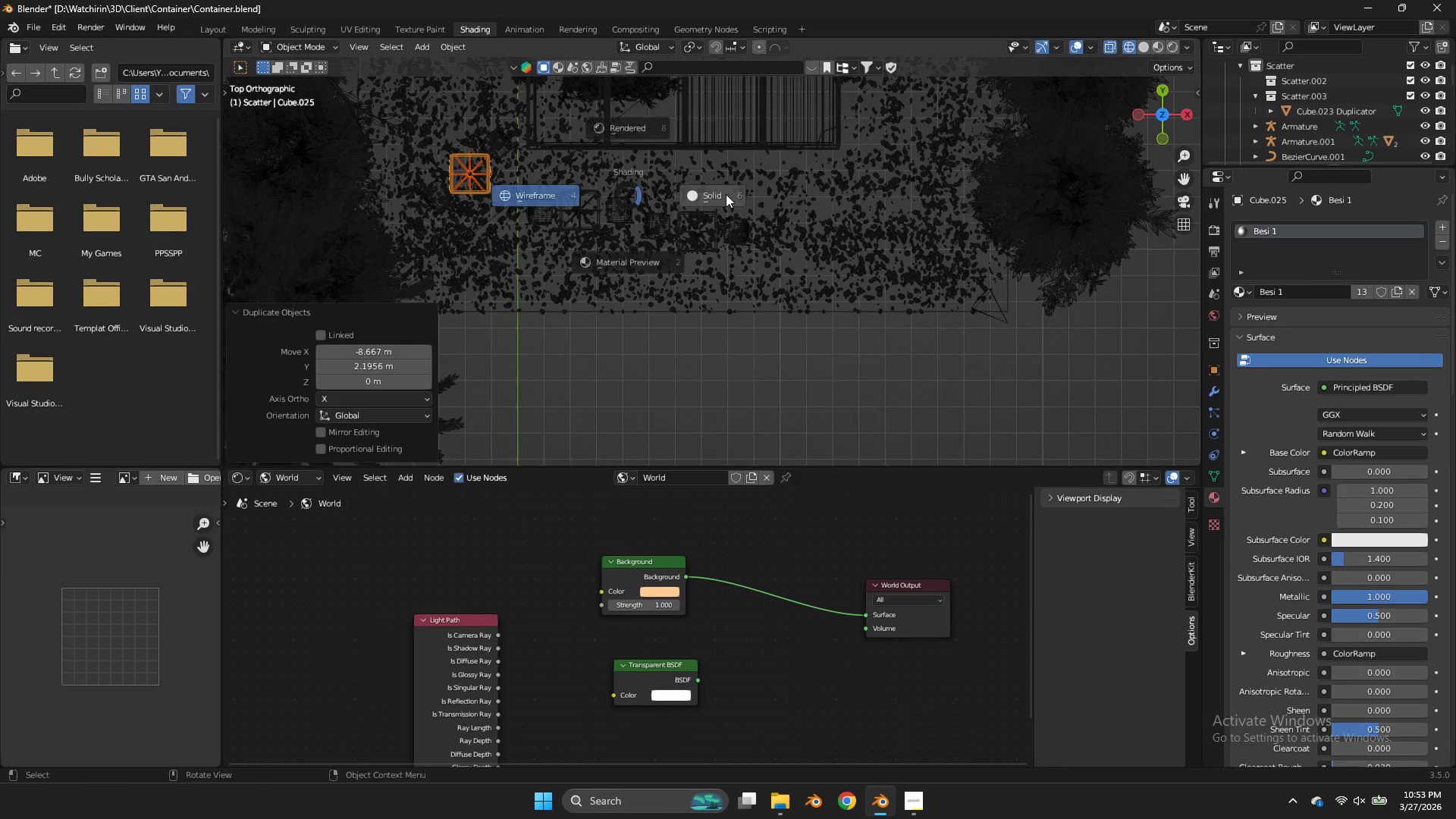 
type(zr)
 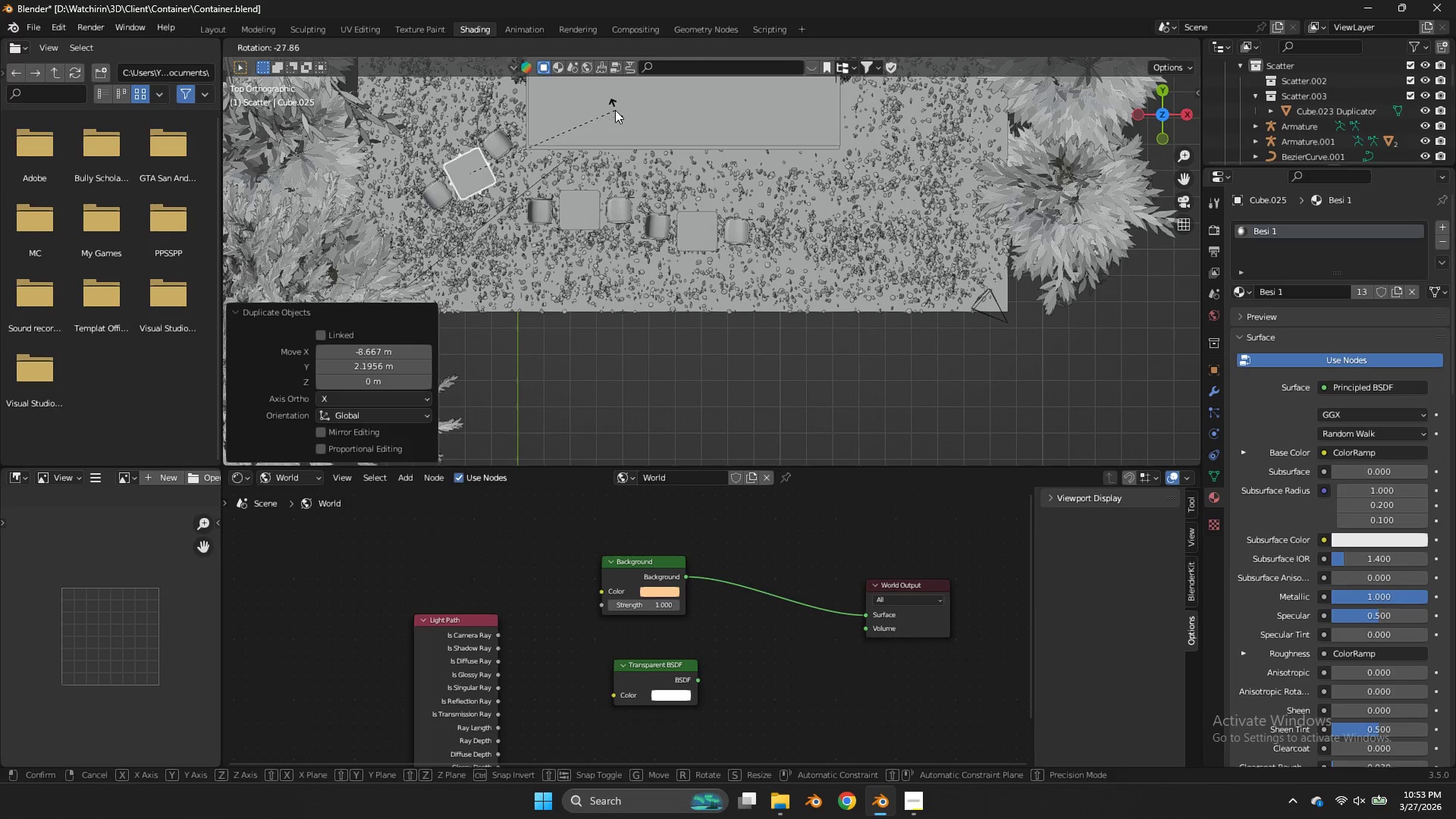 
left_click([615, 110])
 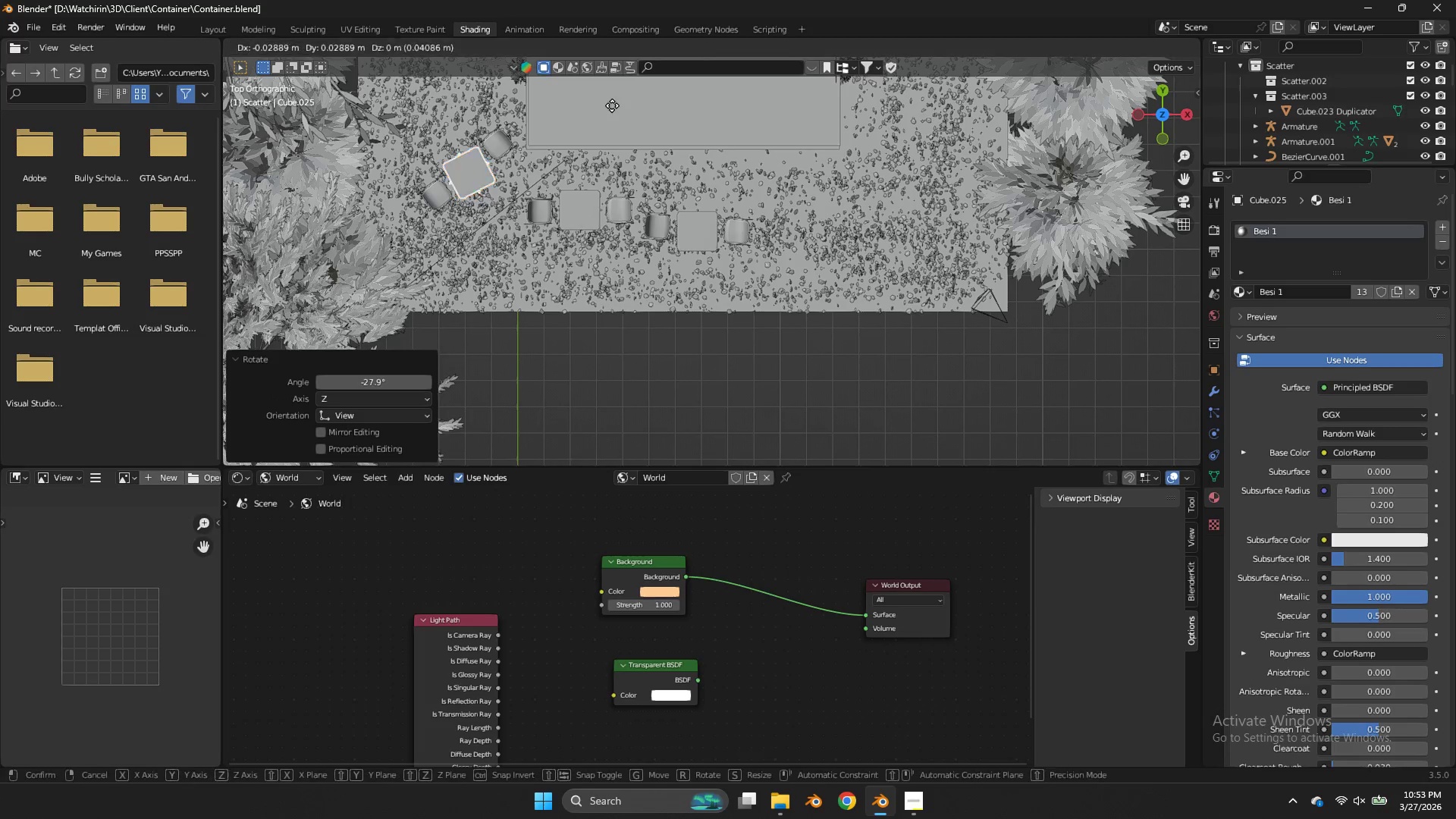 
key(G)
 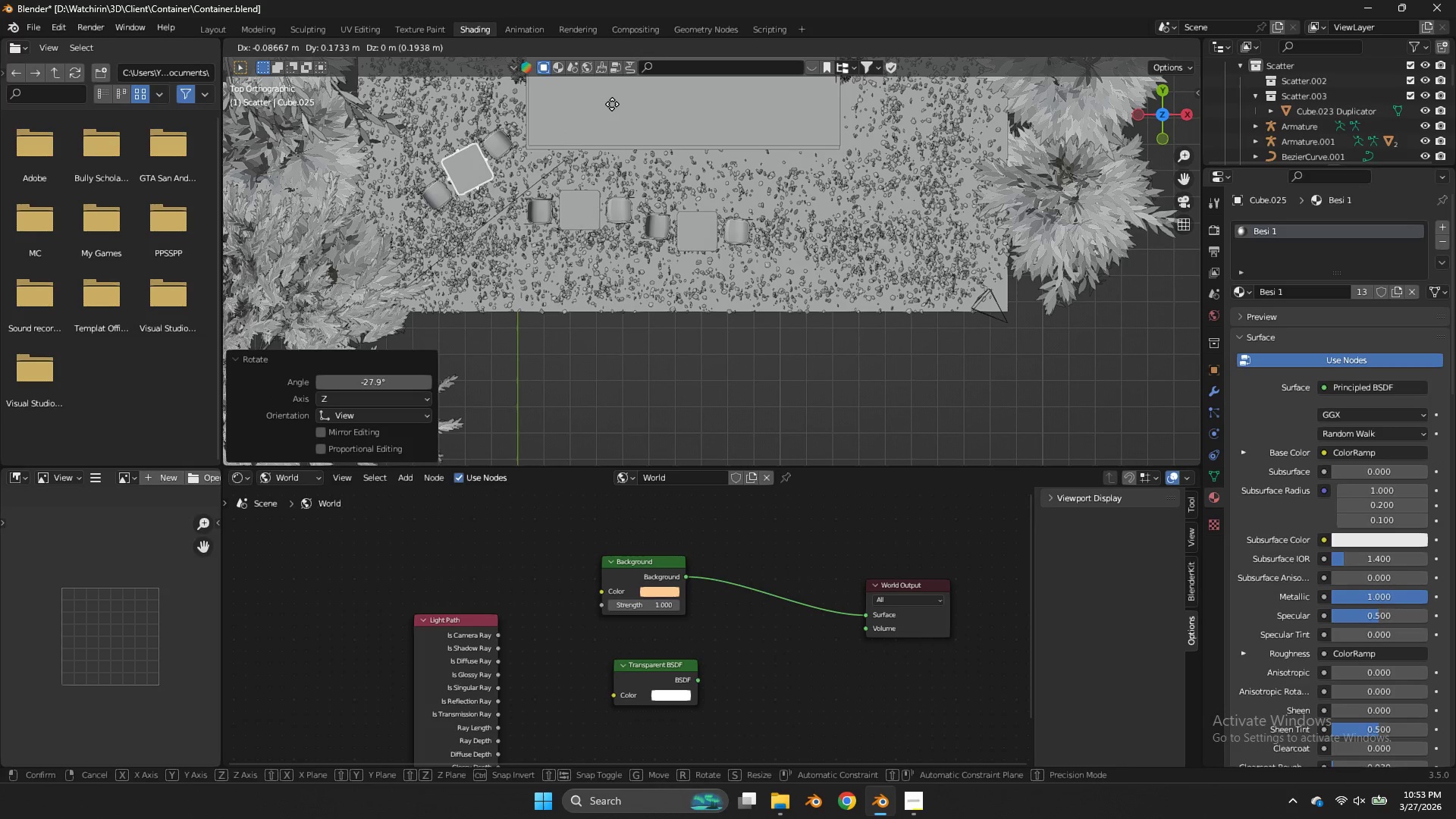 
left_click([612, 104])
 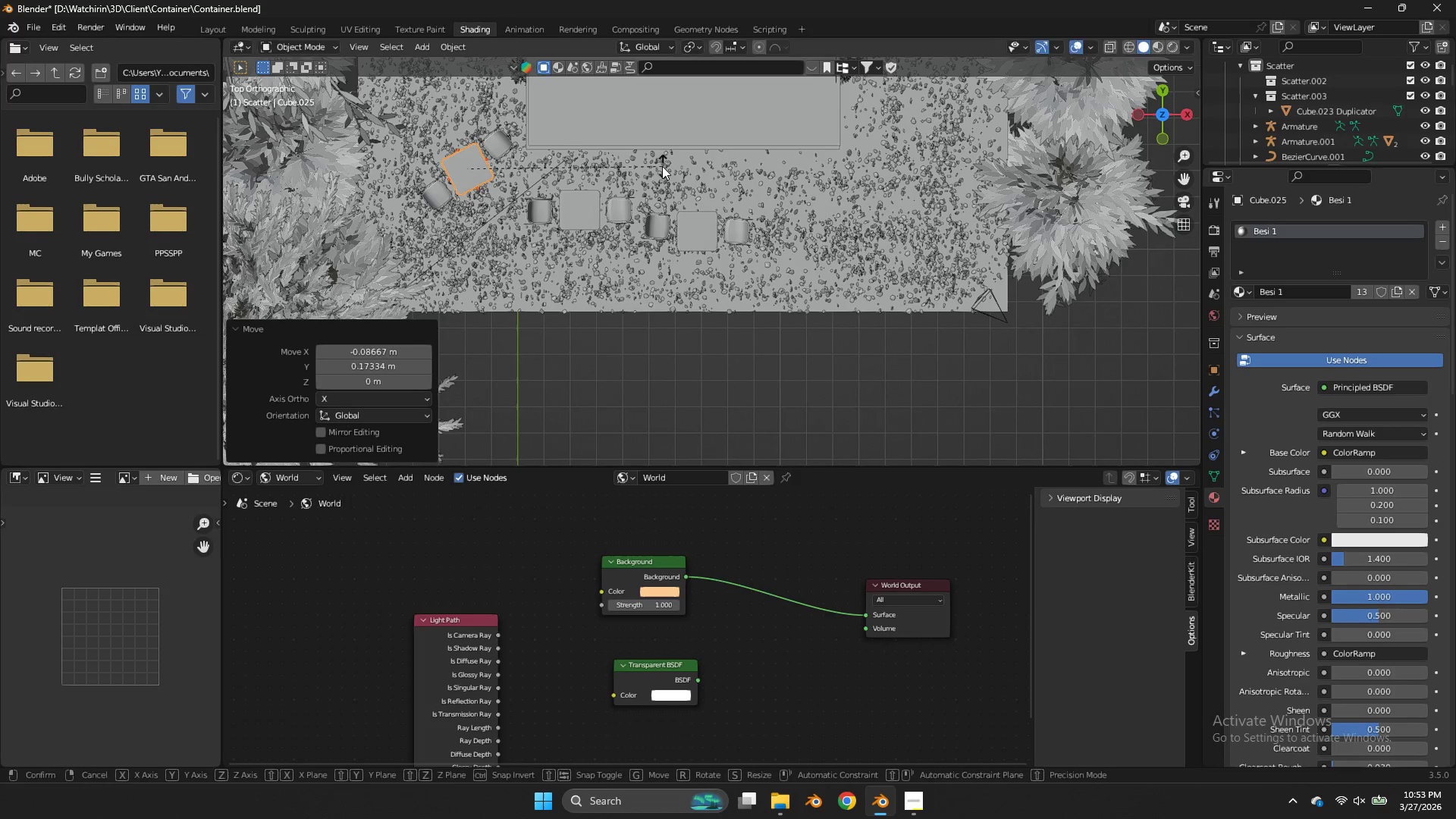 
key(R)
 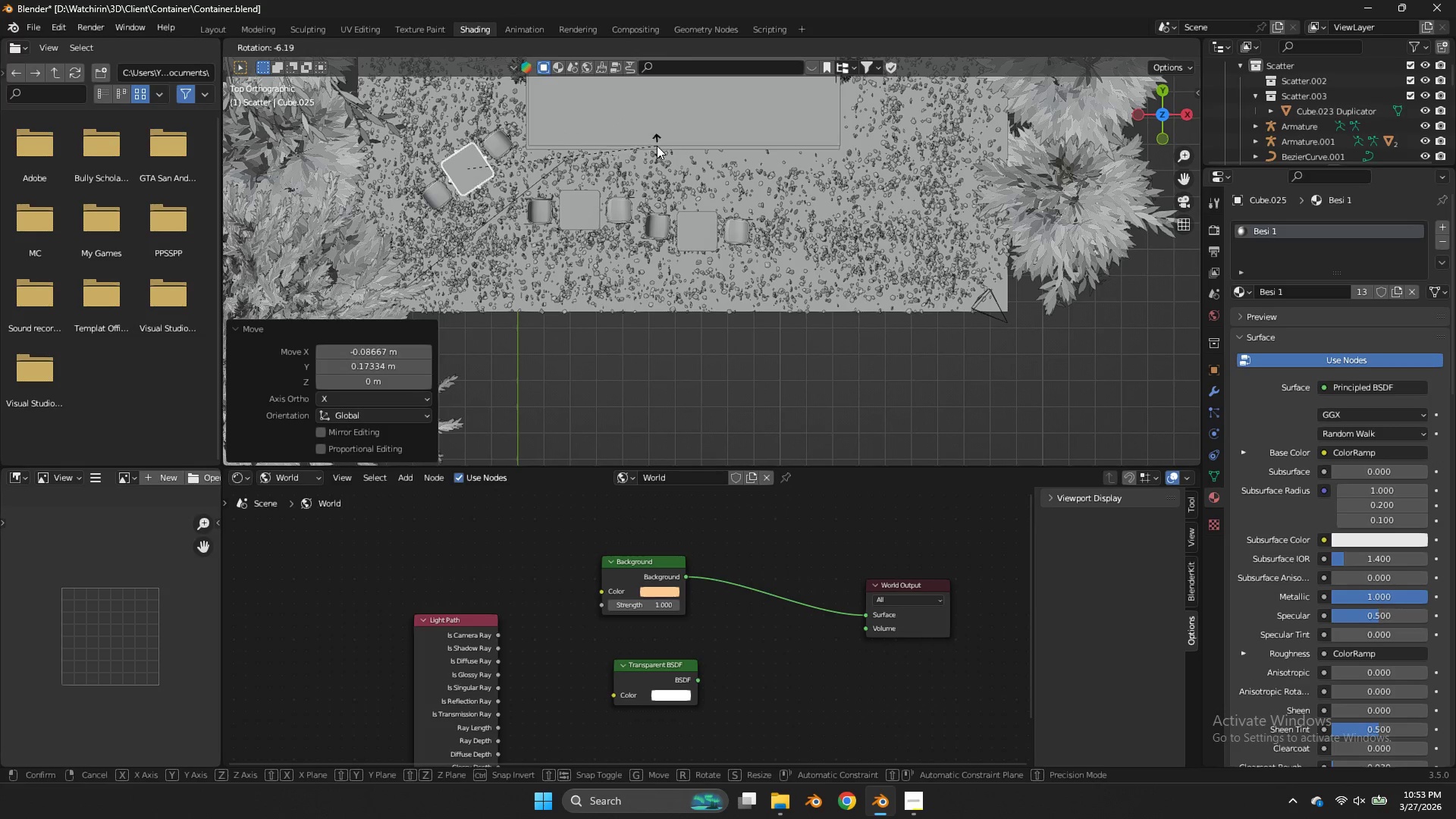 
left_click([657, 146])
 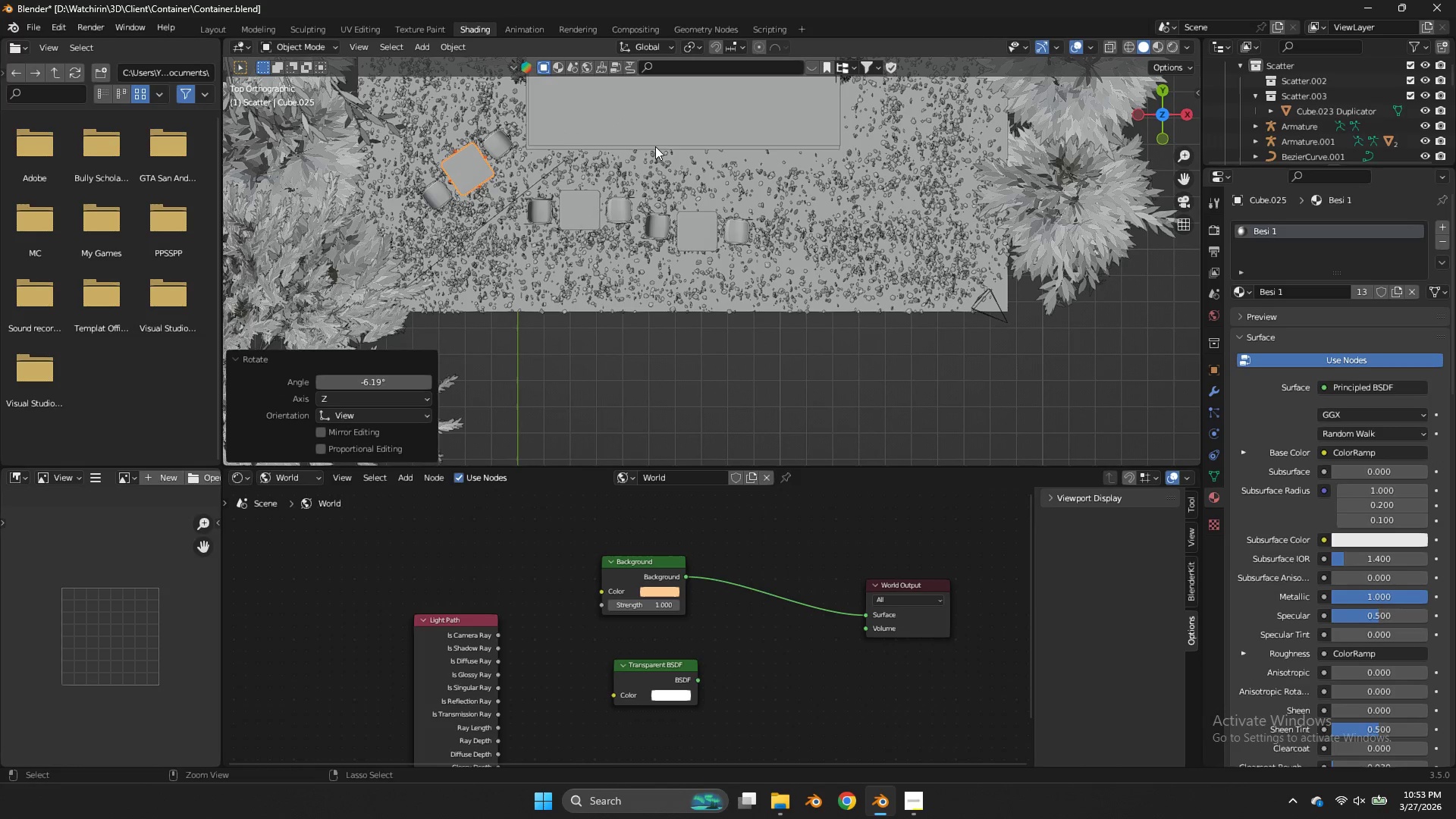 
key(Control+ControlLeft)
 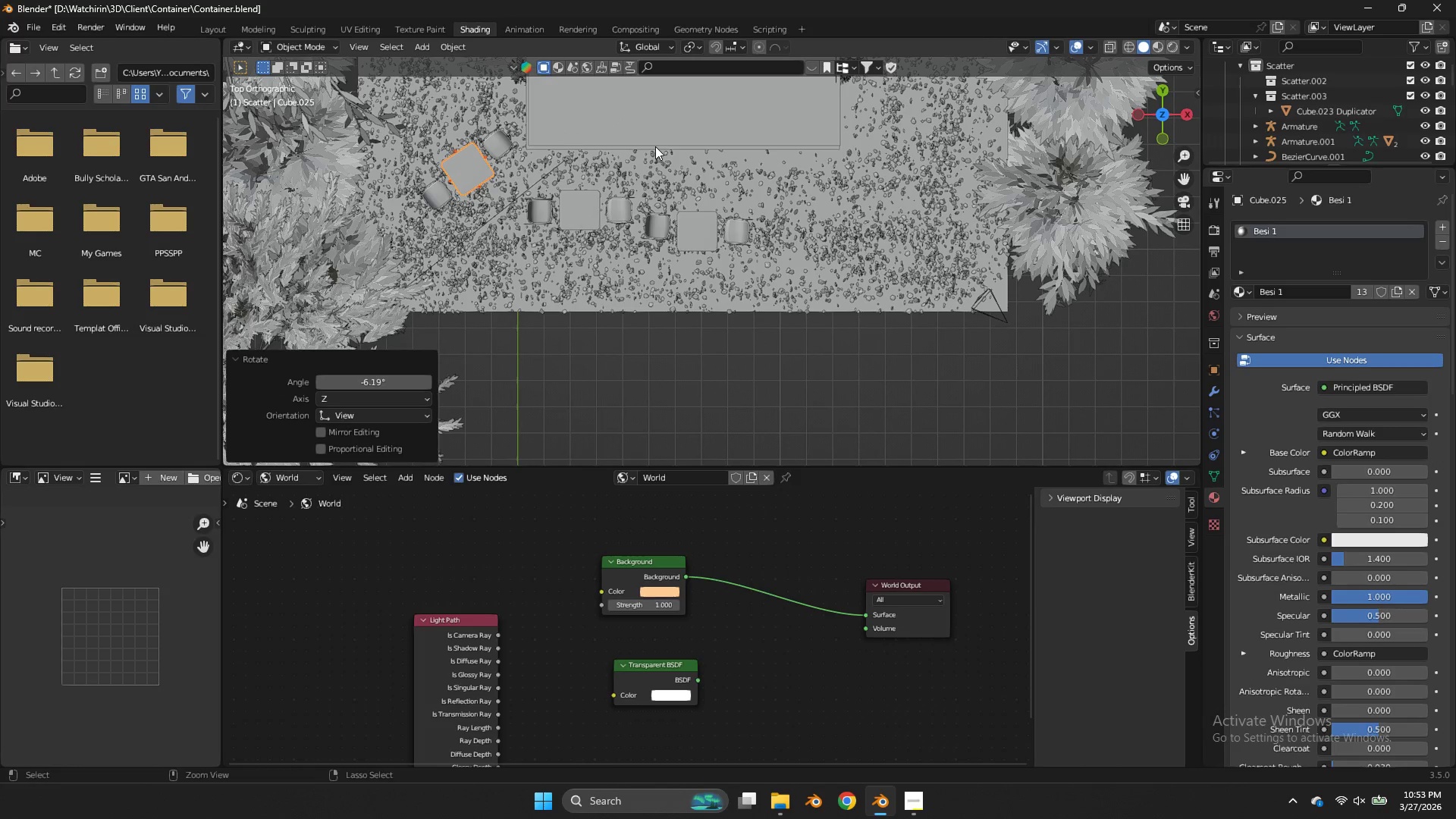 
key(Control+S)
 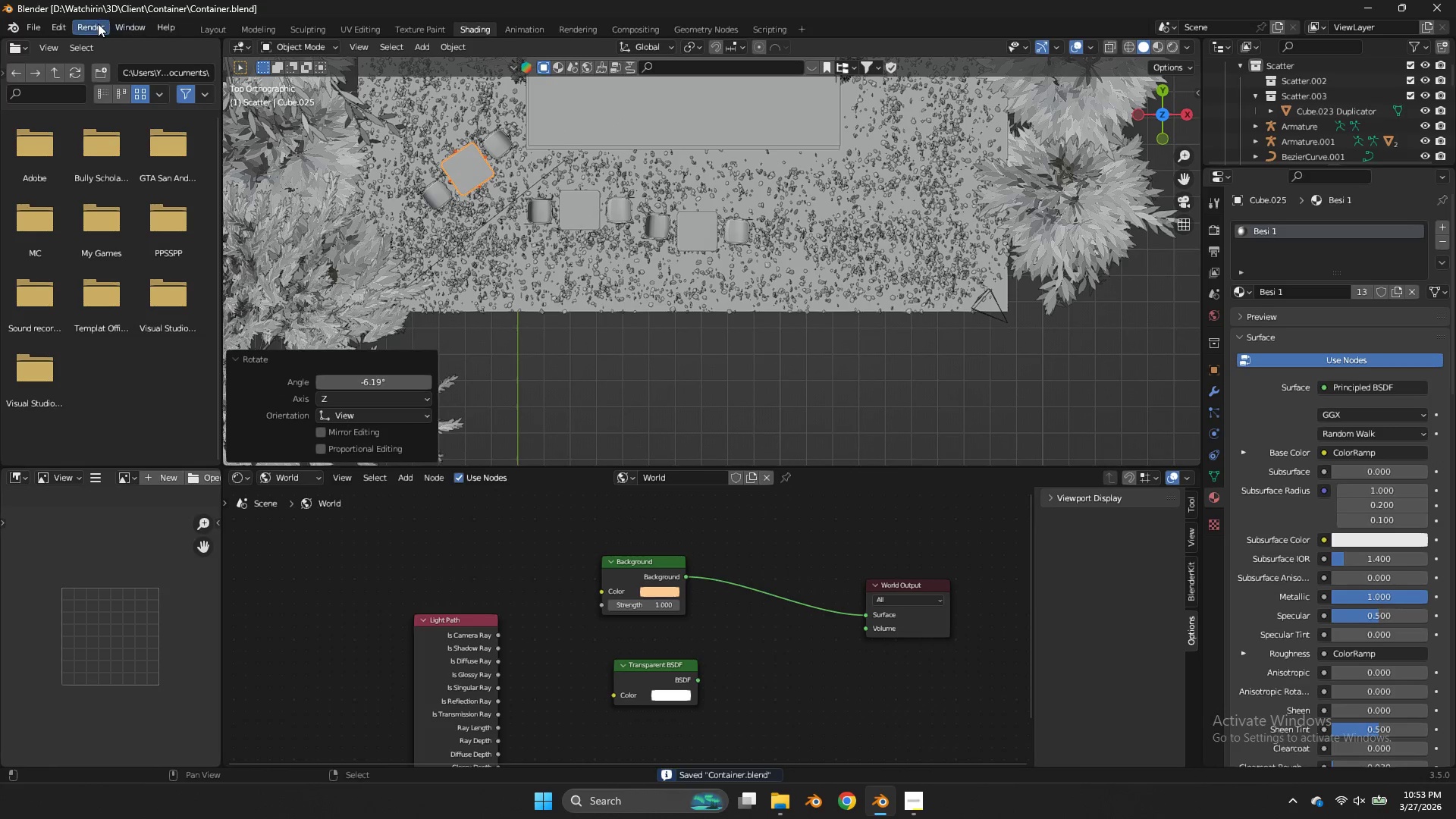 
left_click([98, 23])
 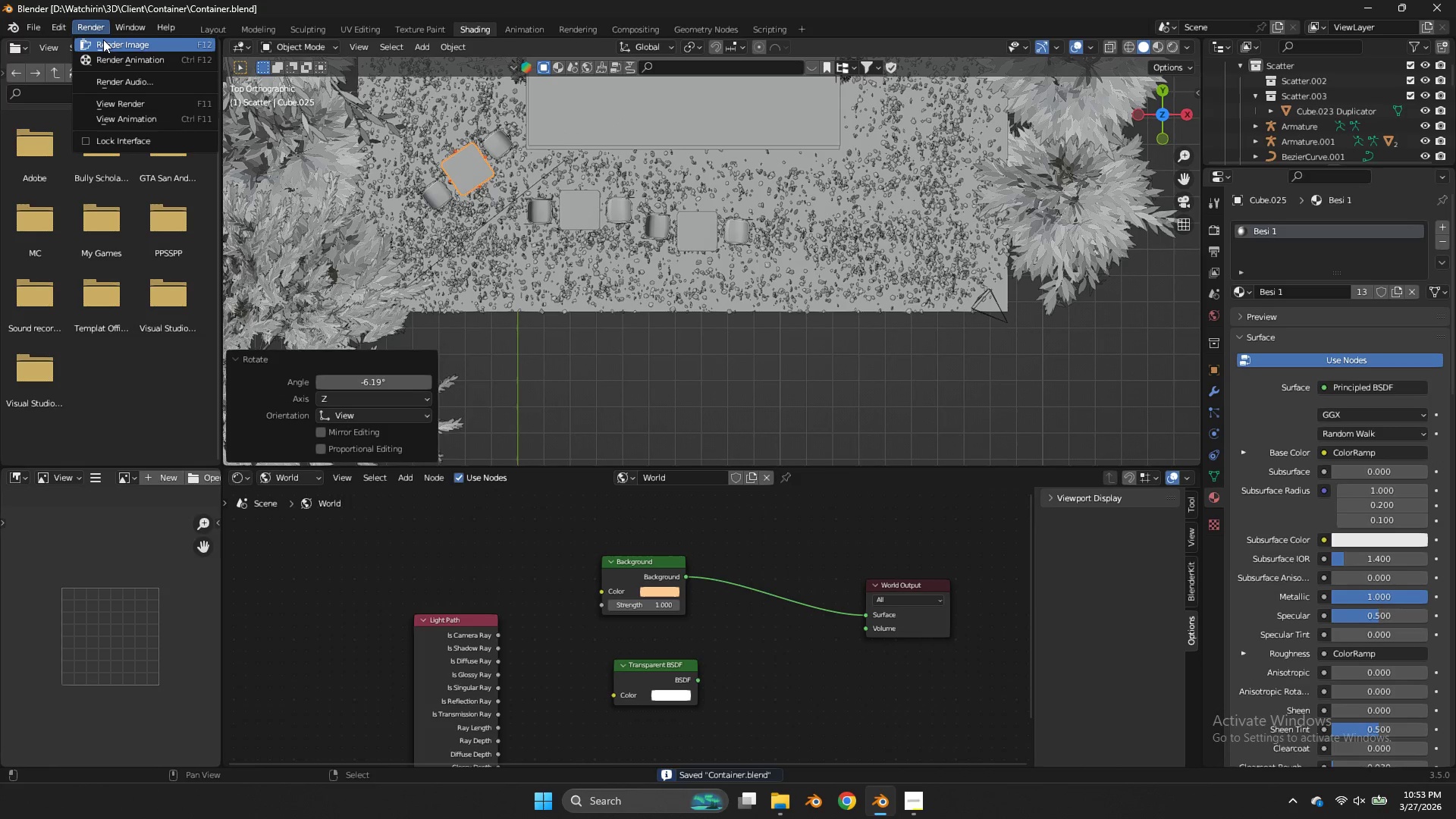 
left_click([103, 39])
 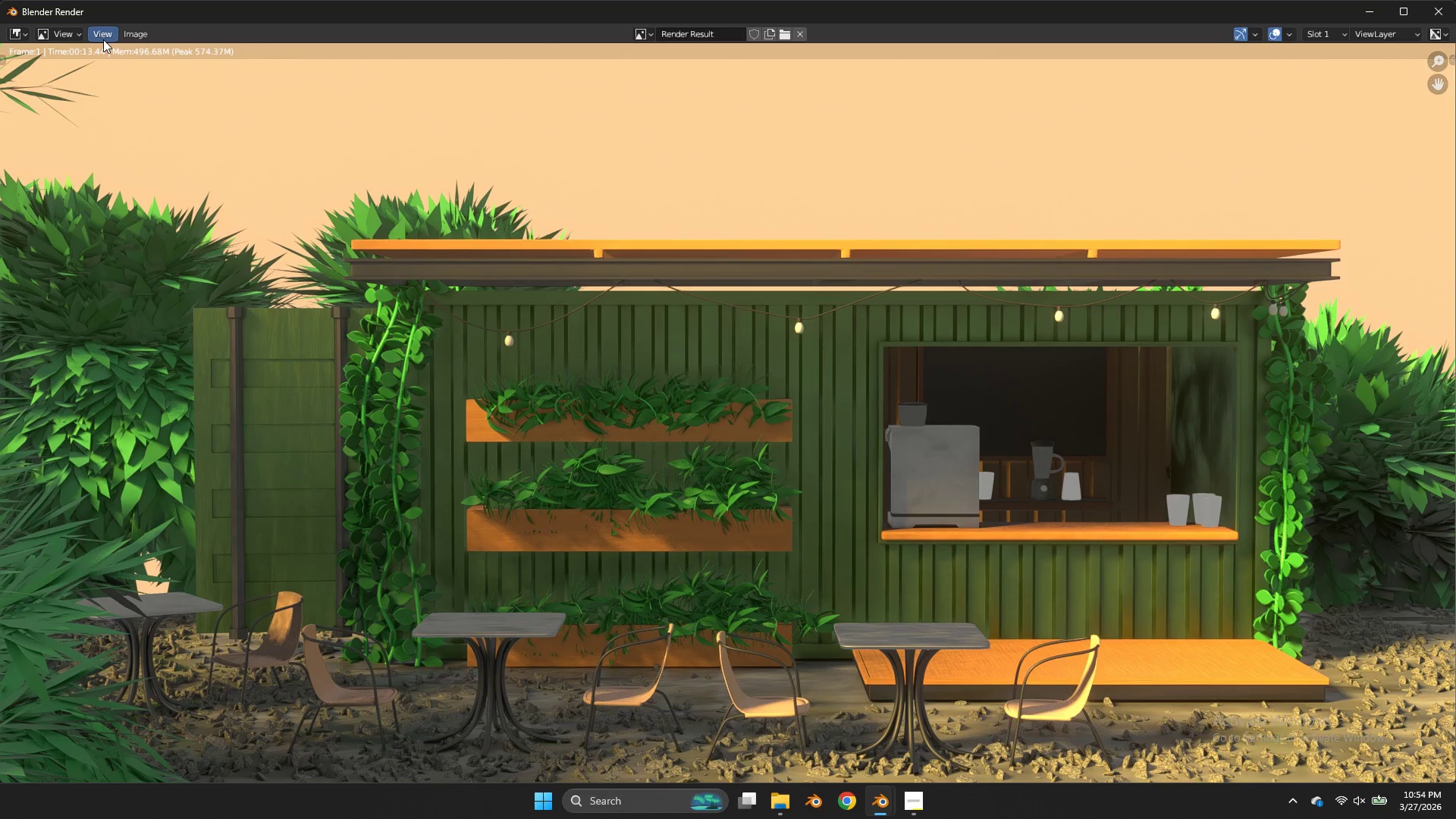 
wait(32.55)
 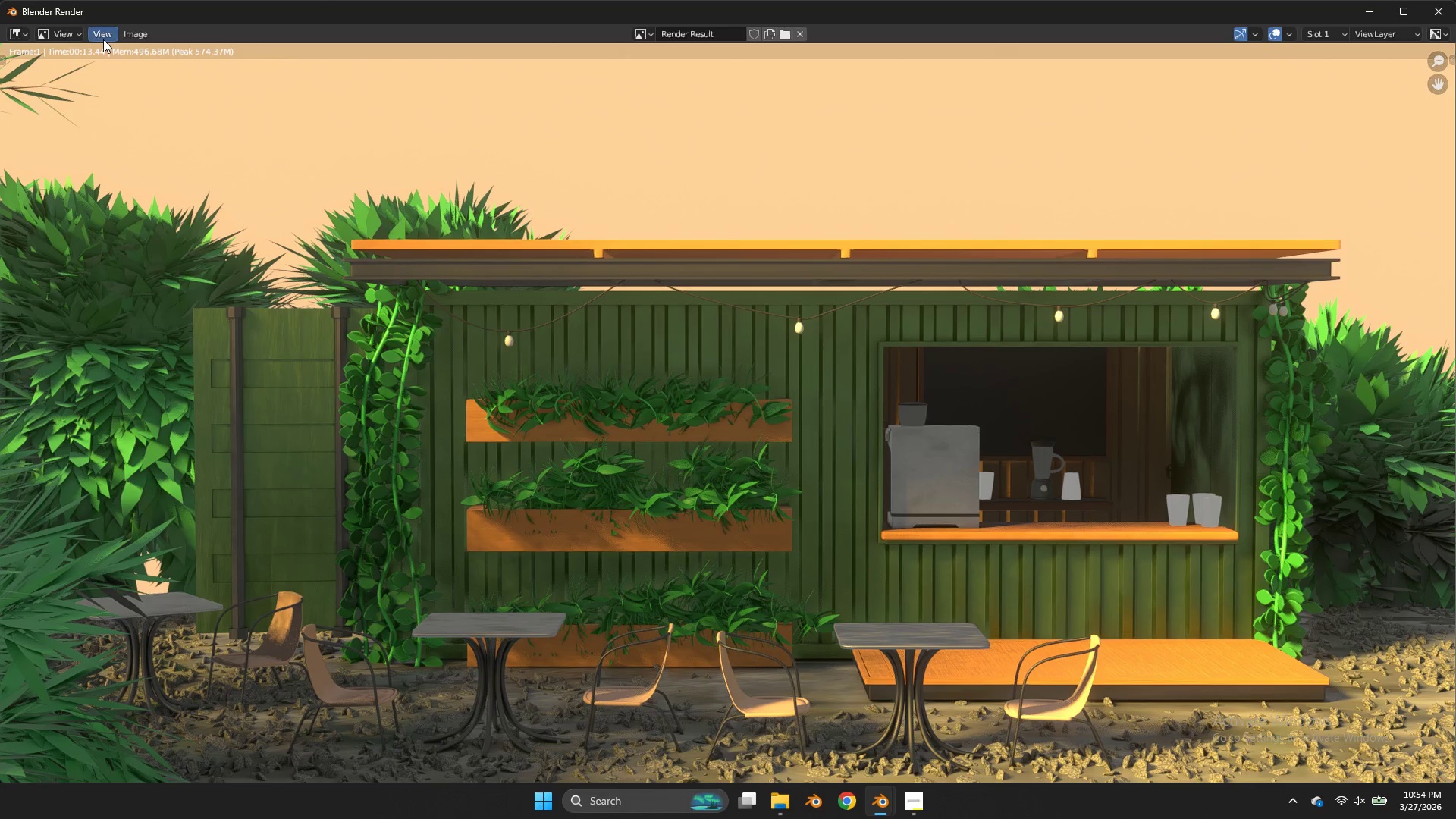 
left_click([140, 32])
 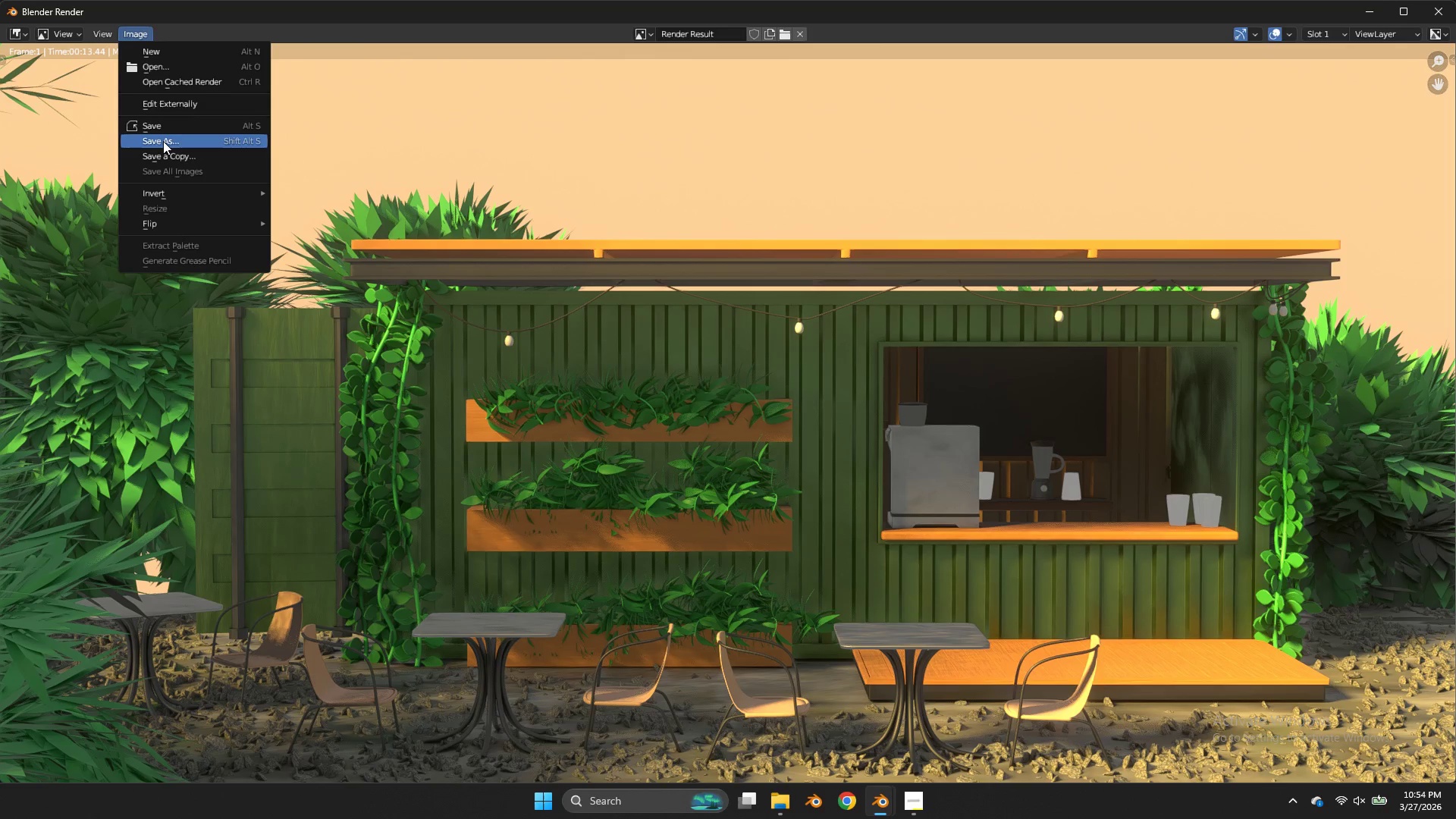 
left_click([163, 141])
 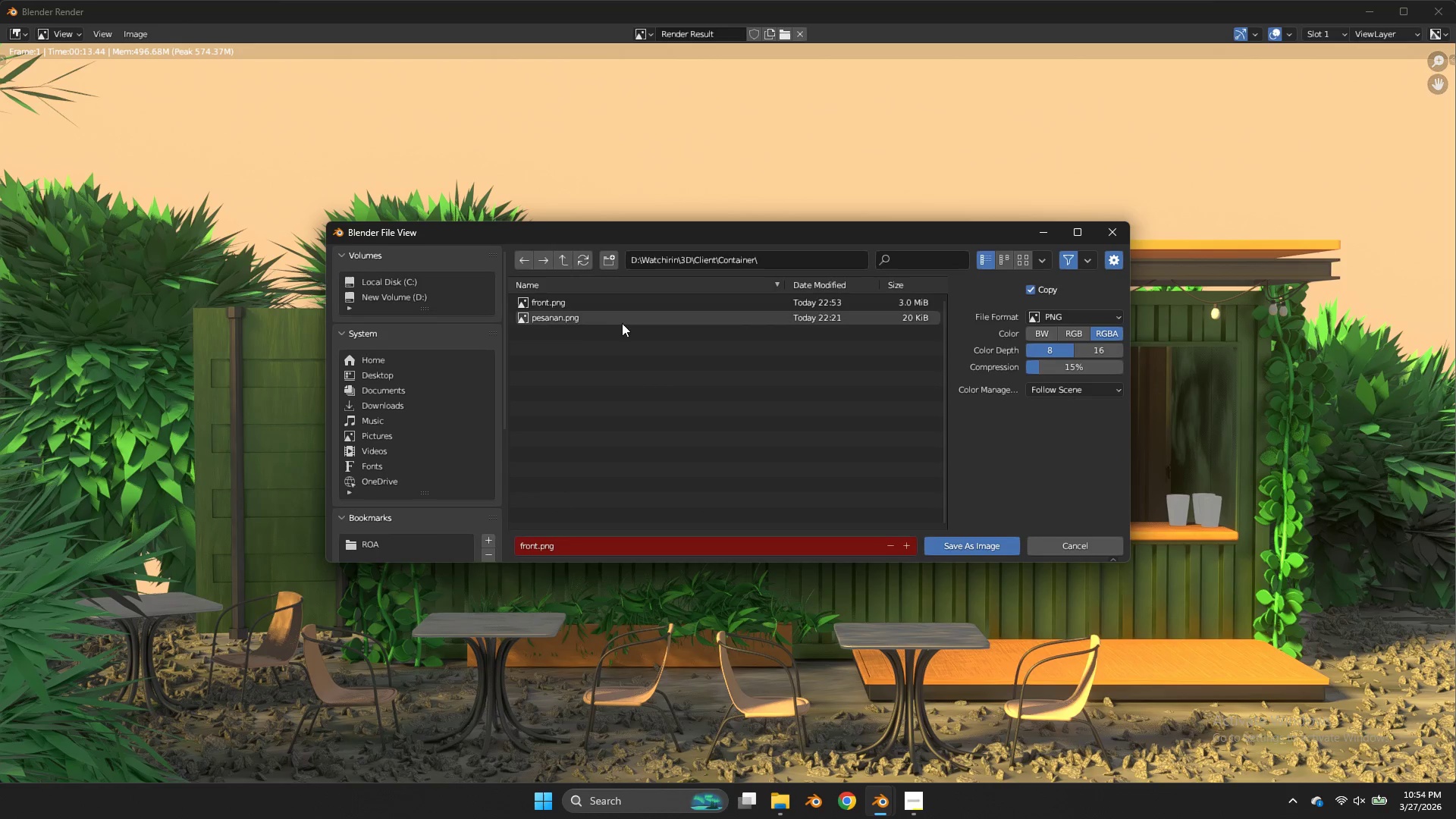 
left_click([610, 303])
 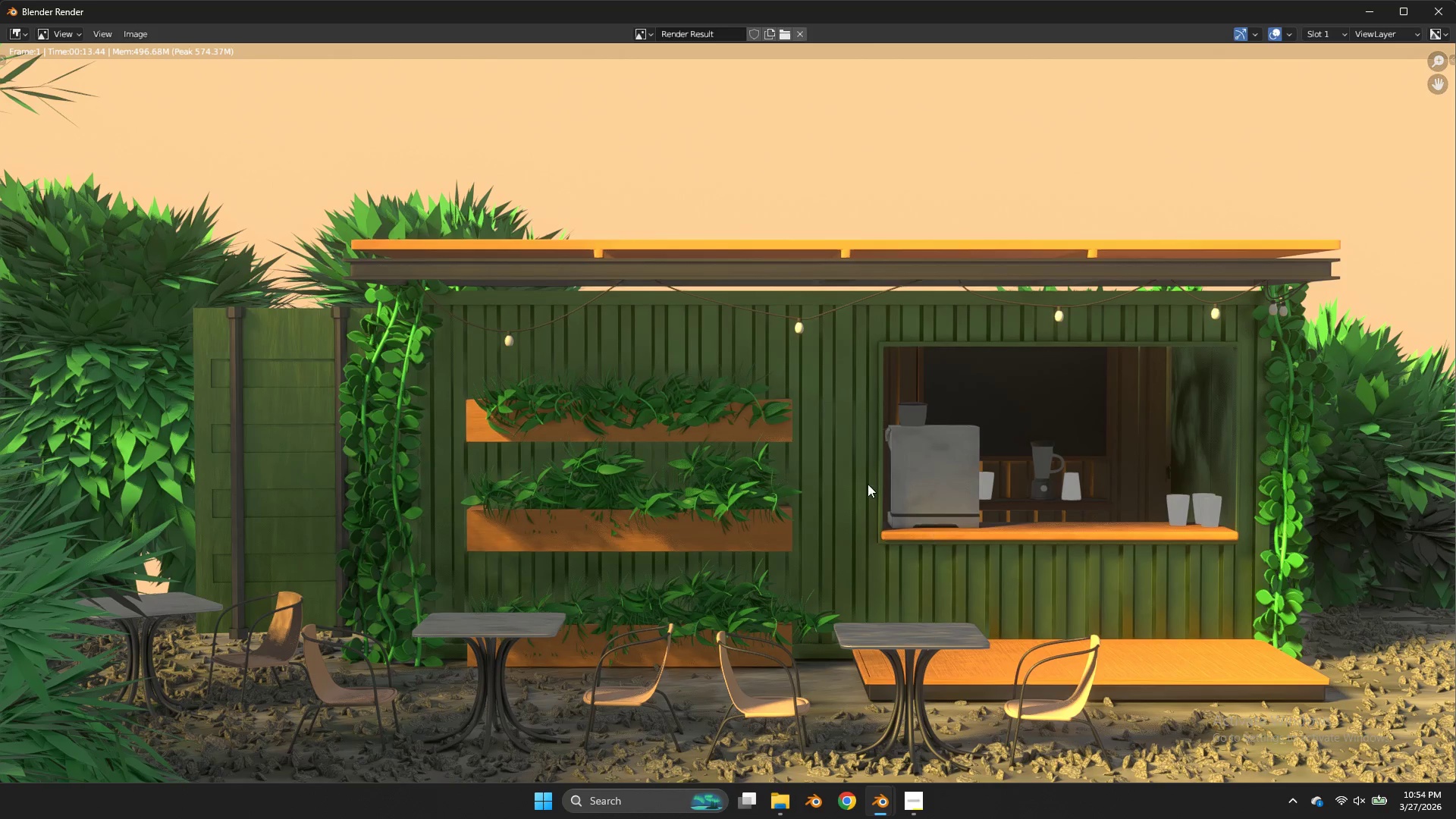 
scroll: coordinate [850, 474], scroll_direction: down, amount: 4.0
 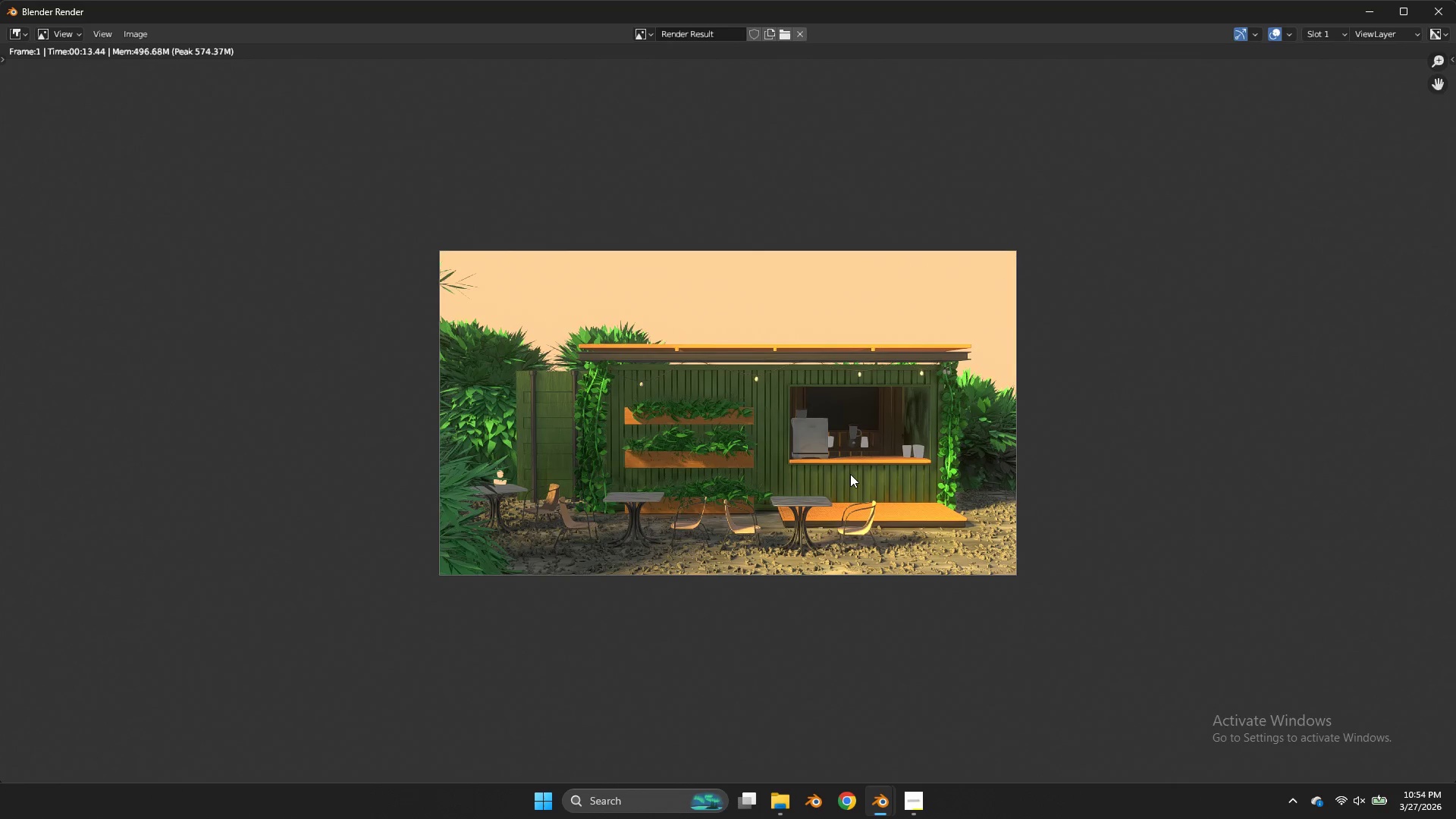 
scroll: coordinate [850, 474], scroll_direction: up, amount: 1.0
 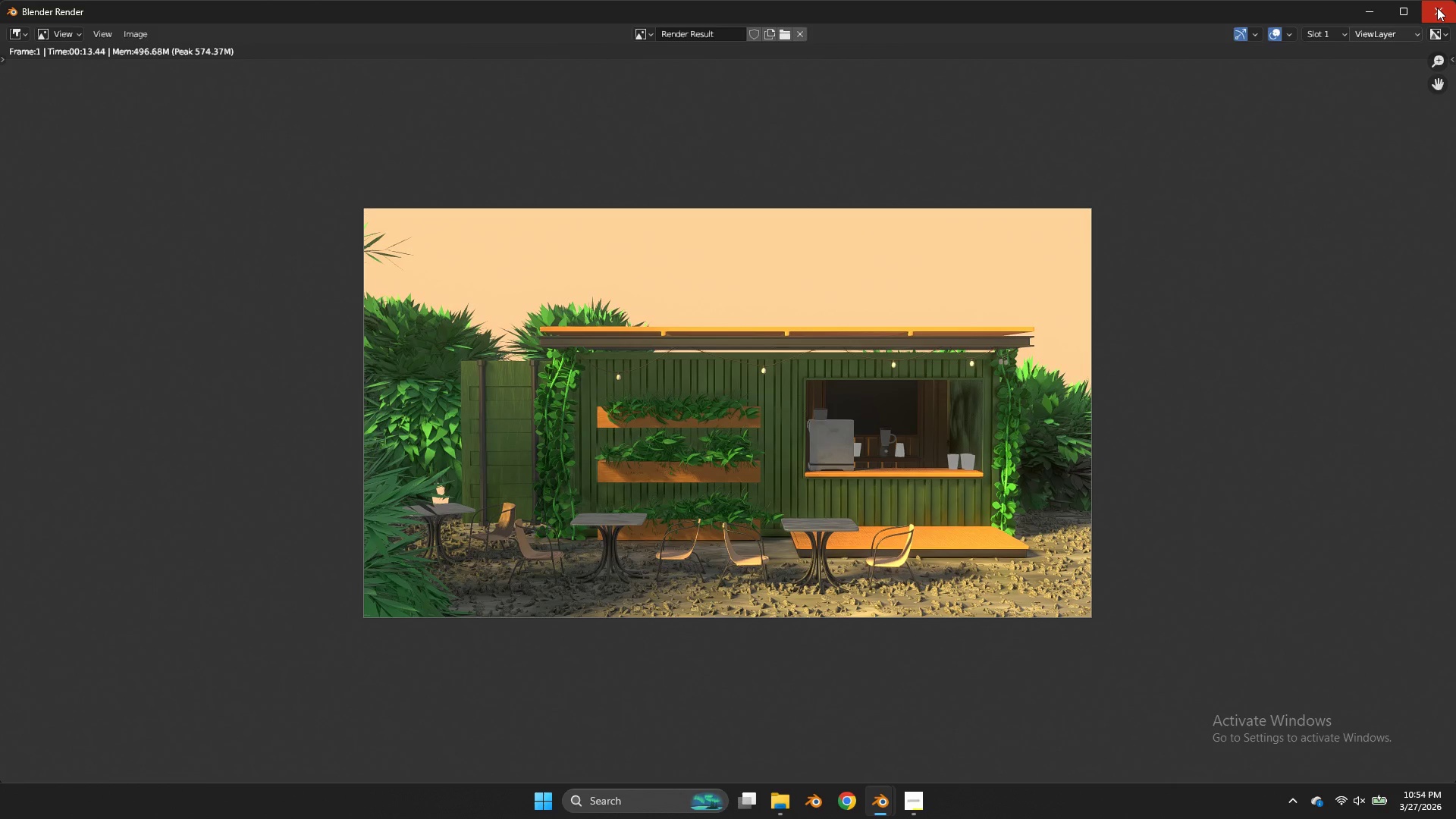 
left_click([1437, 8])
 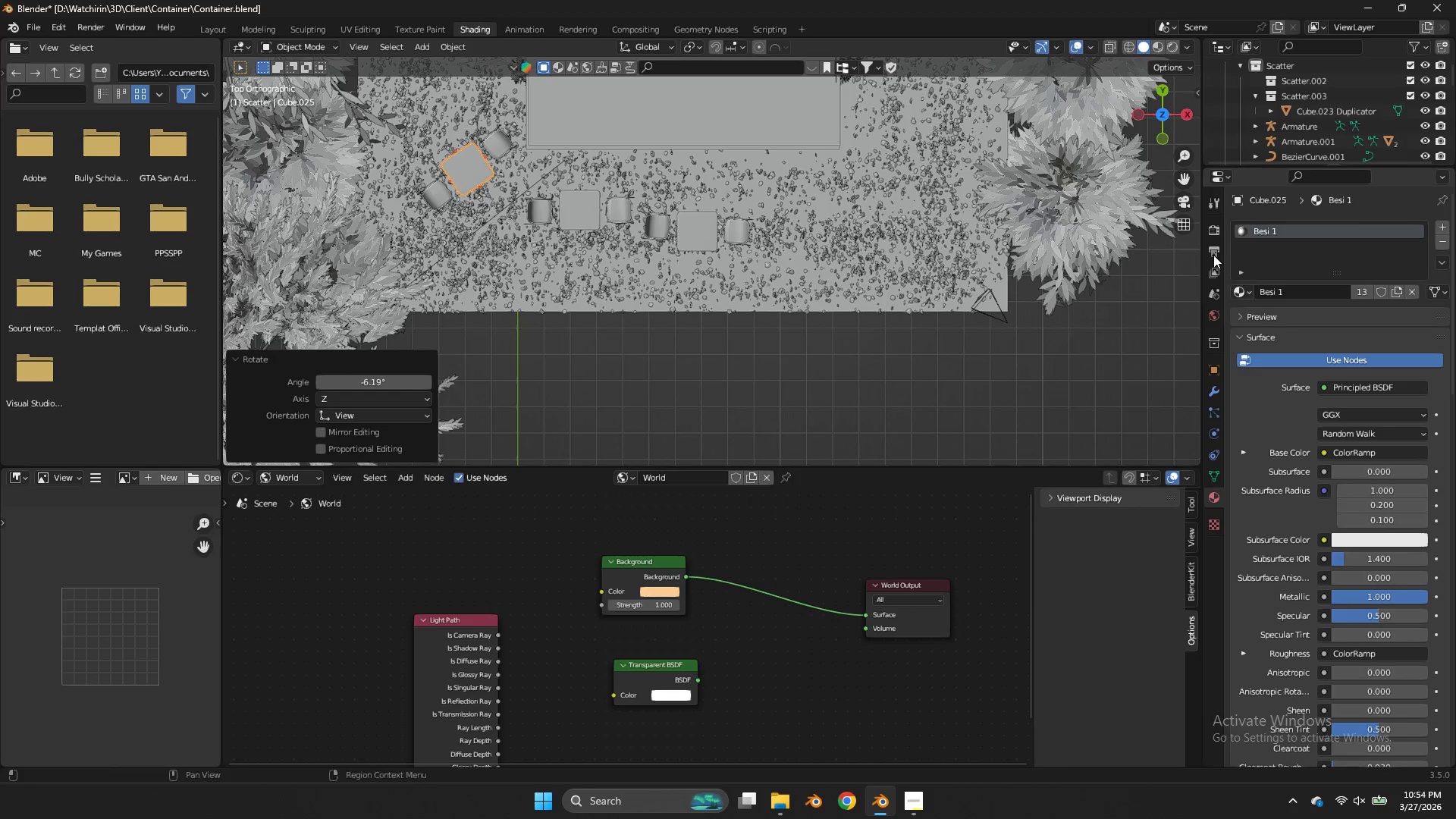 
left_click([1210, 243])
 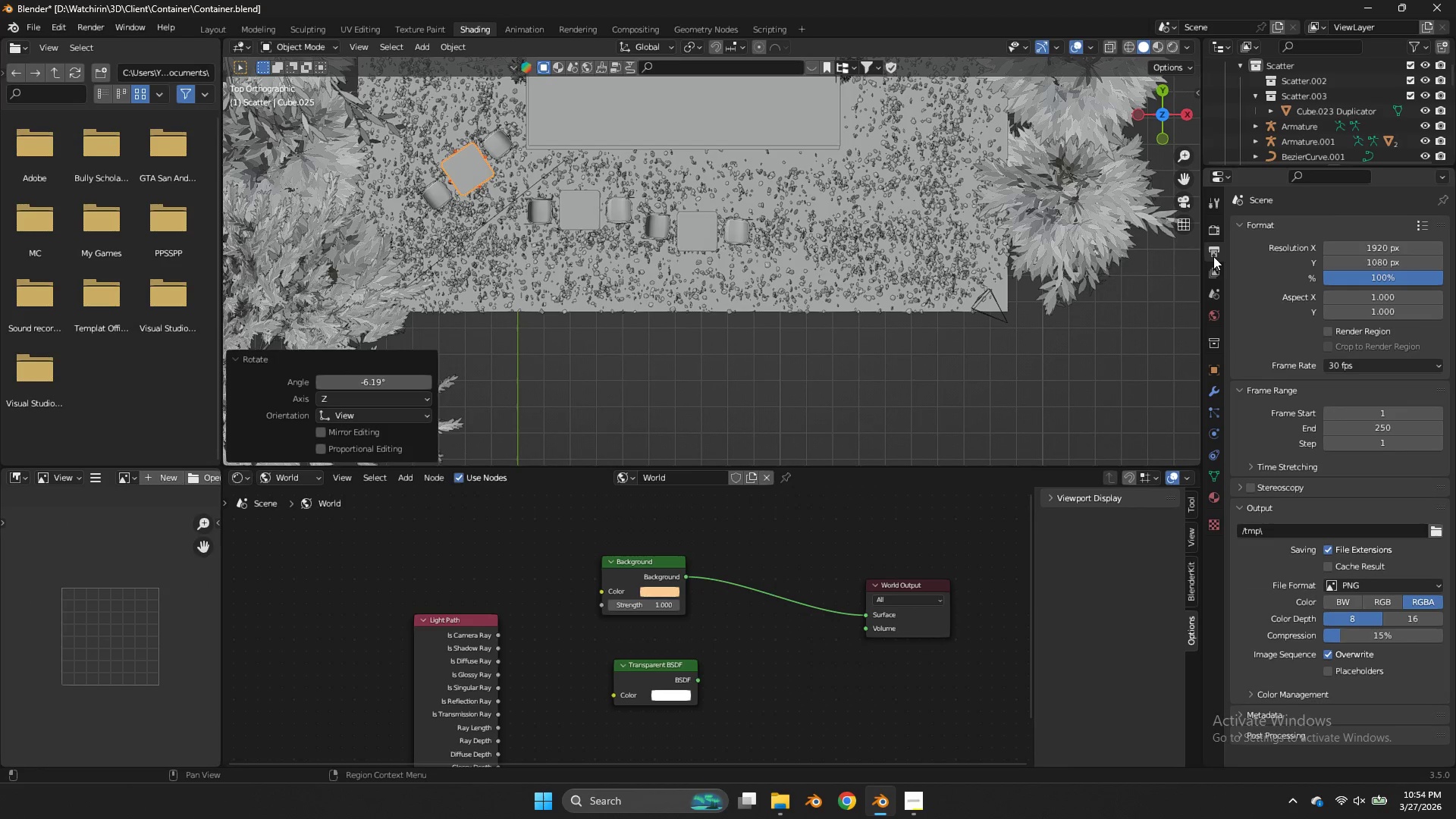 
left_click([1214, 258])
 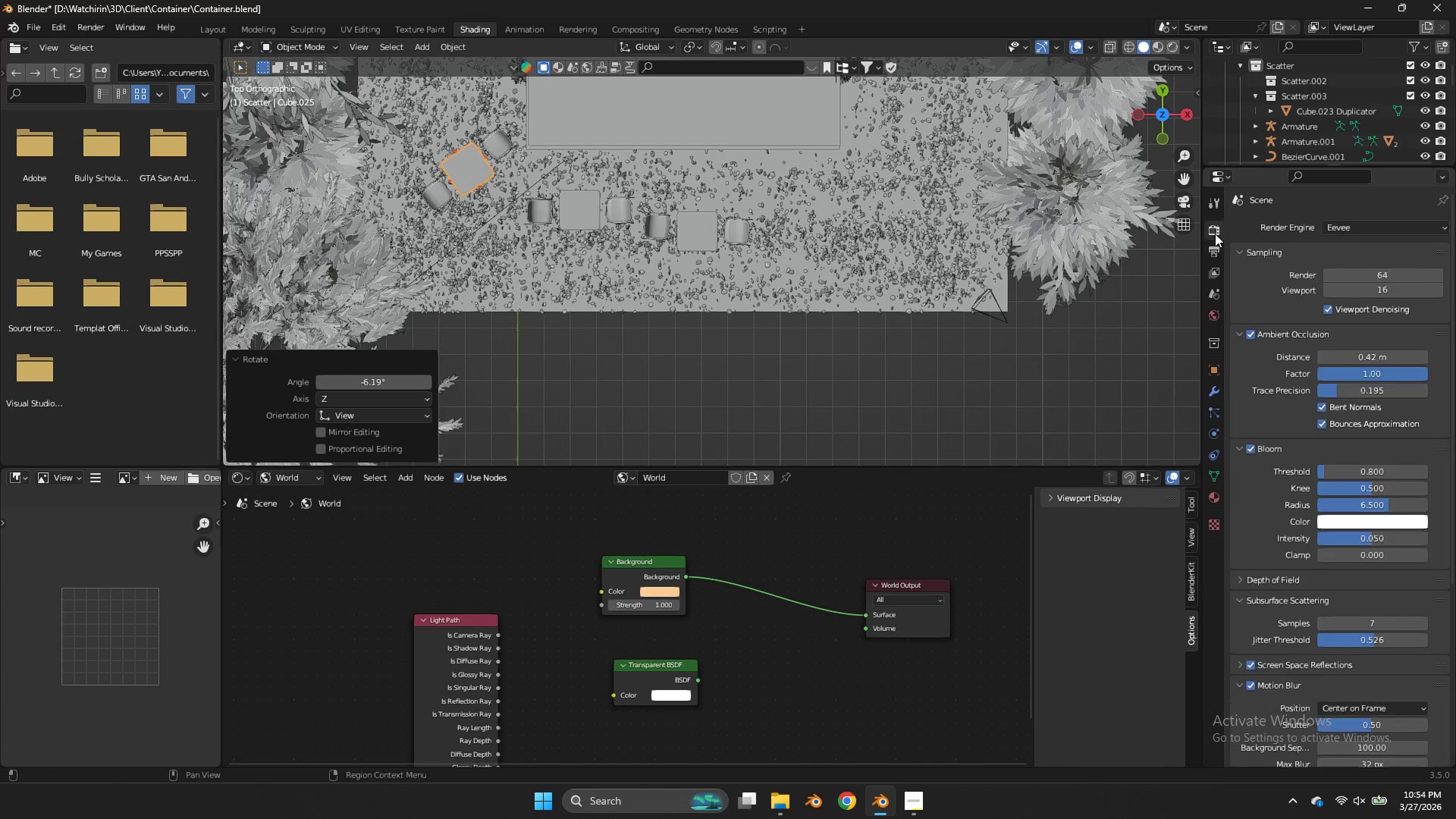 
double_click([1215, 234])
 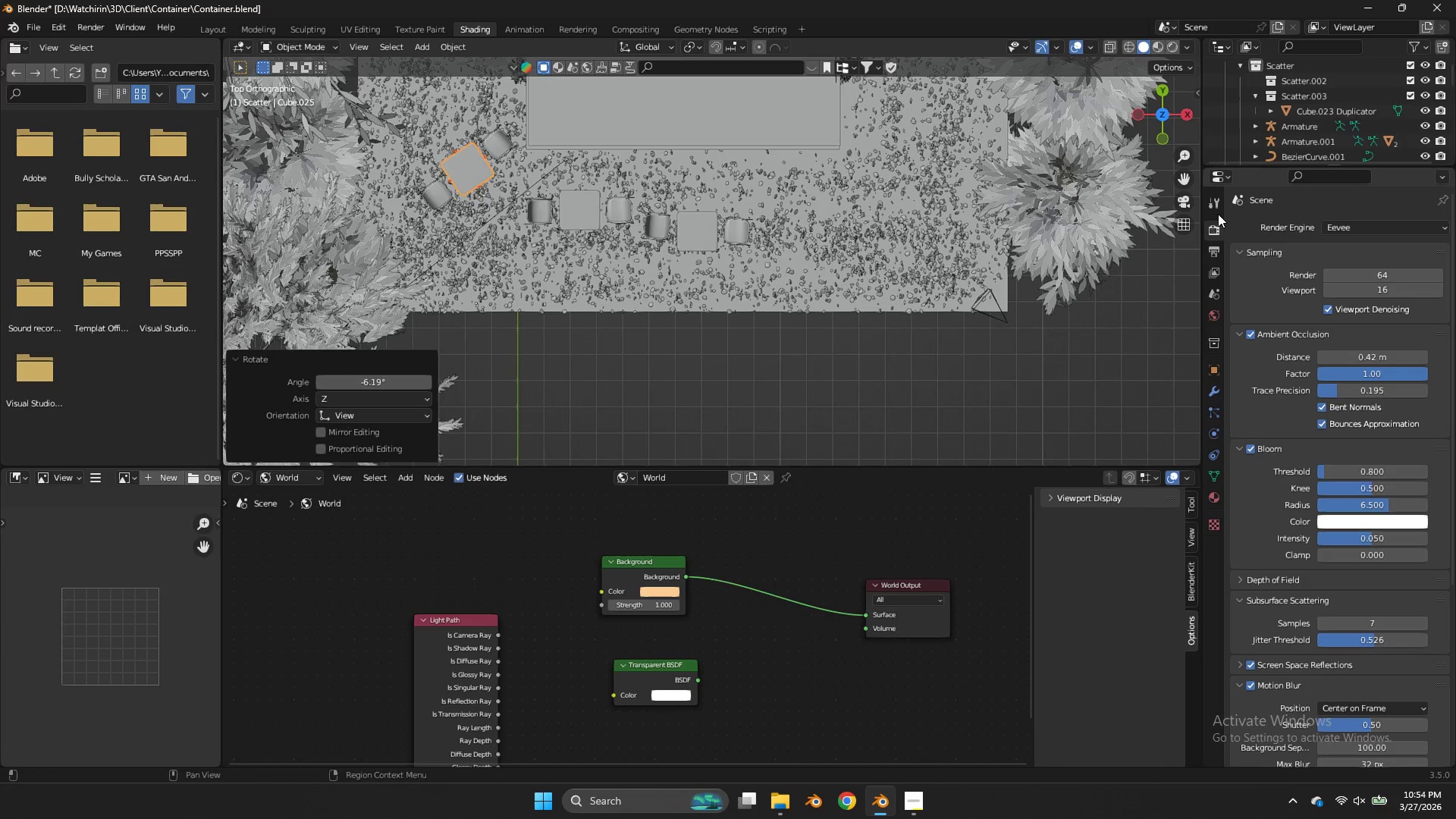 
double_click([1216, 209])
 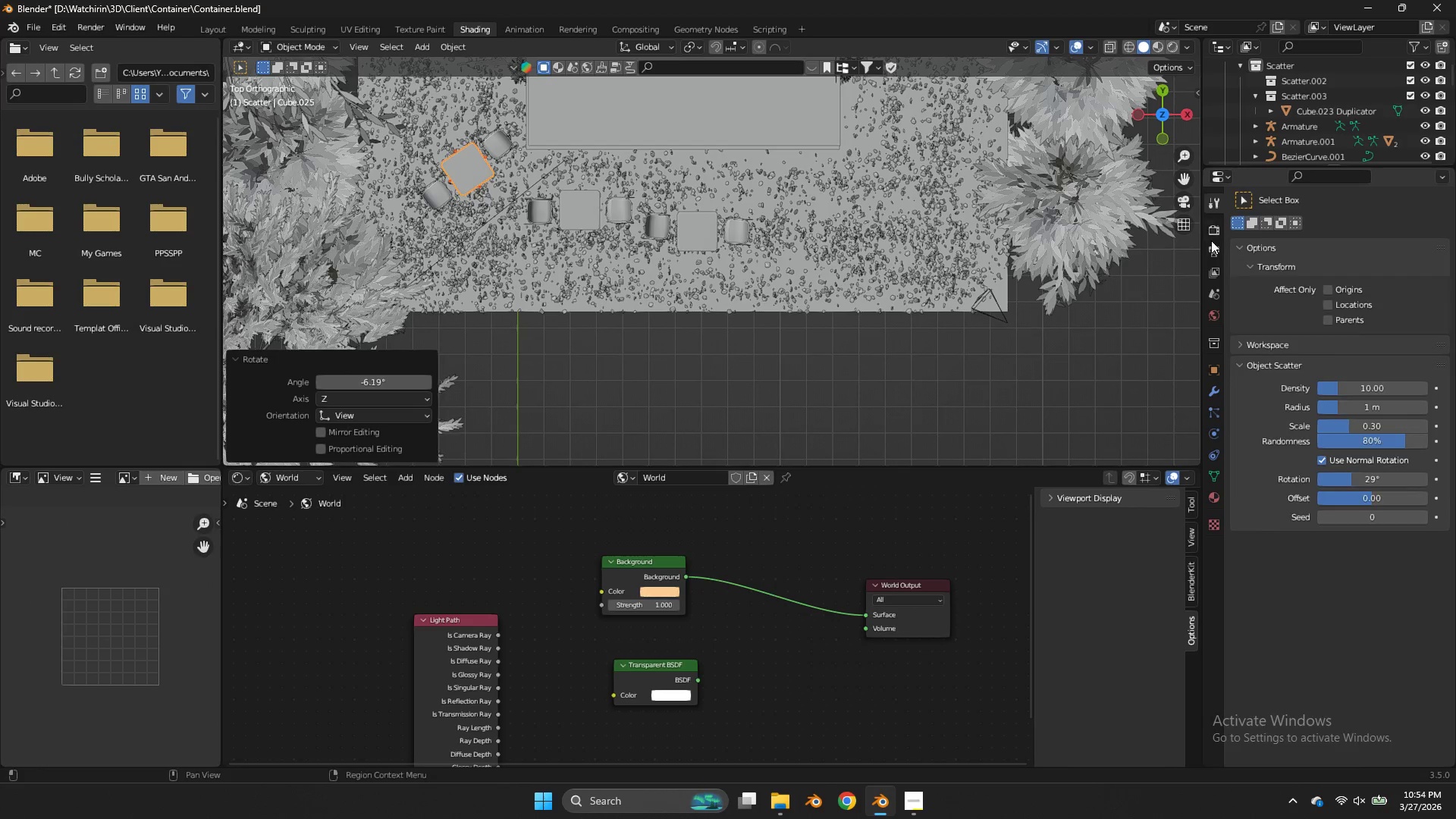 
left_click([1211, 240])
 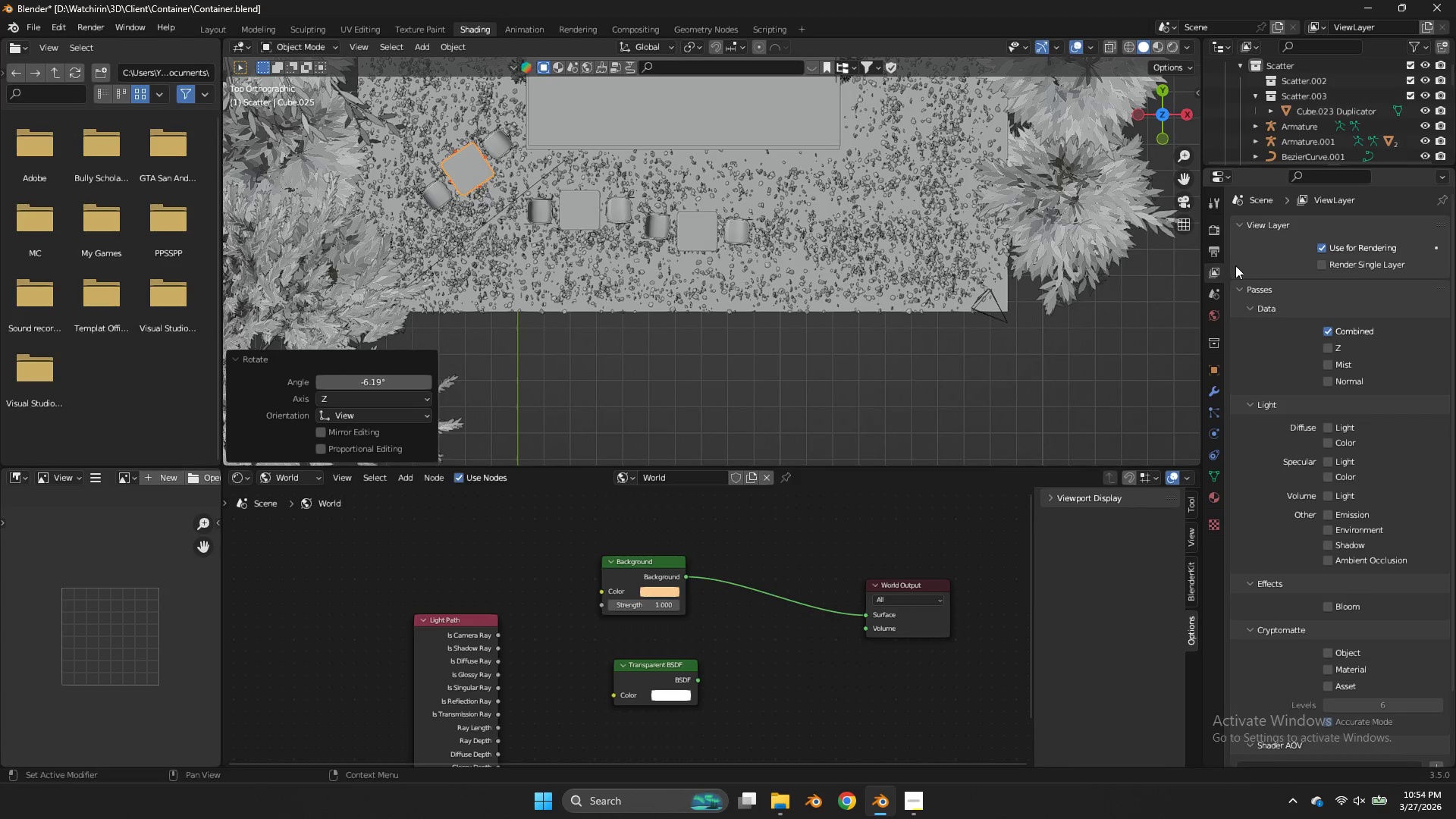 
left_click([1216, 286])
 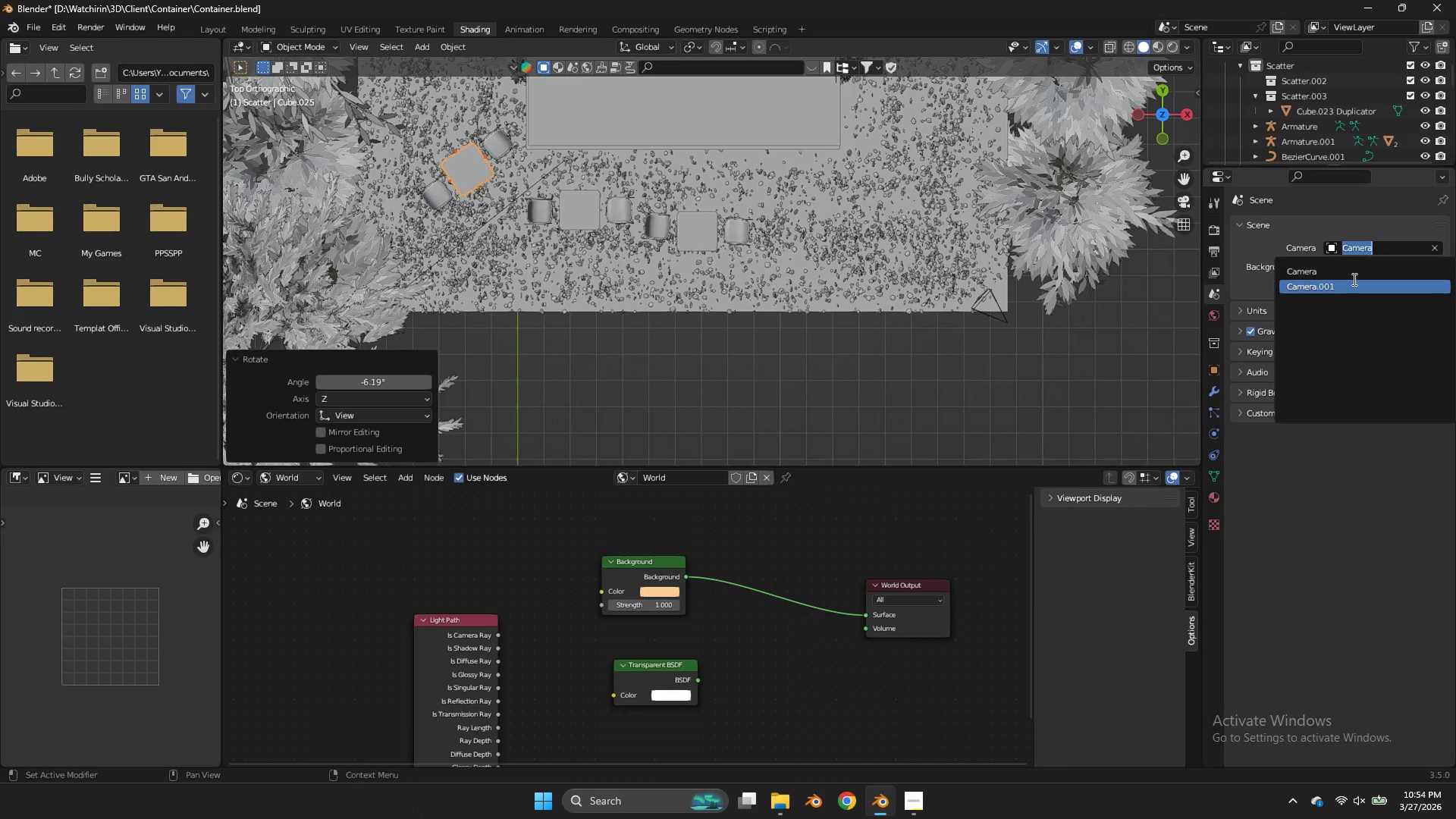 
double_click([1353, 281])
 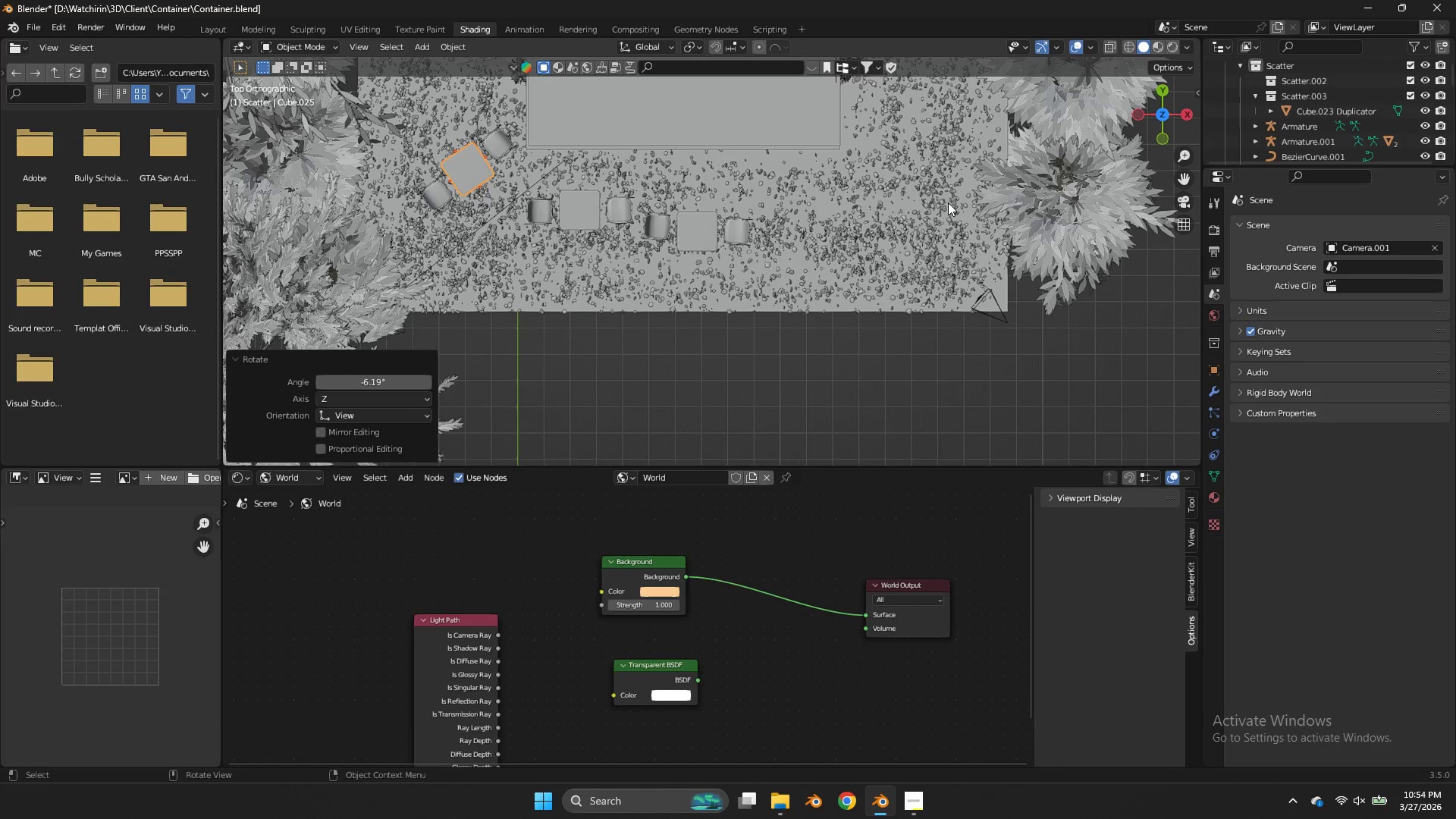 
key(Numpad0)
 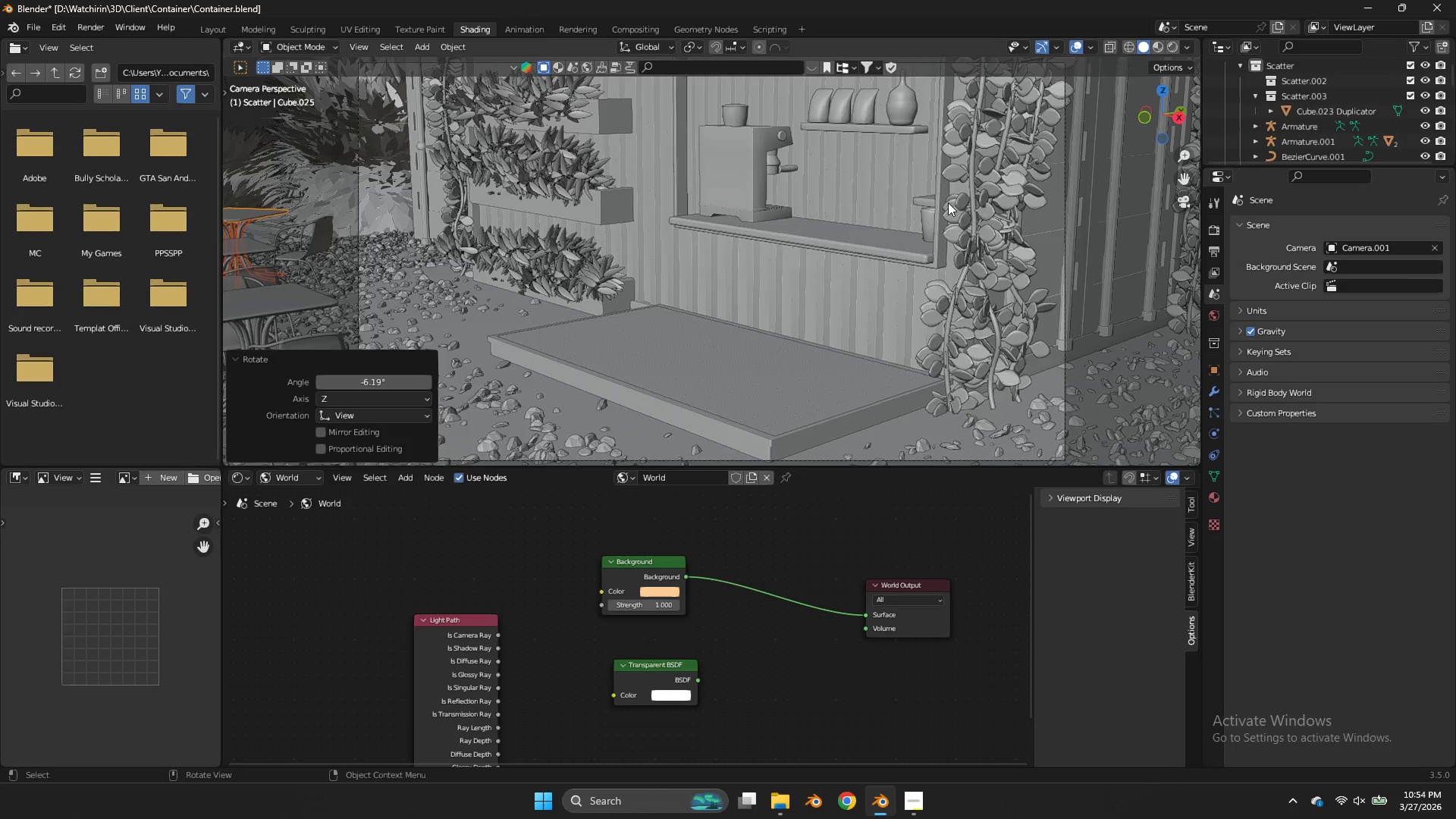 
scroll: coordinate [949, 204], scroll_direction: down, amount: 2.0
 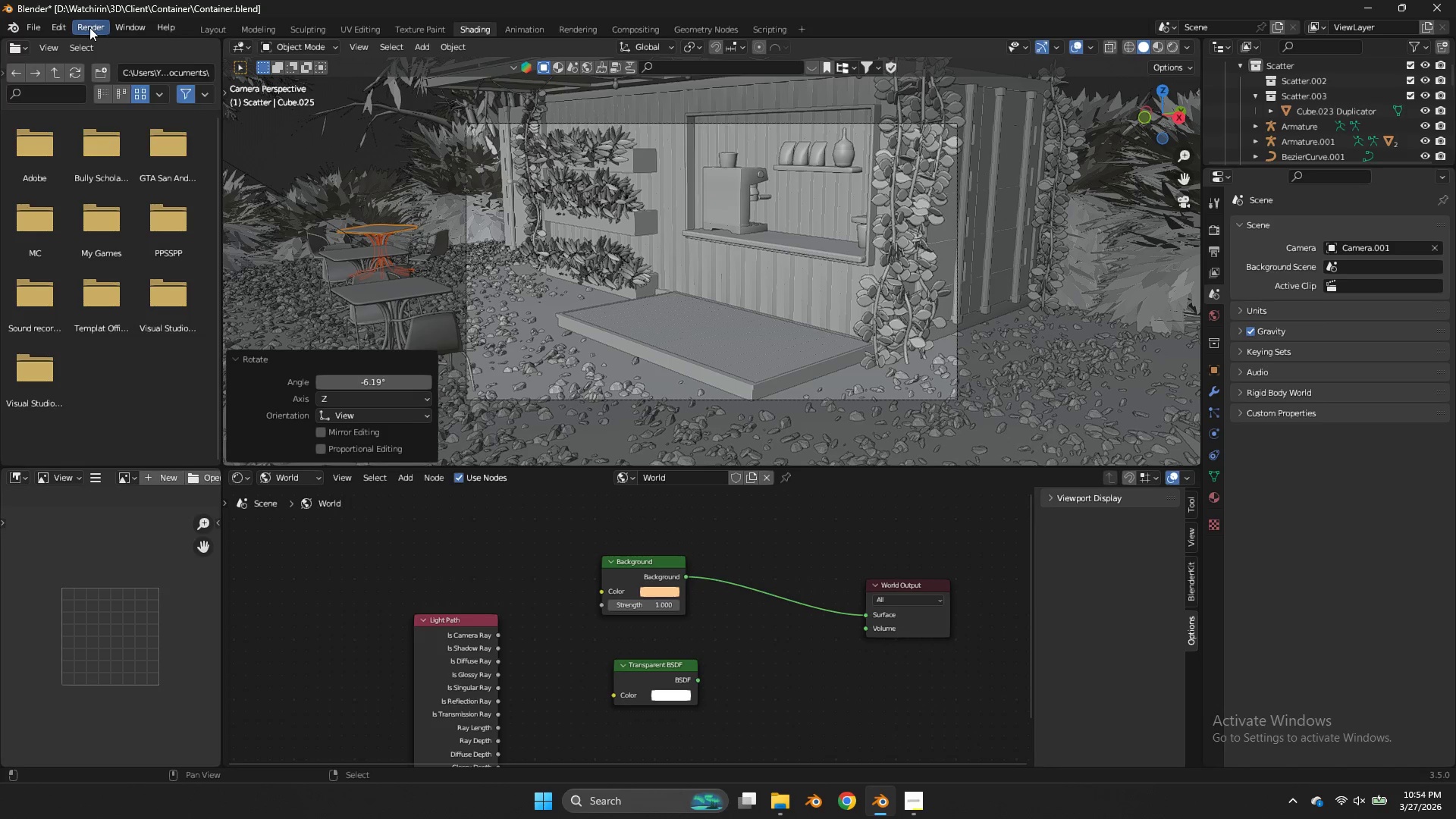 
double_click([106, 39])
 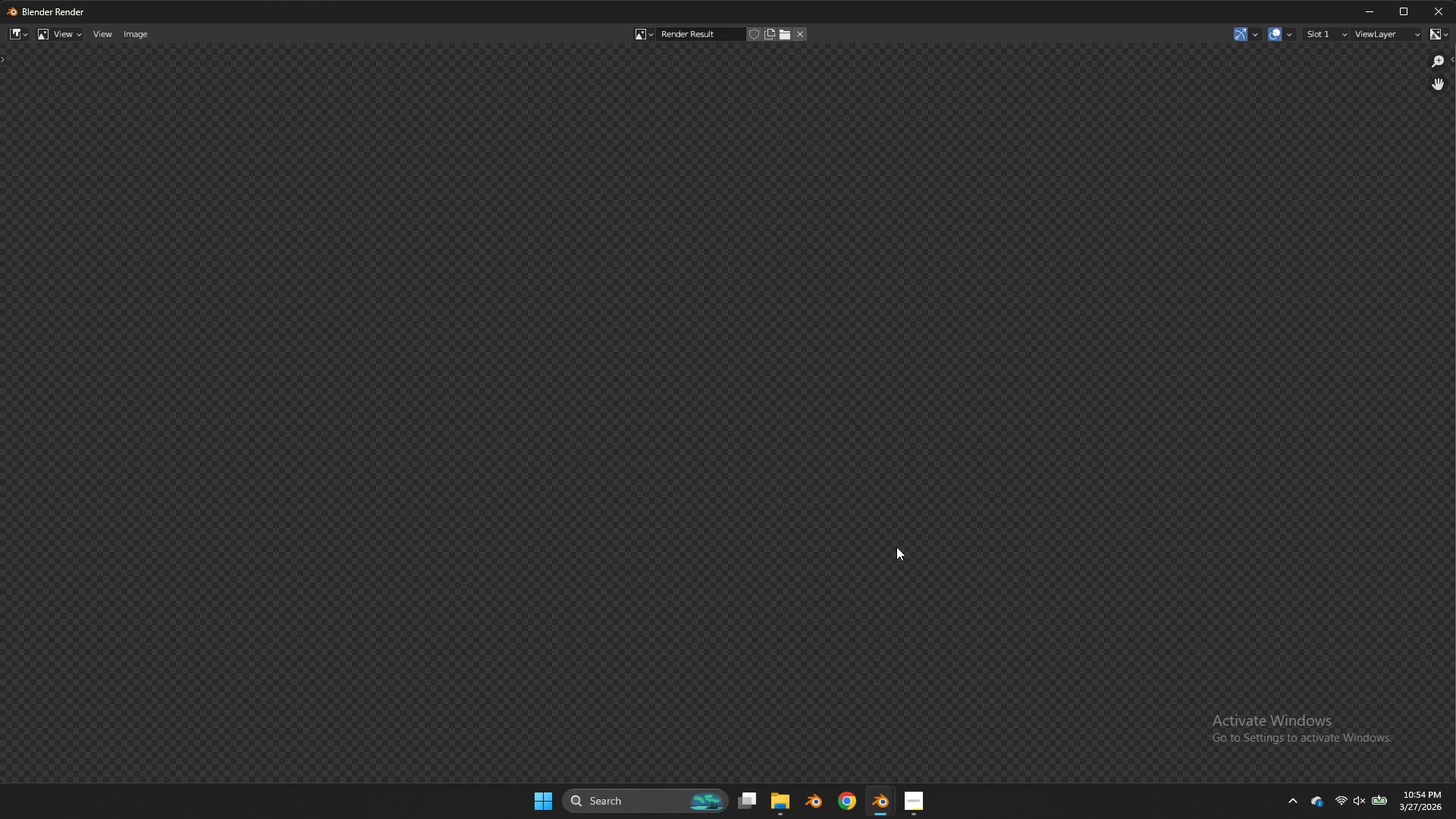 
wait(15.03)
 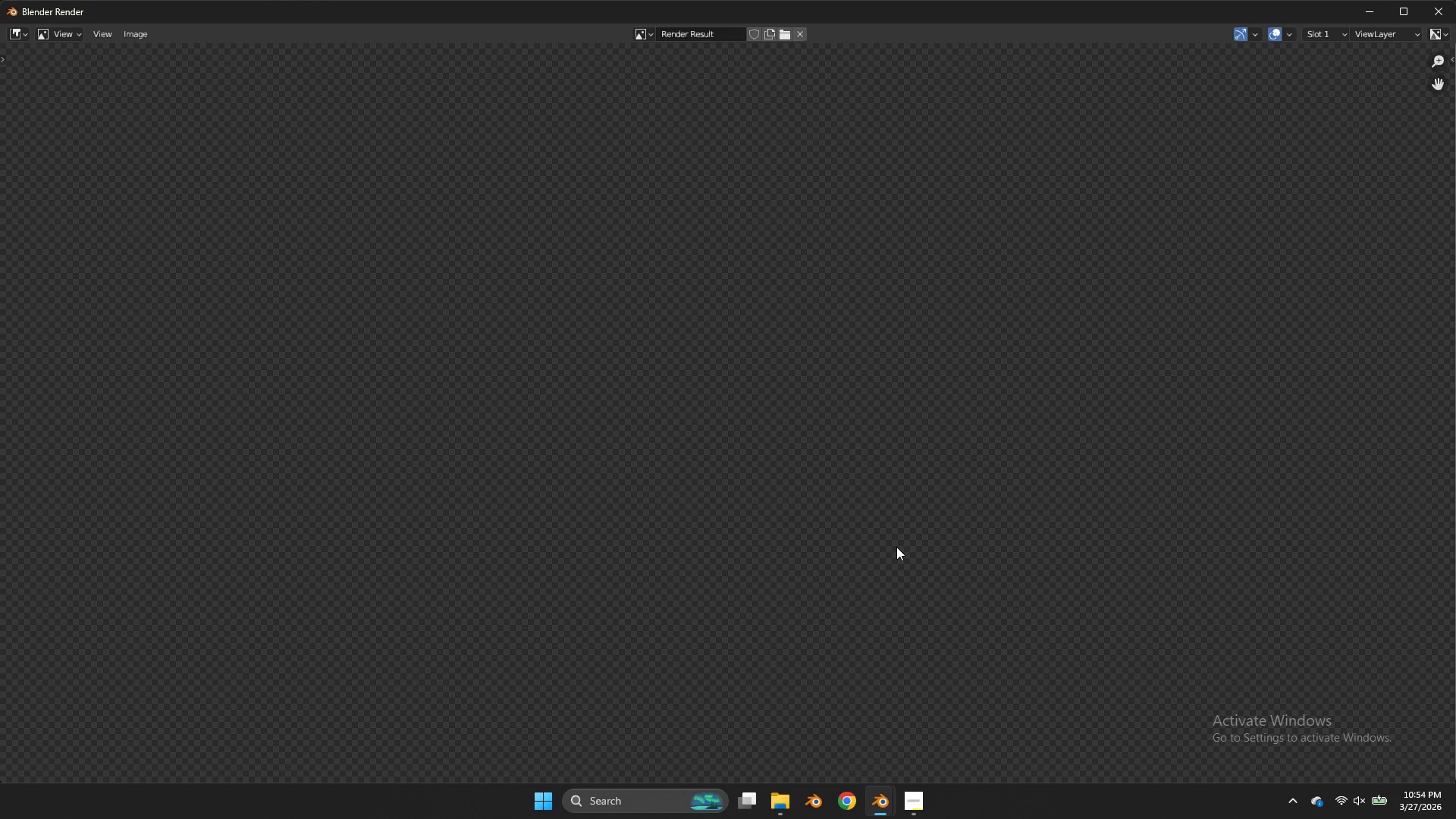 
scroll: coordinate [723, 524], scroll_direction: down, amount: 3.0
 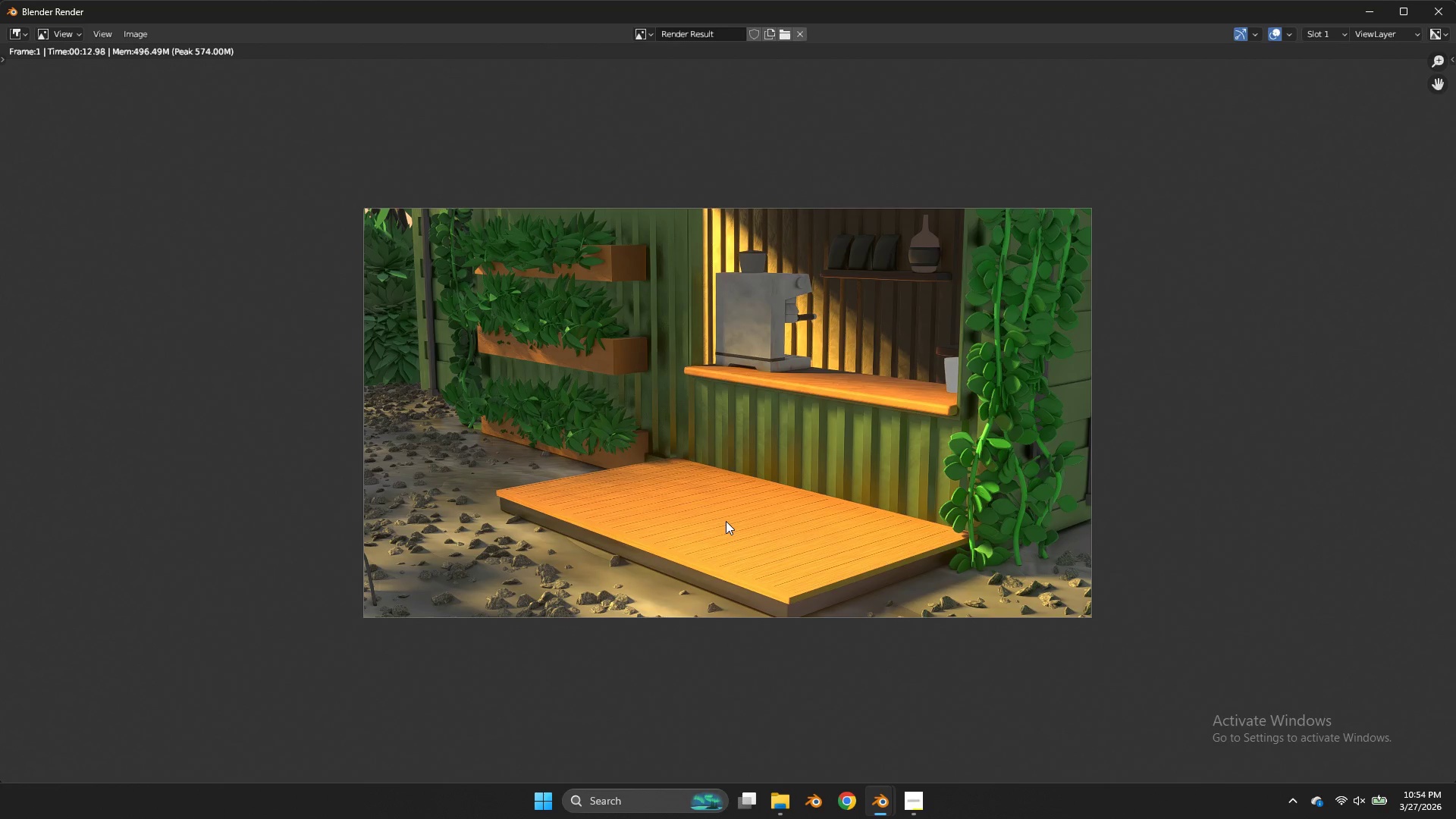 
scroll: coordinate [726, 521], scroll_direction: up, amount: 4.0
 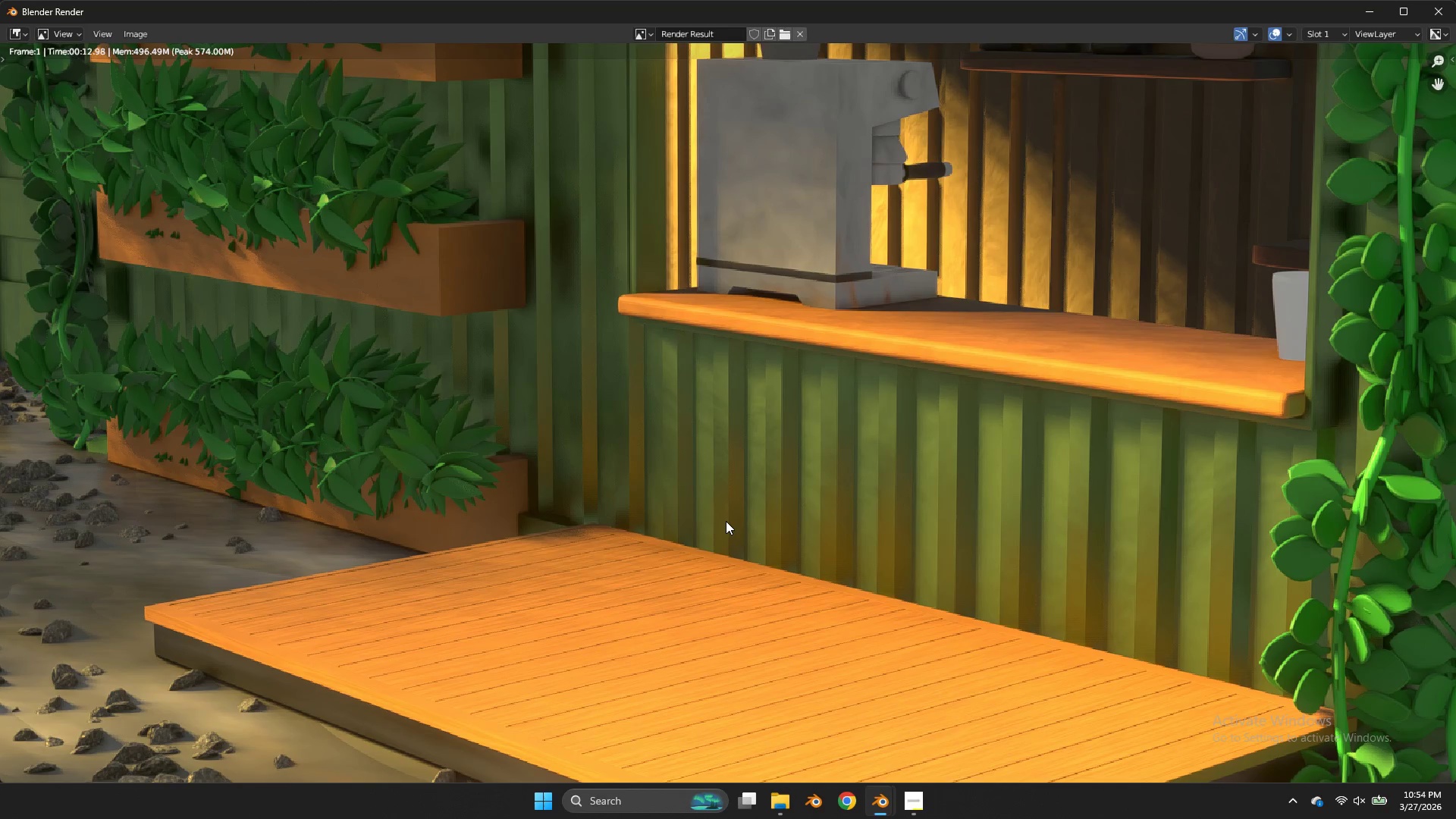 
scroll: coordinate [726, 521], scroll_direction: down, amount: 2.0
 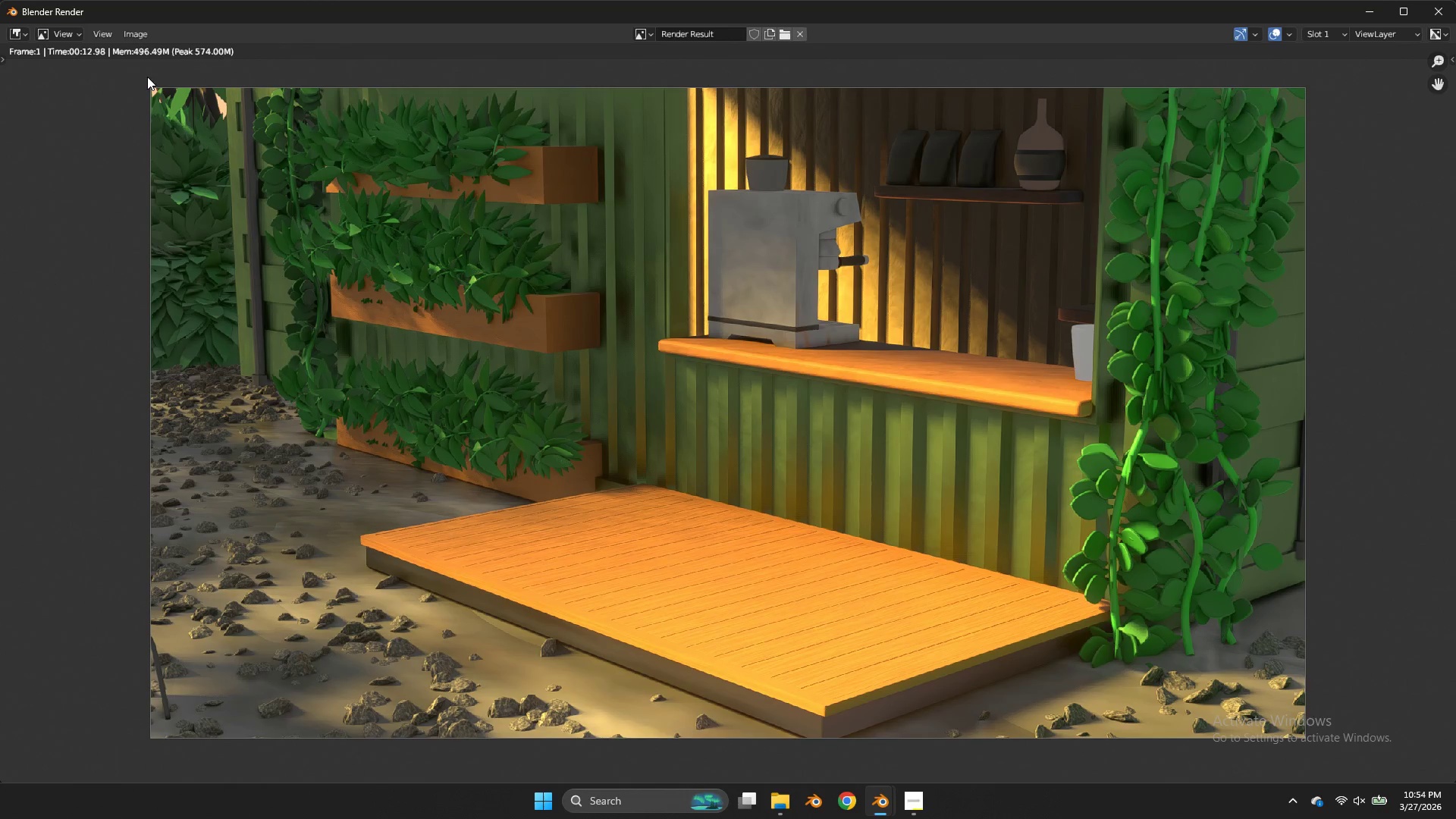 
left_click([125, 29])
 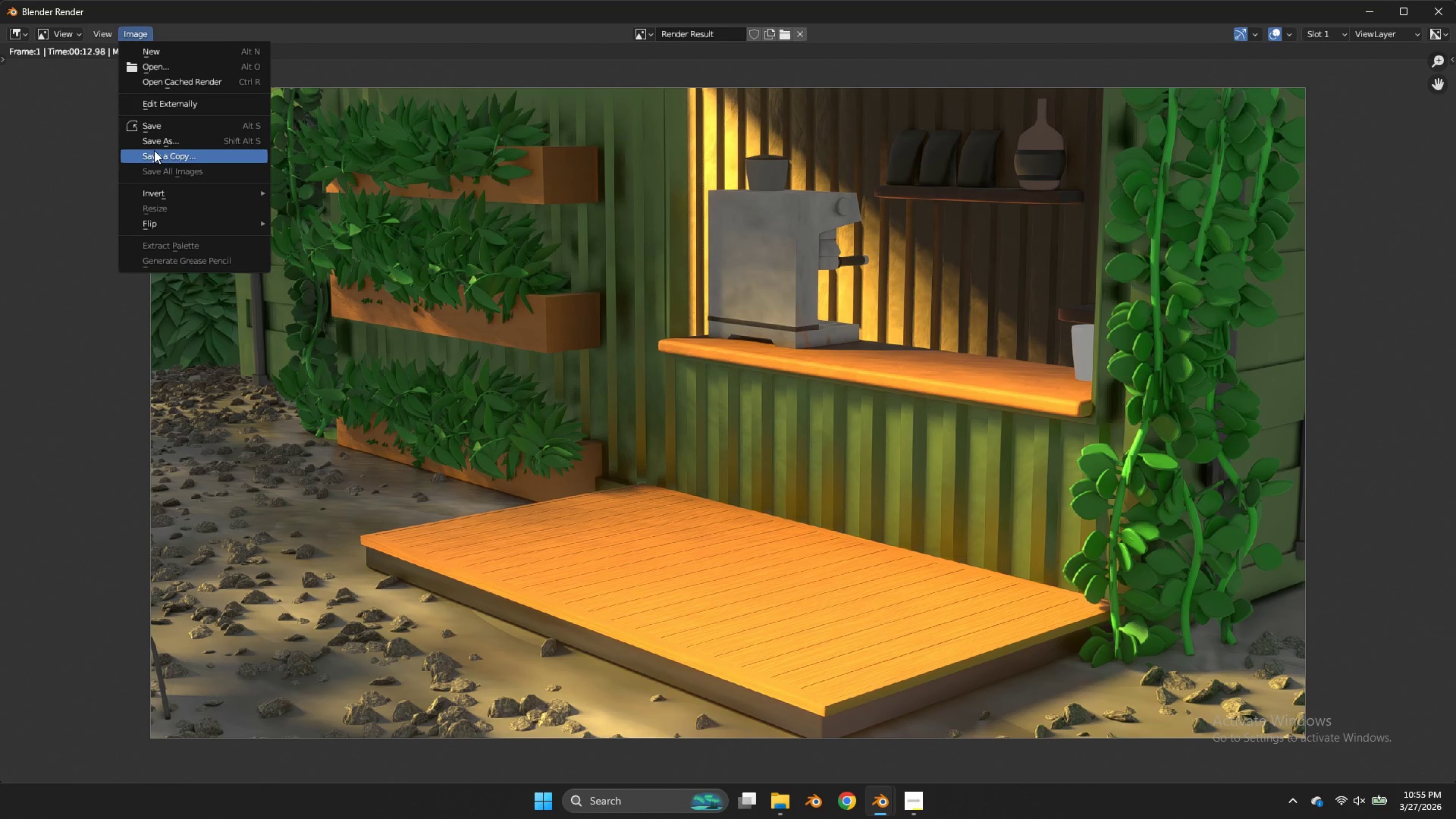 
left_click([152, 140])
 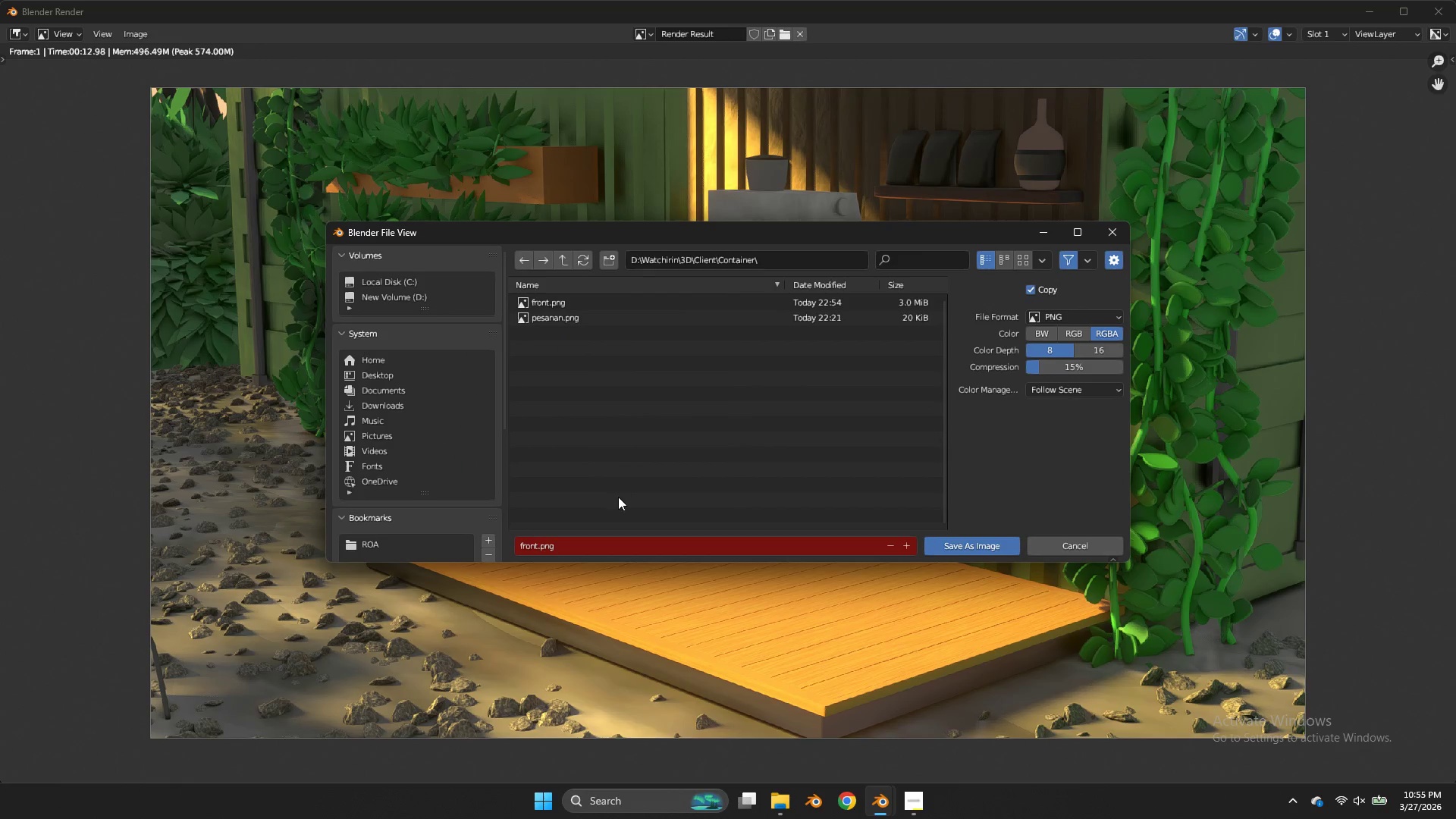 
left_click([610, 535])
 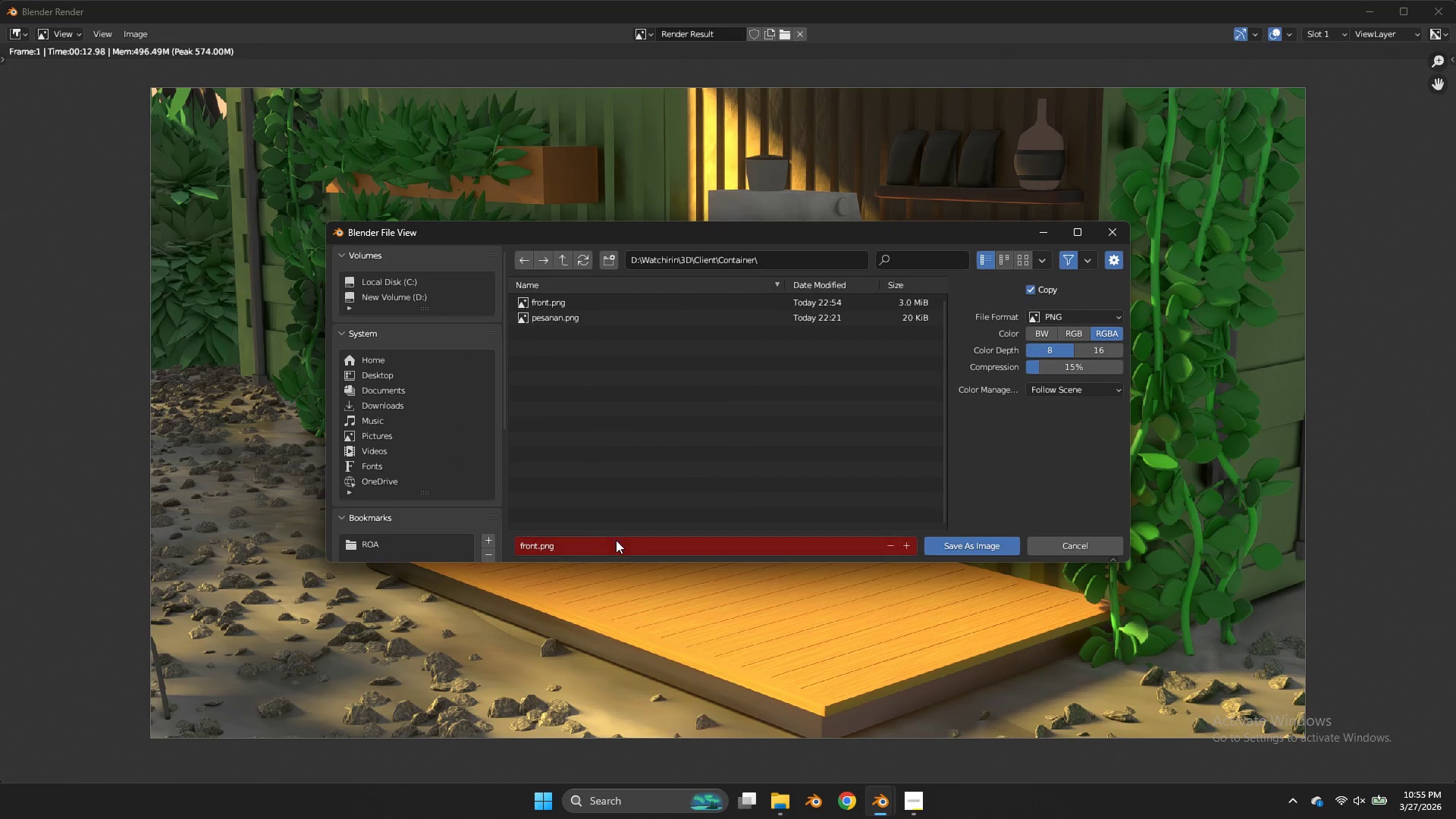 
left_click([617, 541])
 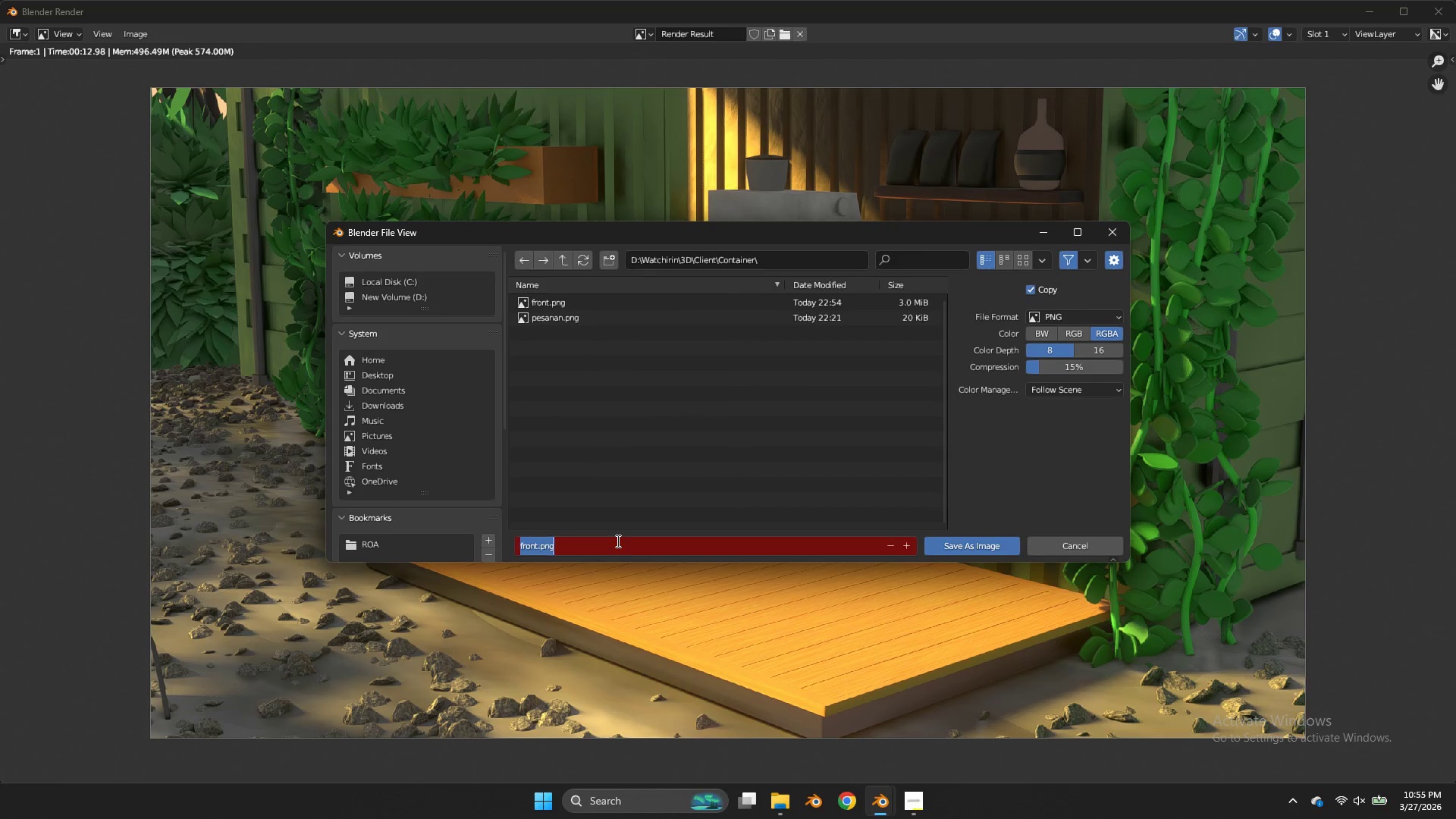 
type(3quarter)
 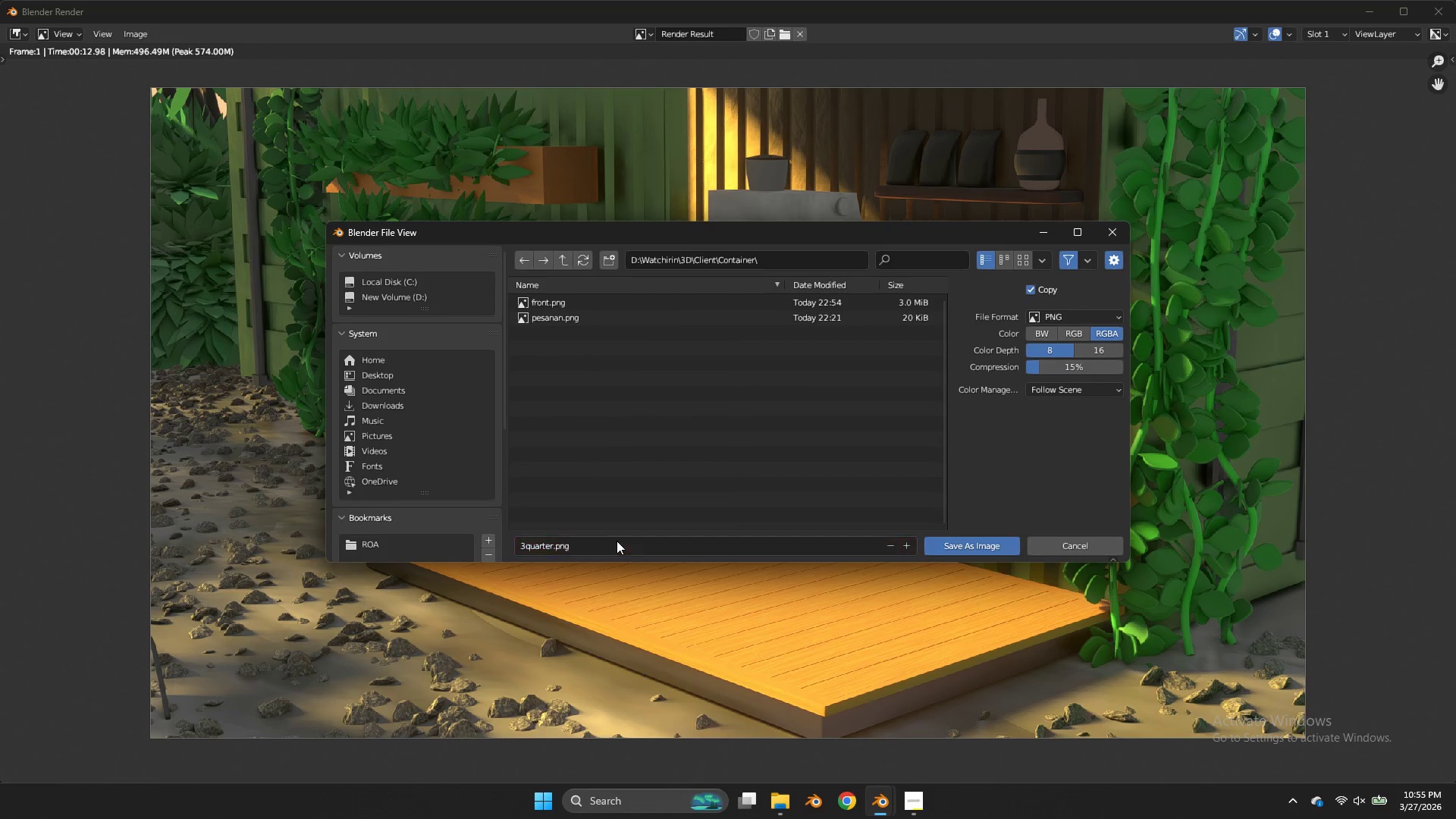 
key(Enter)
 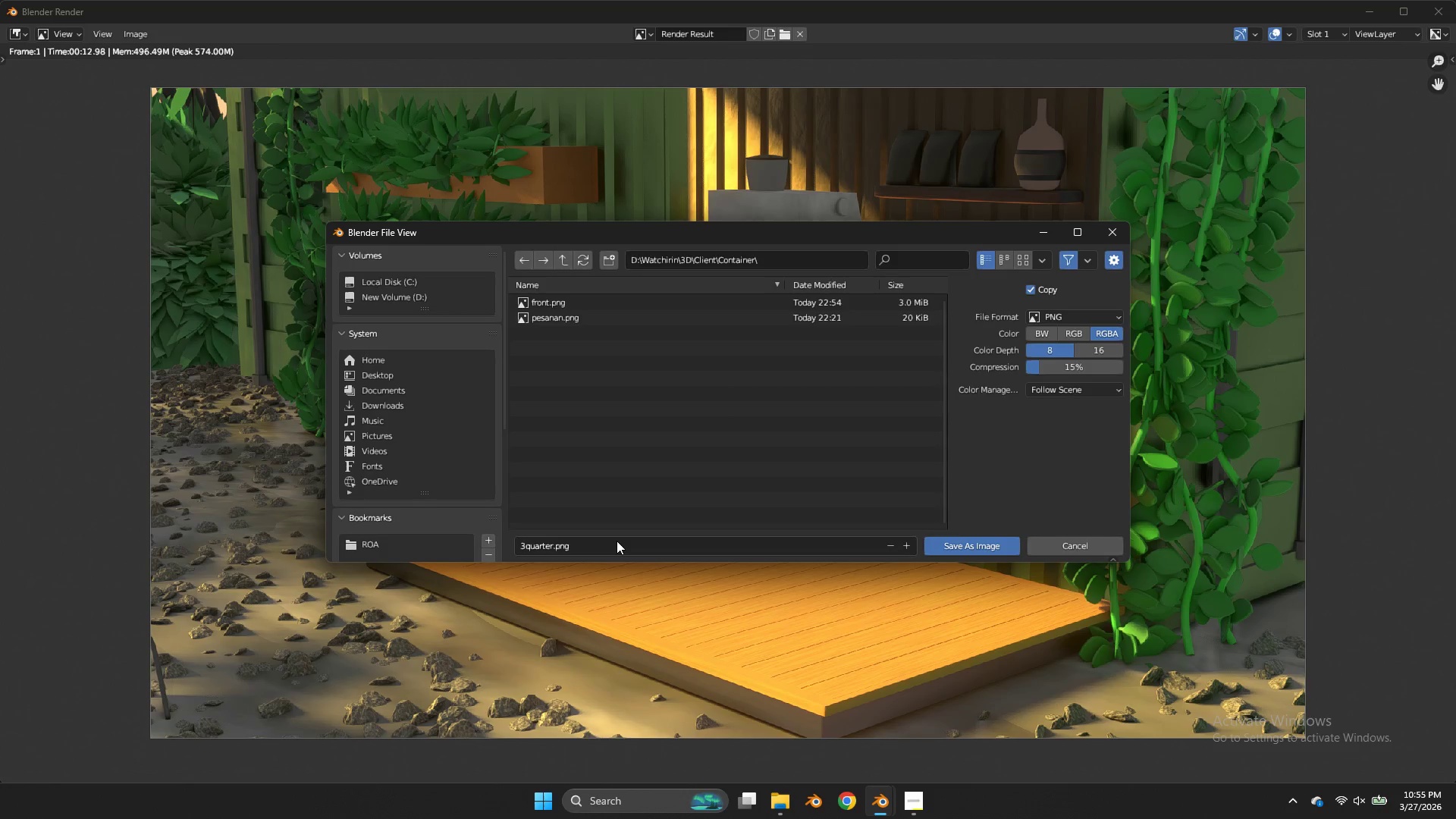 
key(Enter)
 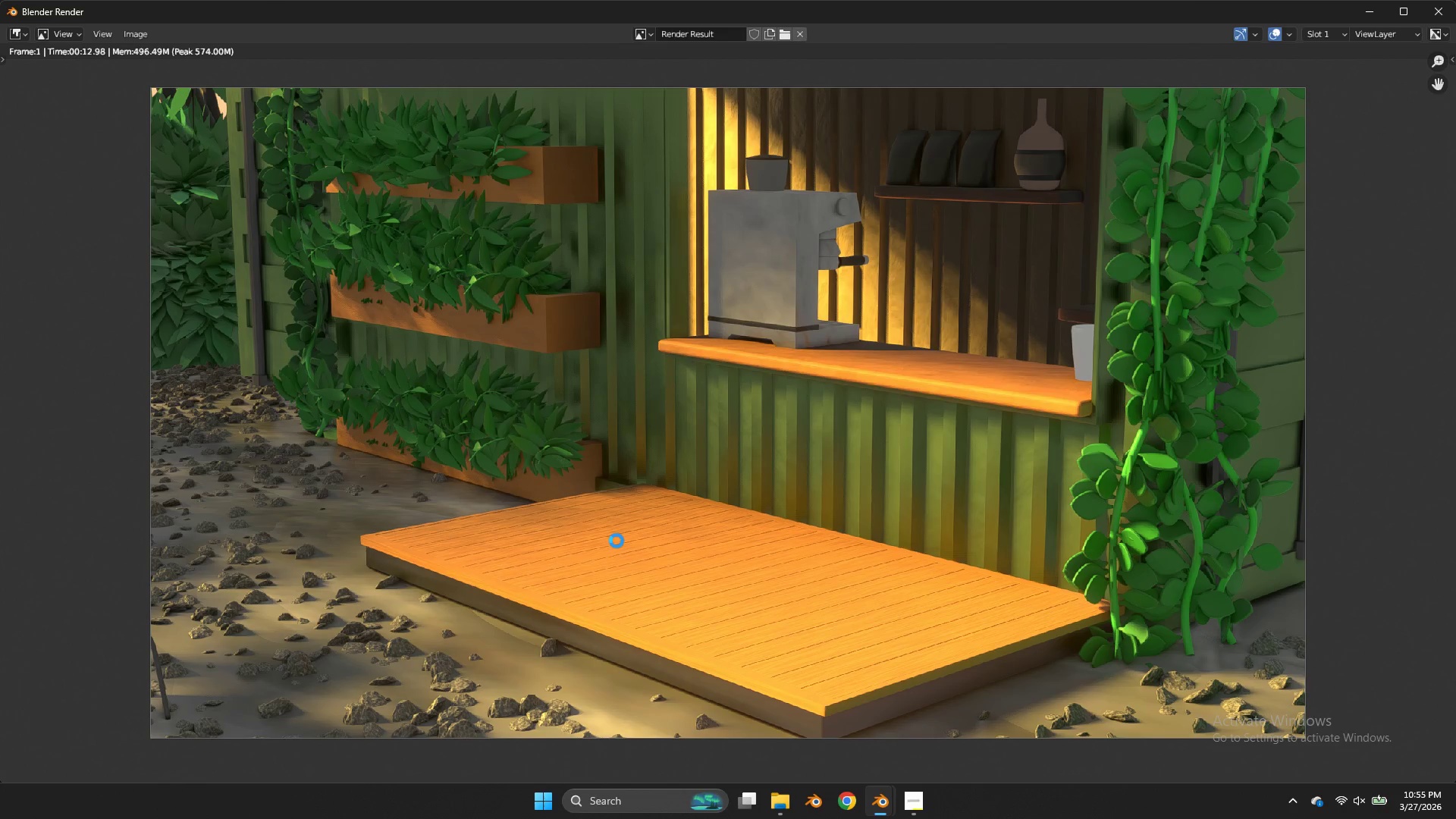 
key(Alt+AltLeft)
 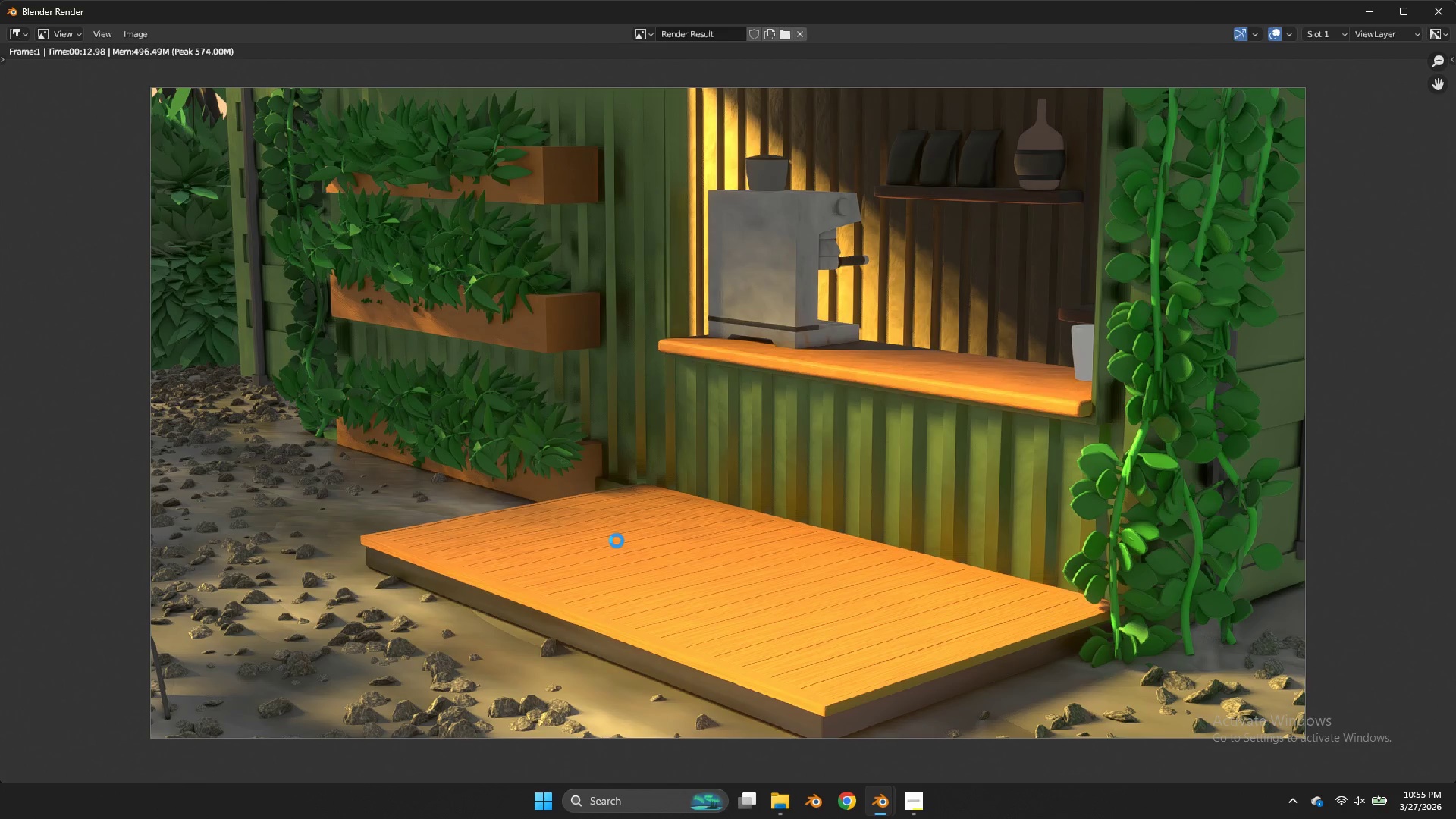 
key(Alt+Tab)
 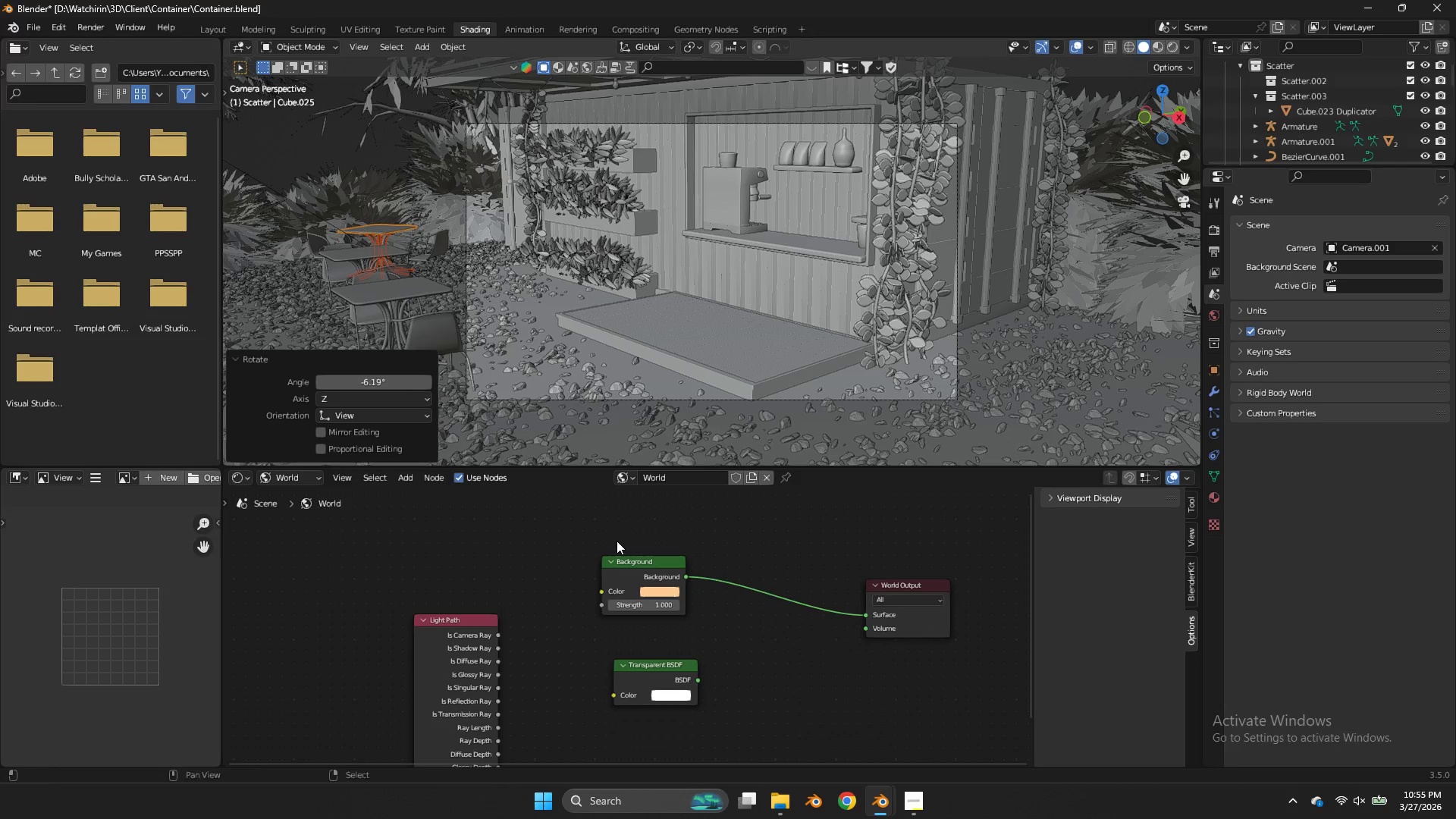 
key(Alt+Tab)
 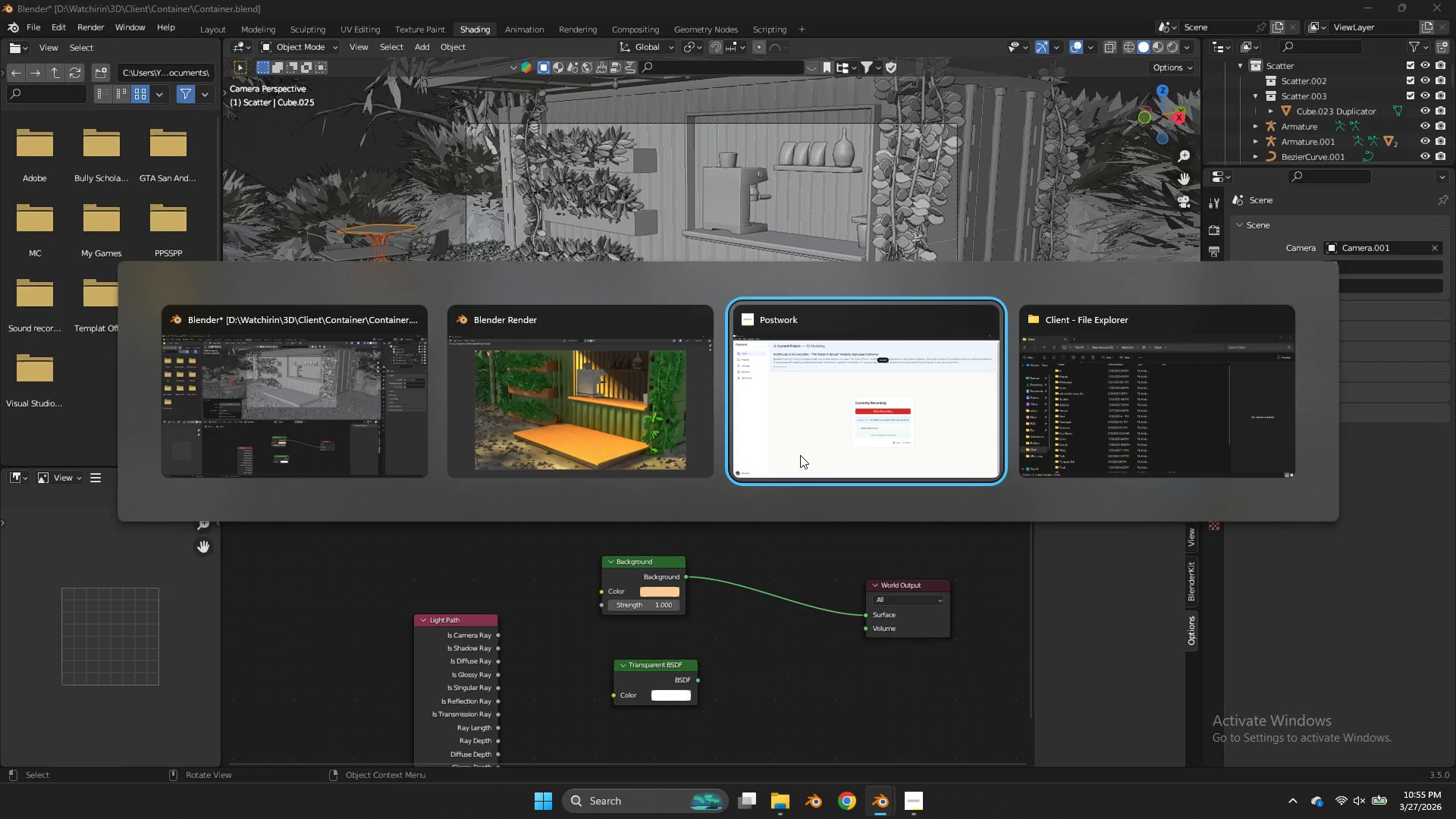 
key(Alt+Tab)